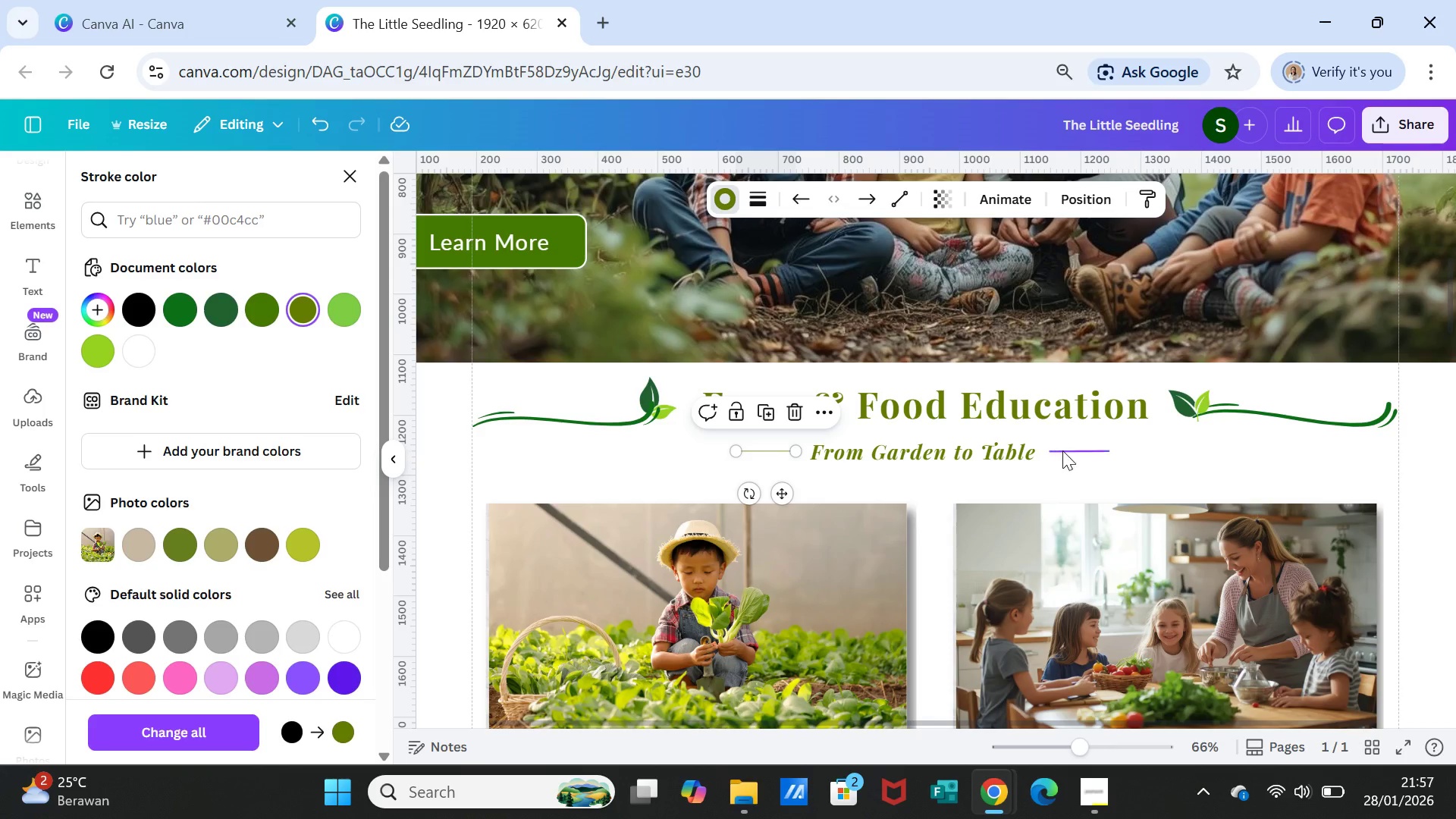 
left_click([1065, 450])
 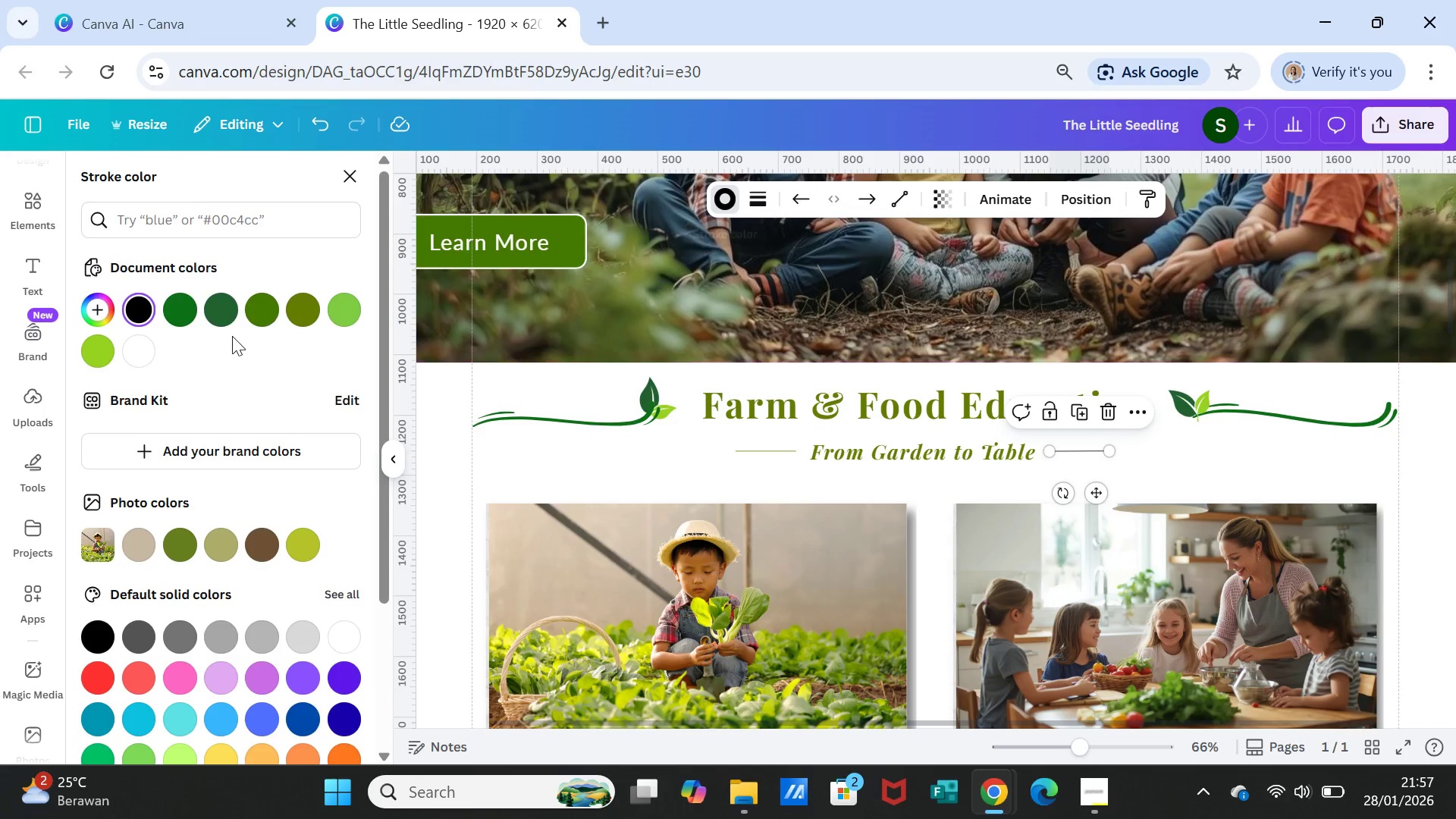 
left_click([304, 303])
 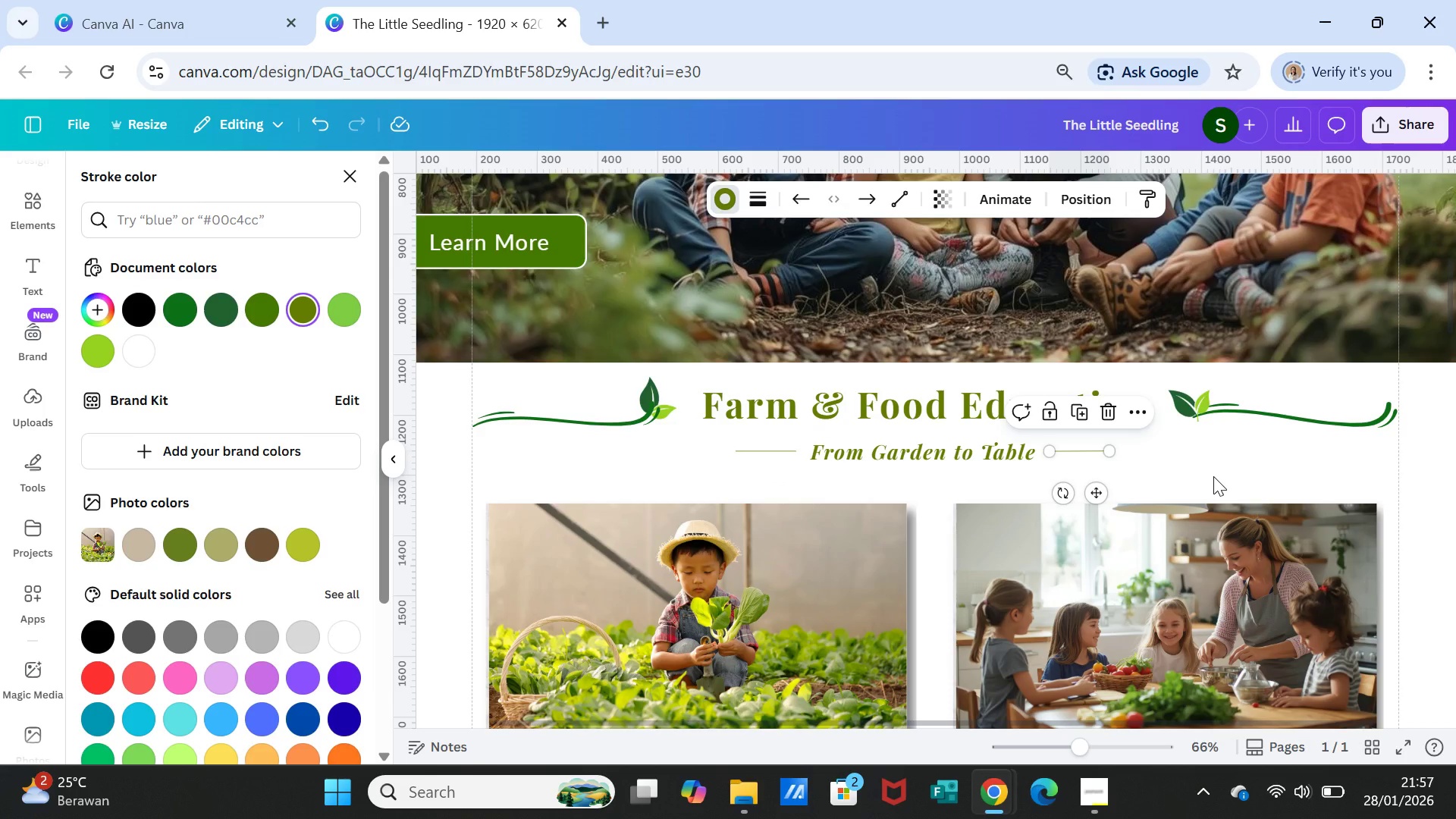 
left_click([1213, 476])
 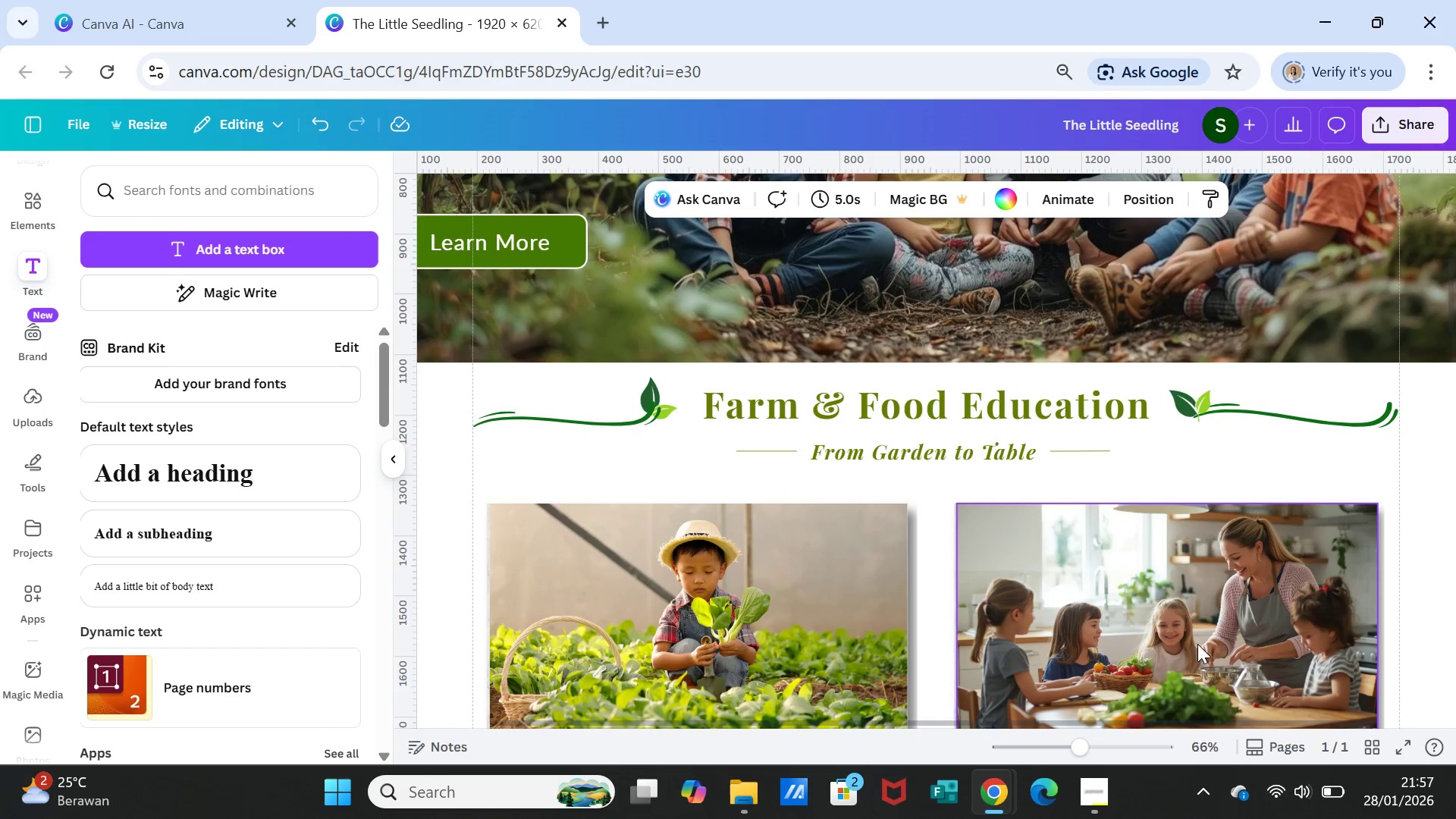 
scroll: coordinate [1191, 648], scroll_direction: down, amount: 4.0
 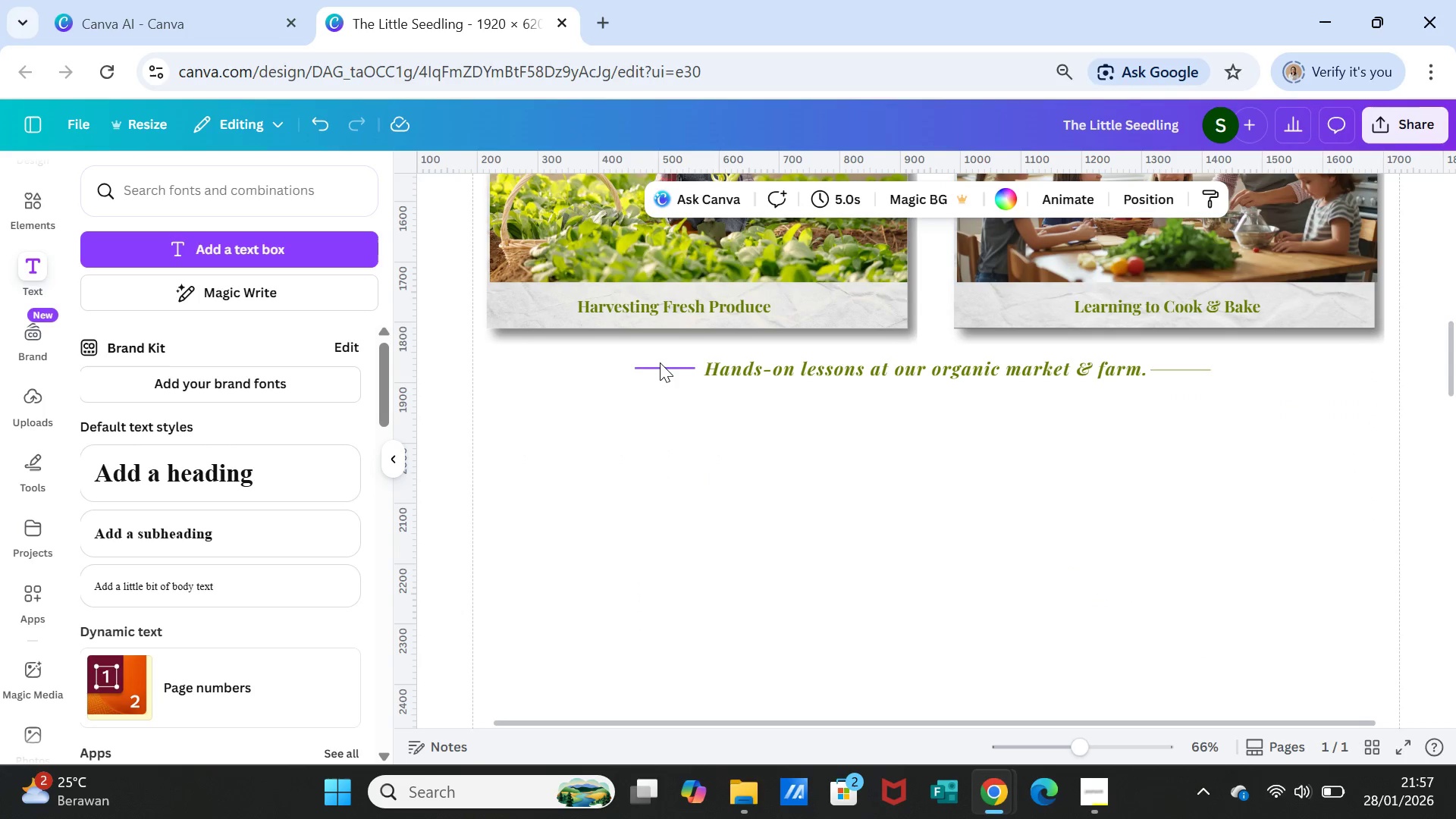 
left_click([660, 361])
 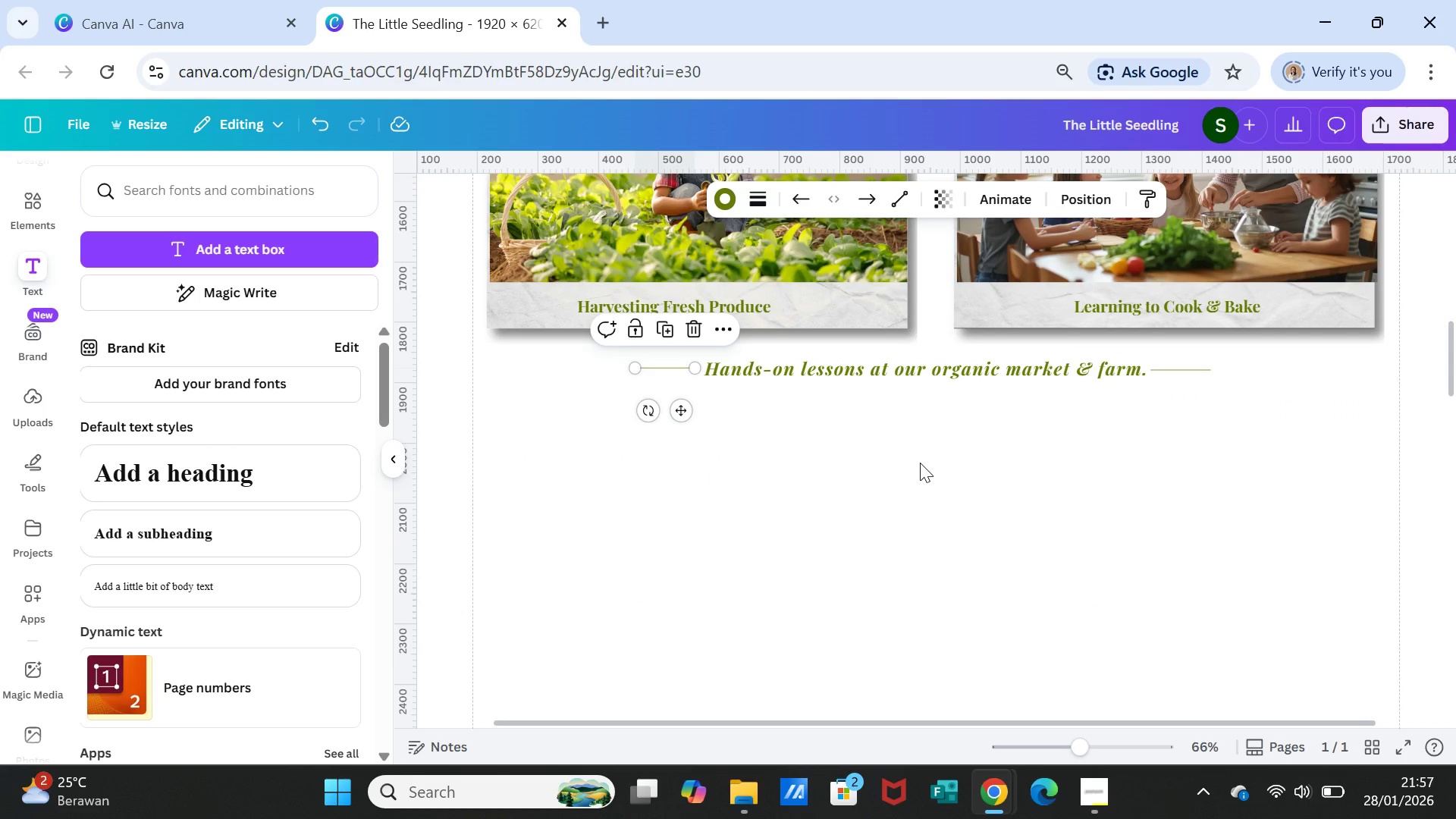 
left_click([920, 463])
 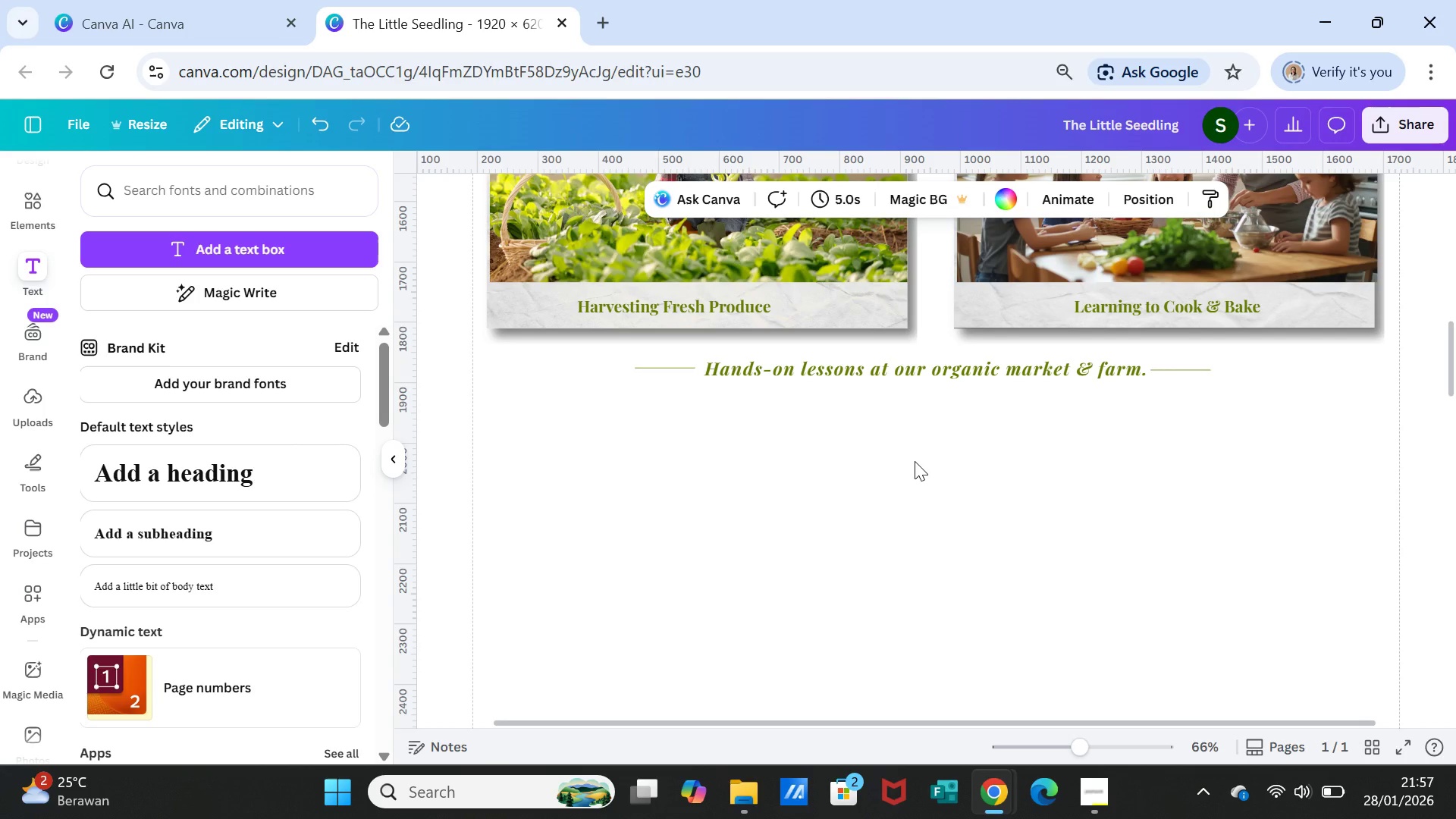 
wait(6.83)
 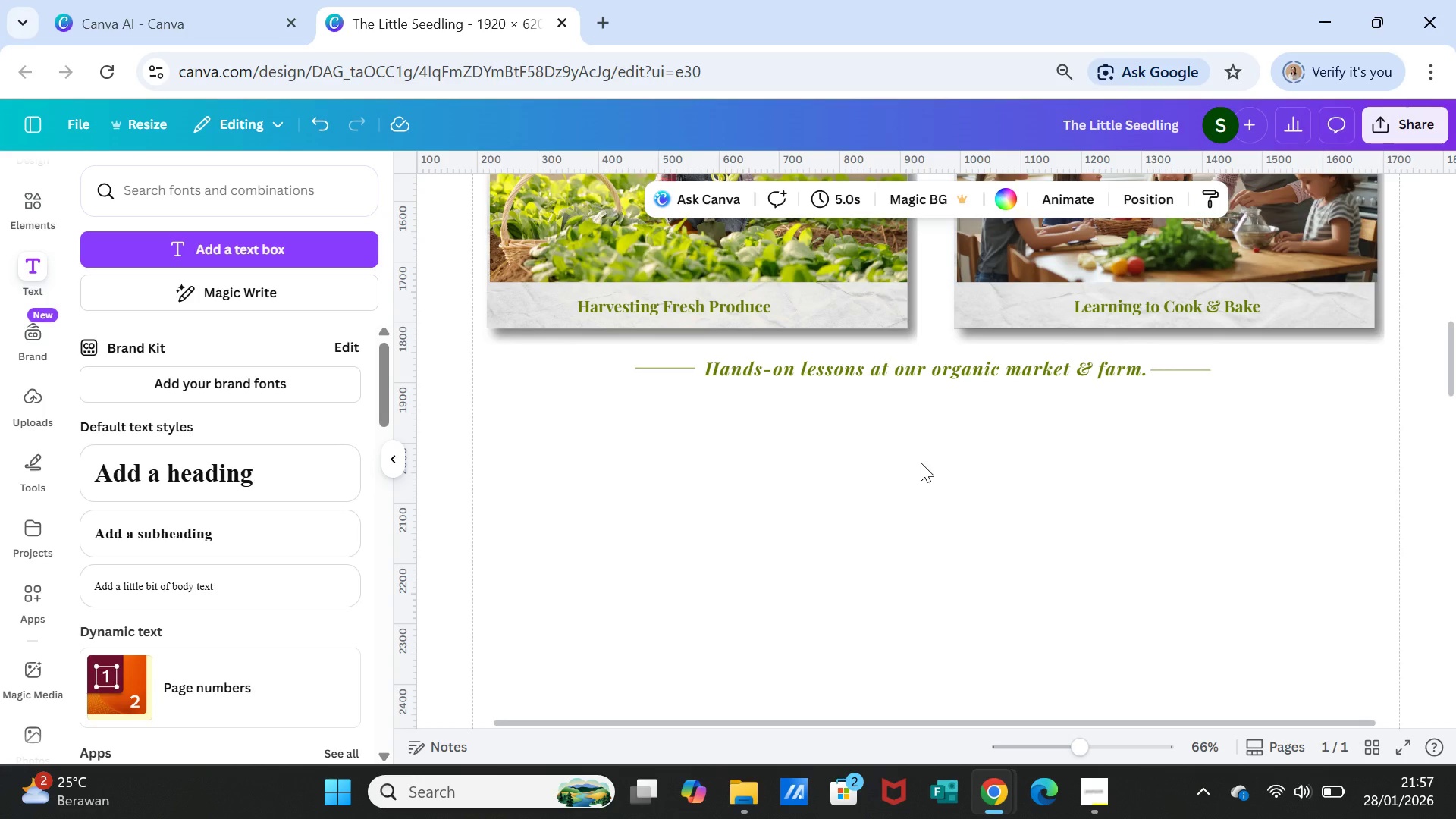 
scroll: coordinate [905, 479], scroll_direction: down, amount: 2.0
 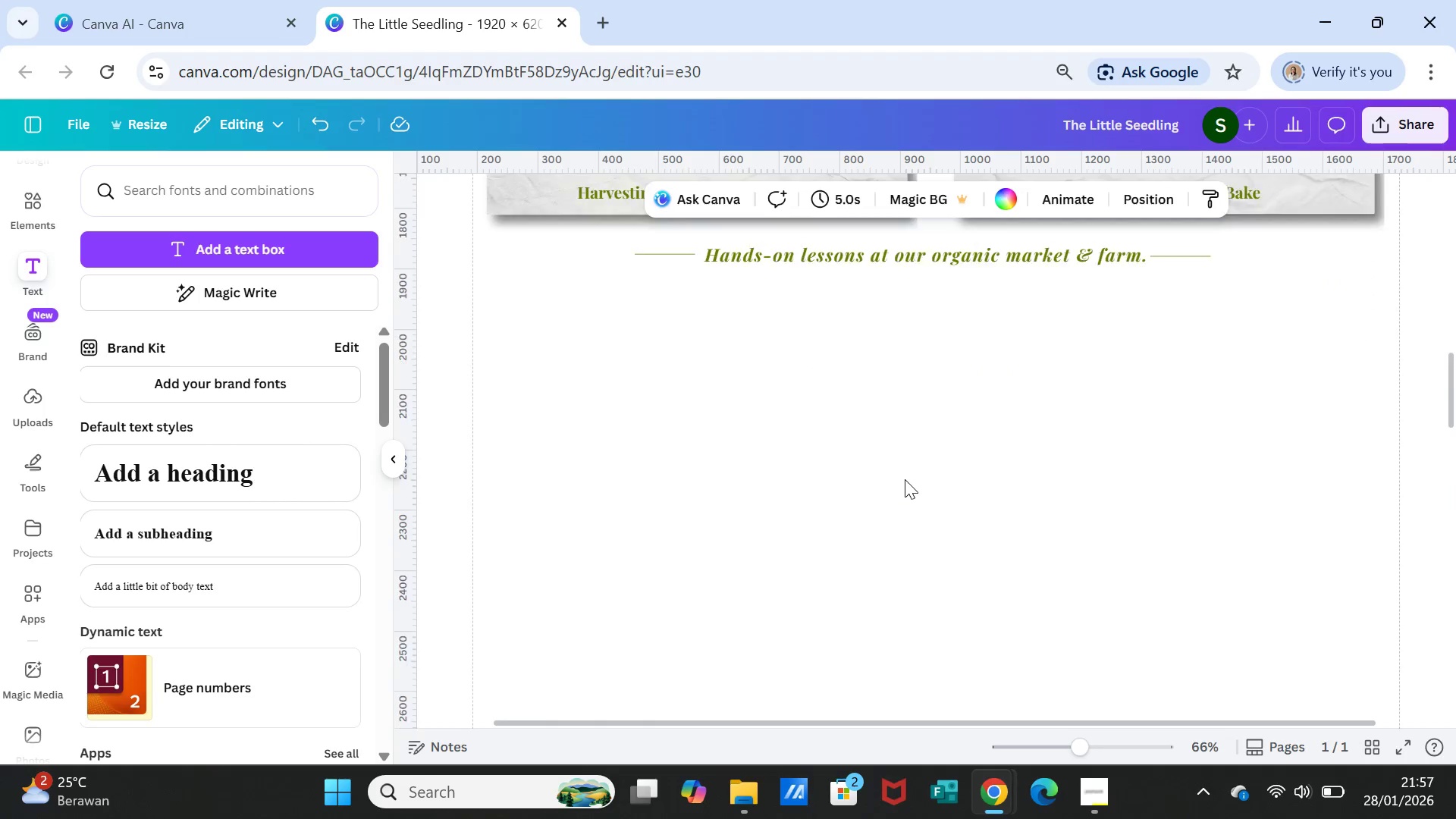 
scroll: coordinate [905, 479], scroll_direction: up, amount: 8.0
 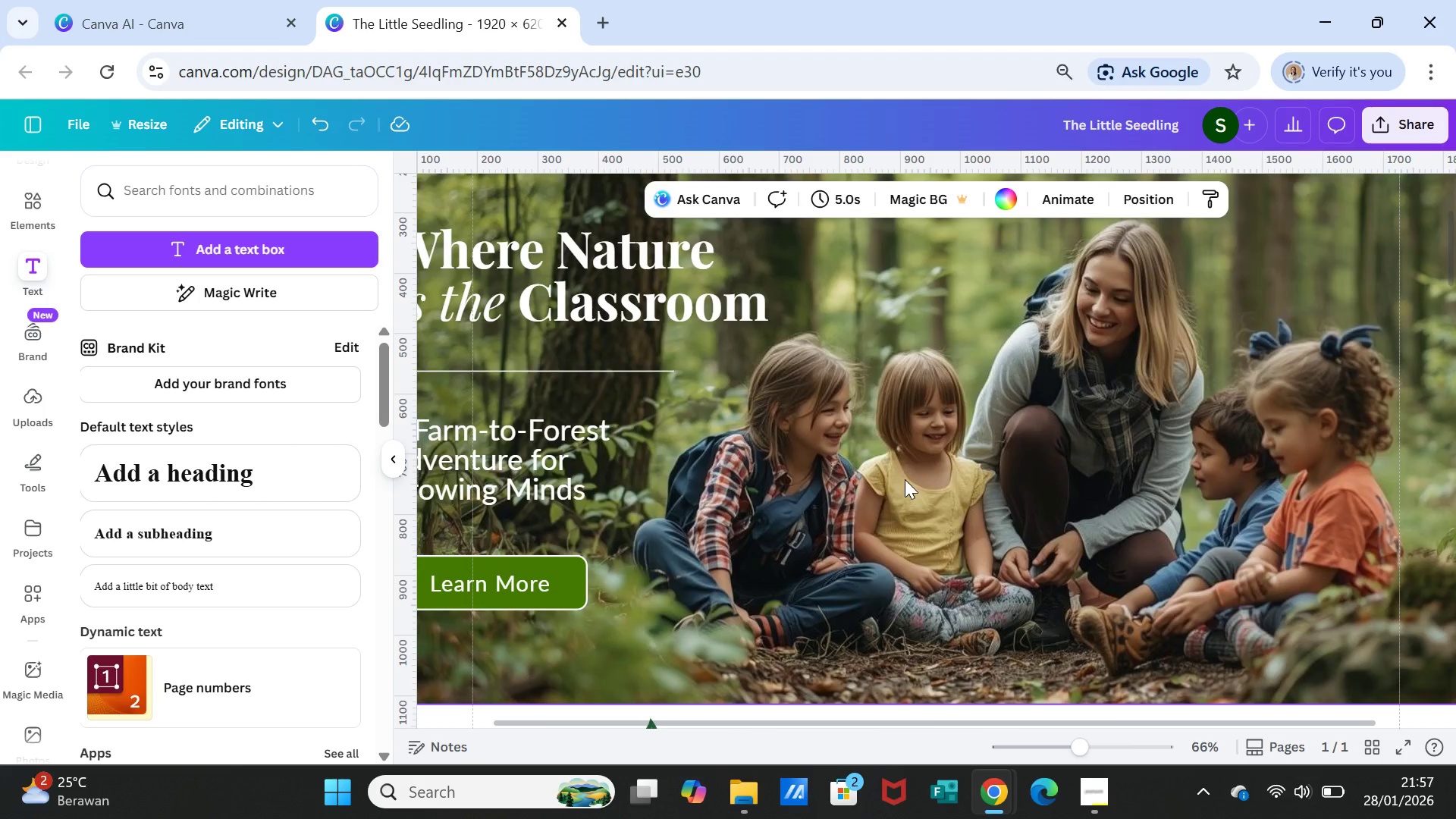 
scroll: coordinate [905, 479], scroll_direction: down, amount: 5.0
 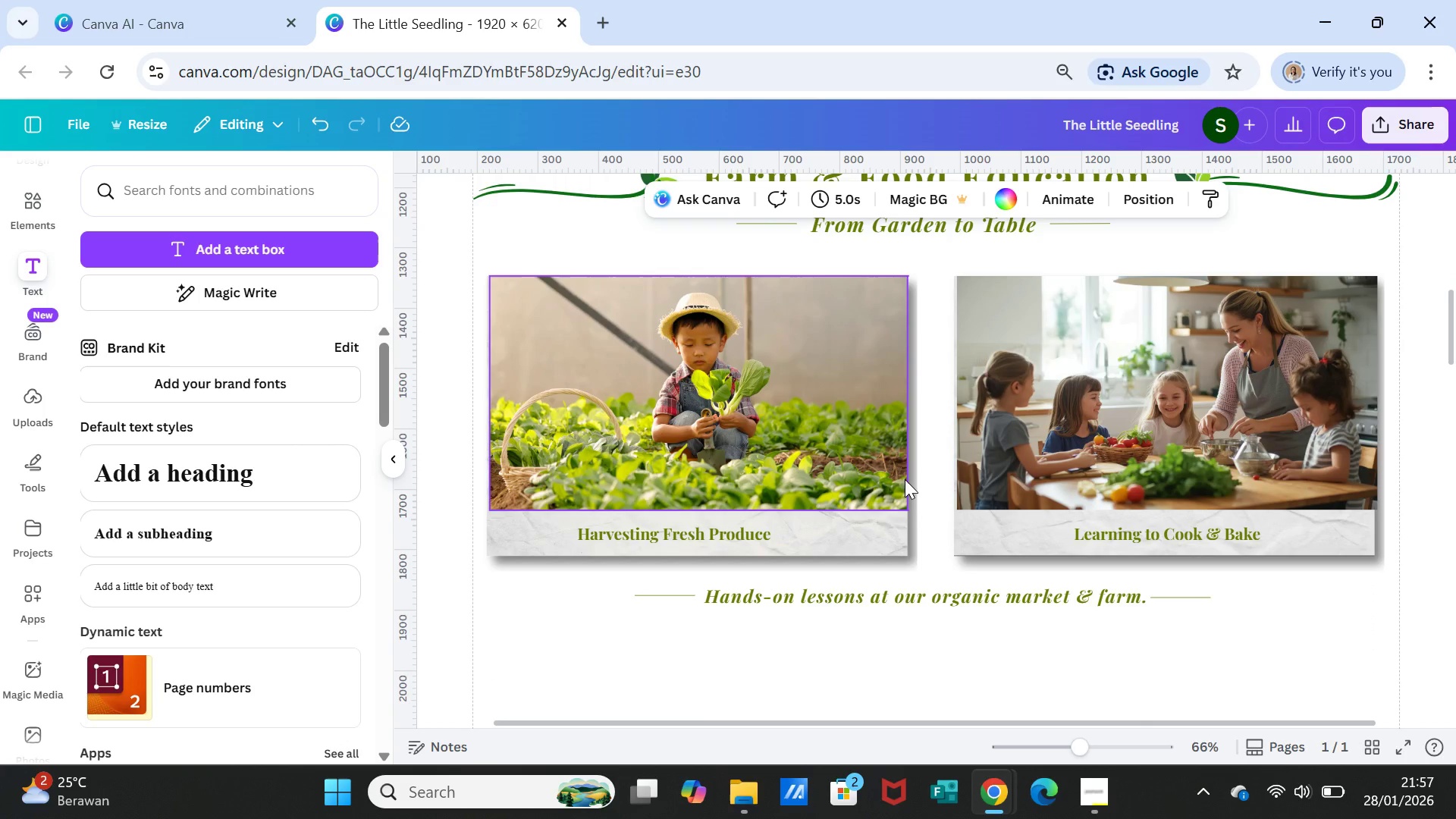 
scroll: coordinate [905, 479], scroll_direction: up, amount: 1.0
 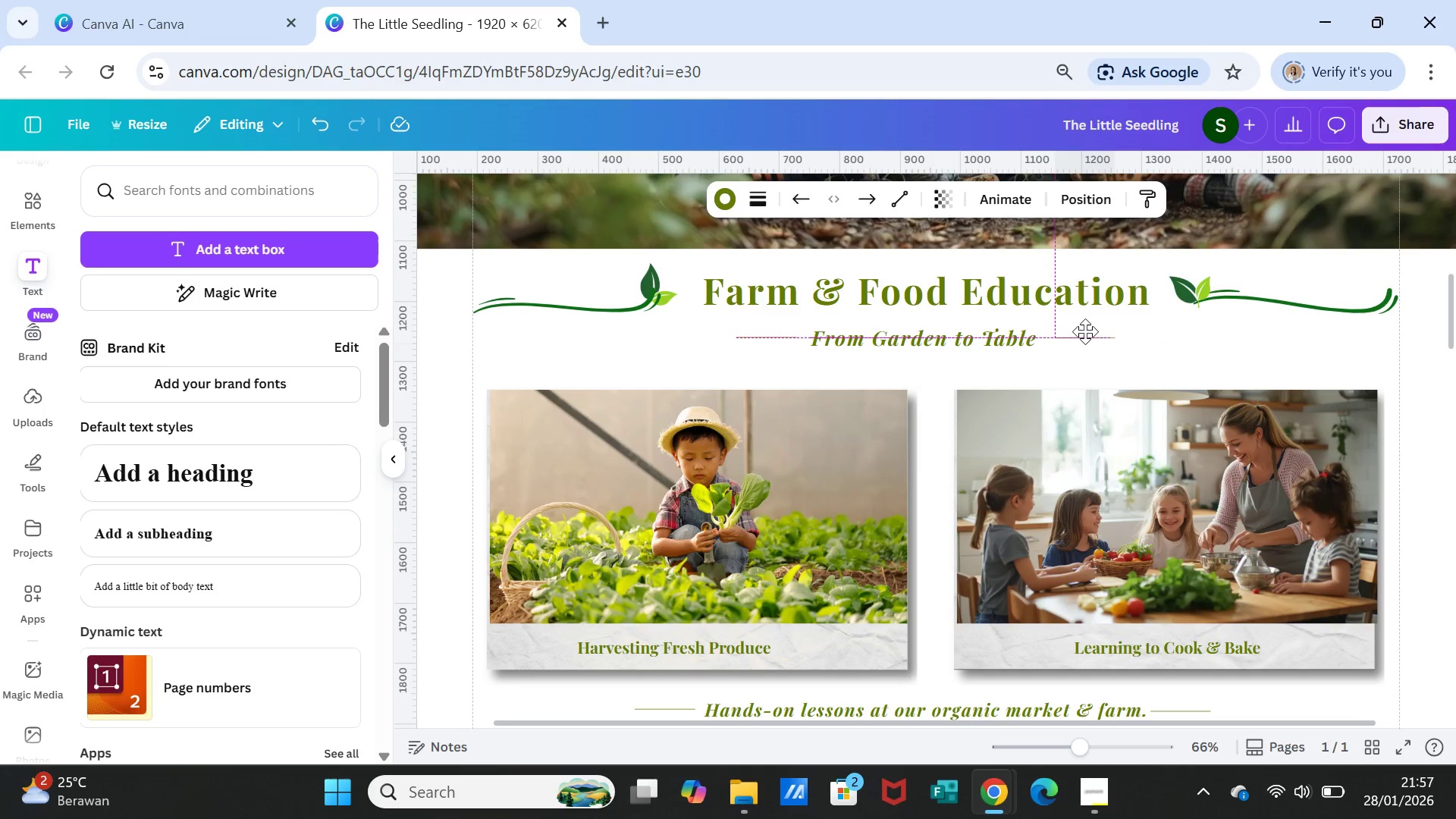 
wait(6.37)
 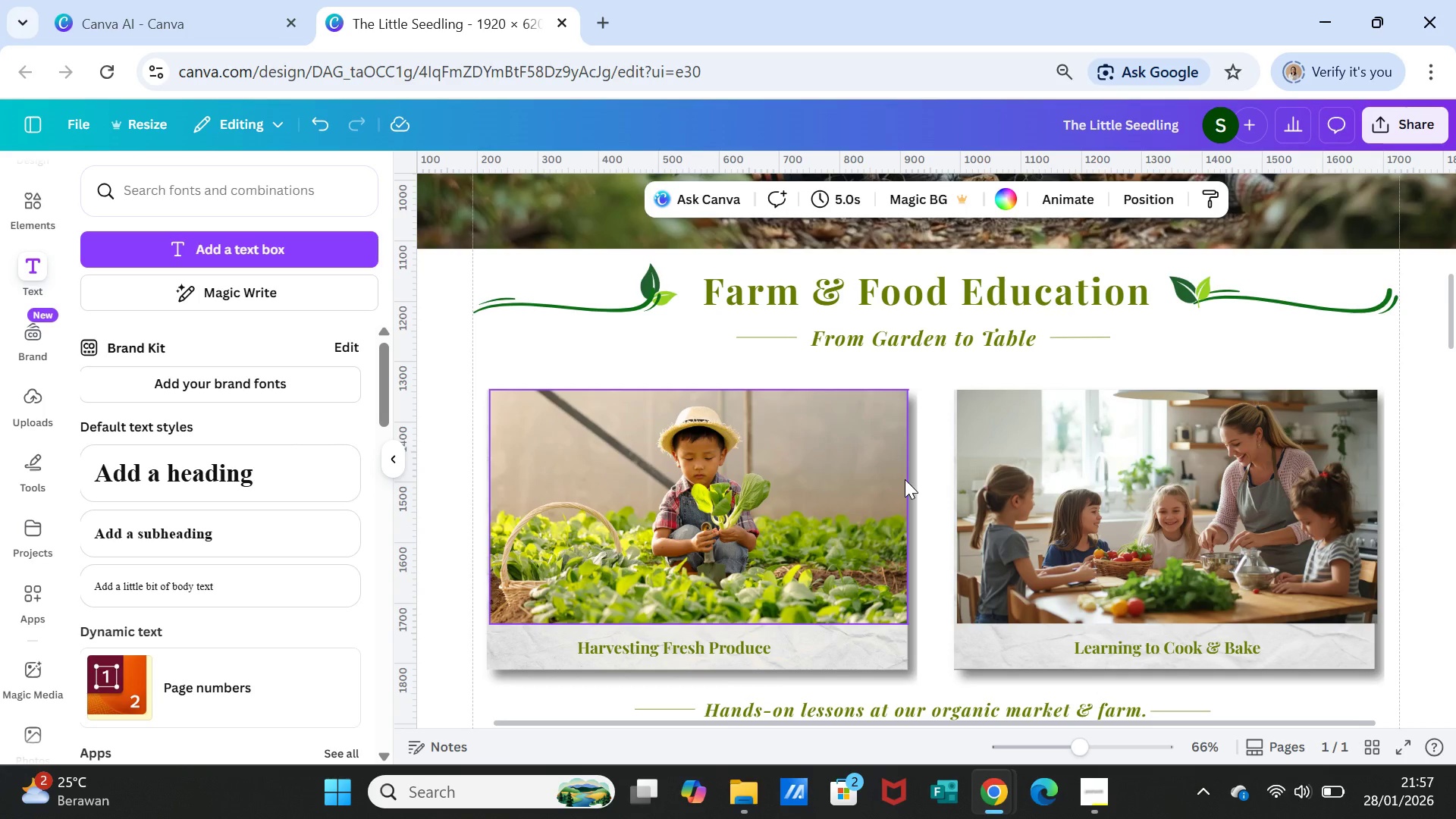 
left_click([1186, 346])
 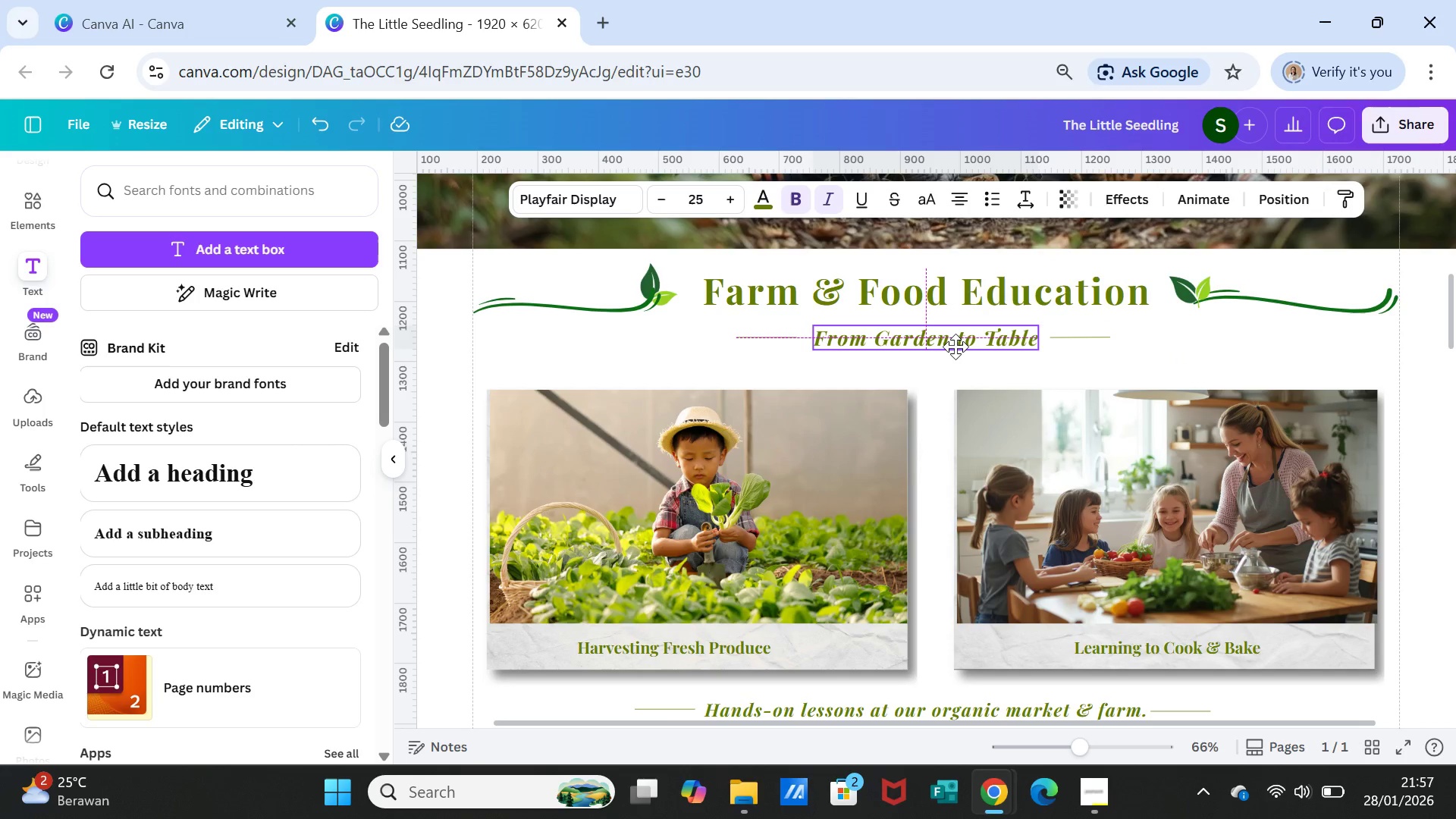 
wait(5.45)
 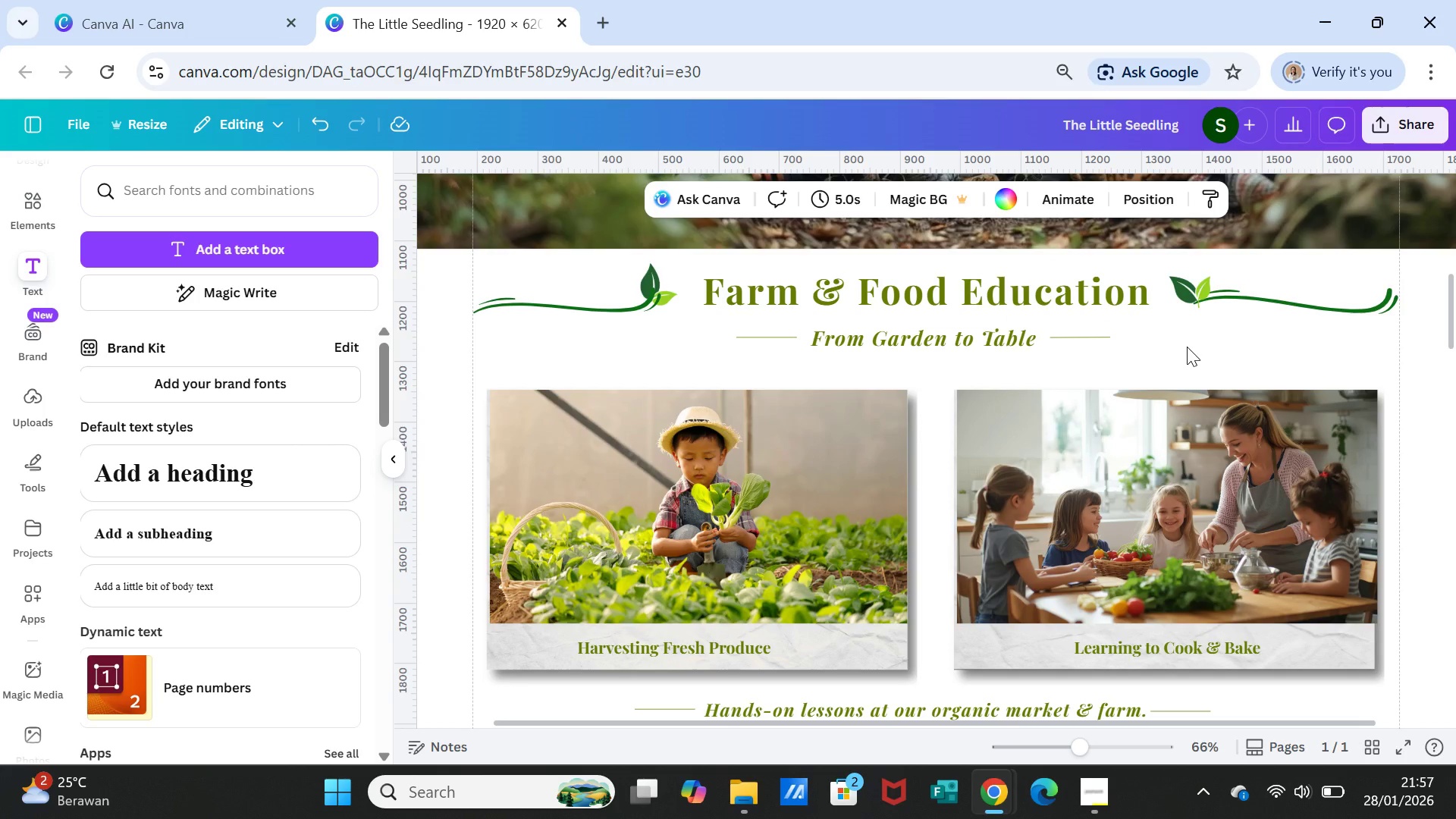 
left_click([1101, 359])
 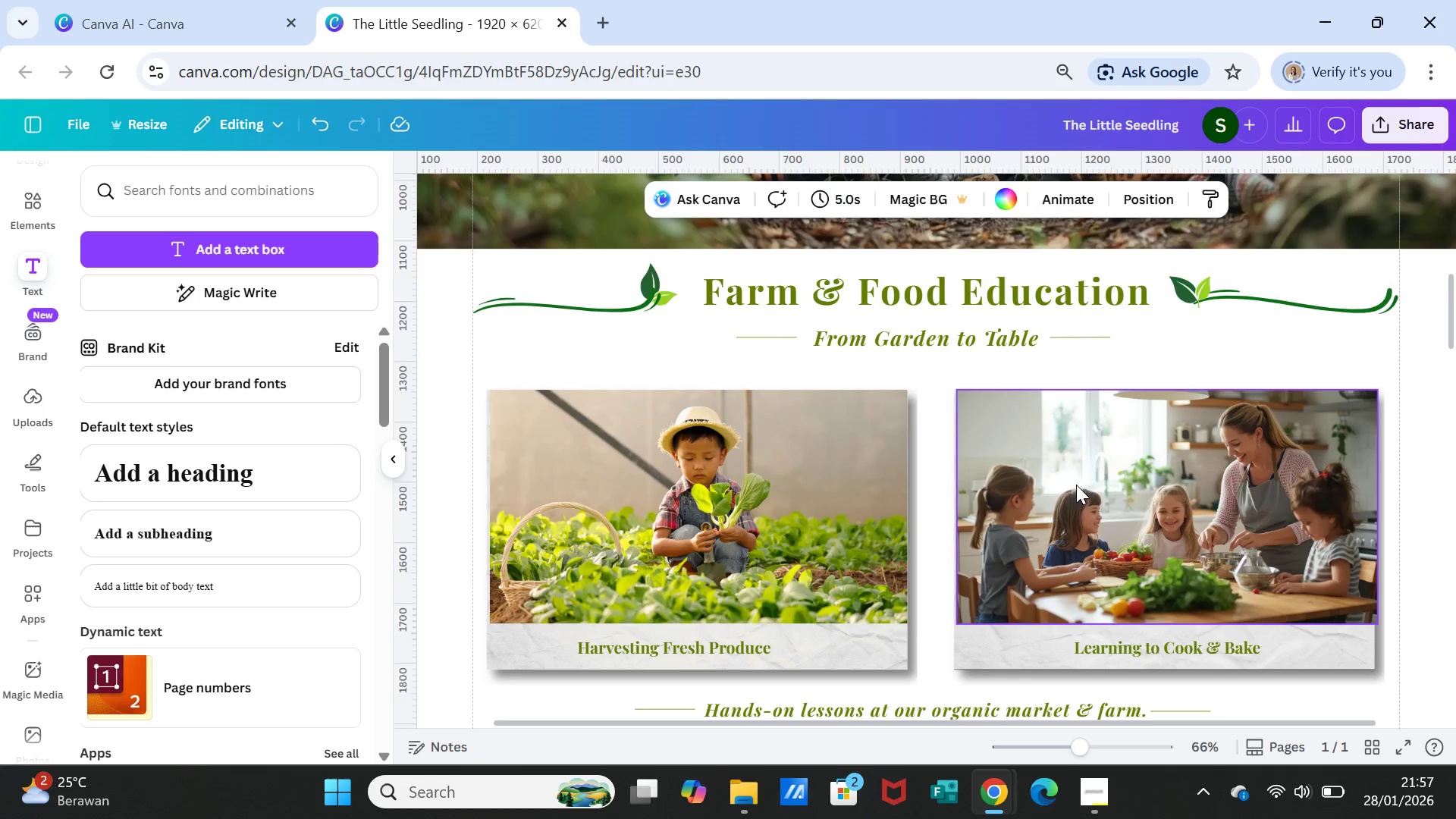 
scroll: coordinate [1070, 497], scroll_direction: down, amount: 2.0
 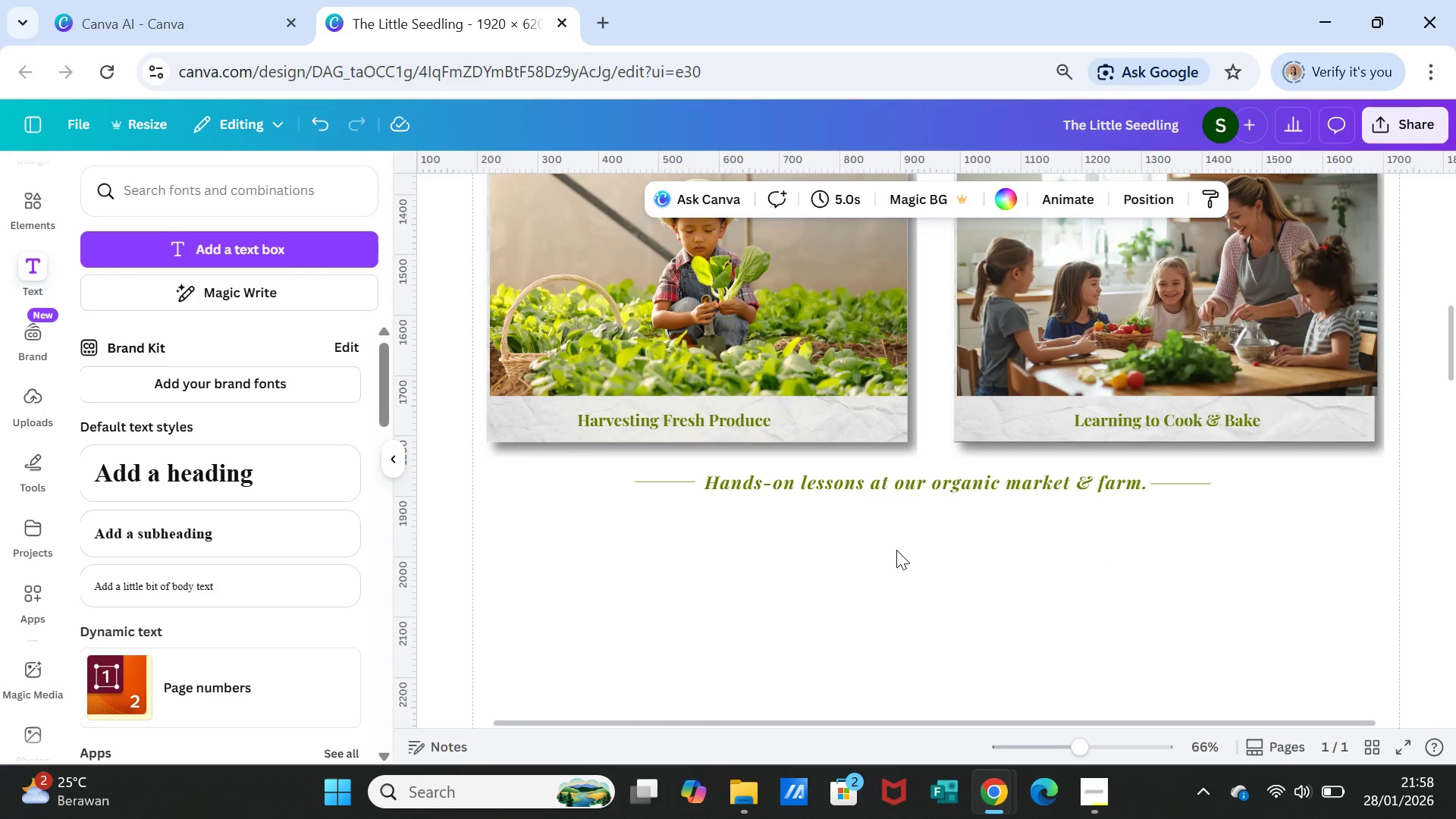 
wait(10.24)
 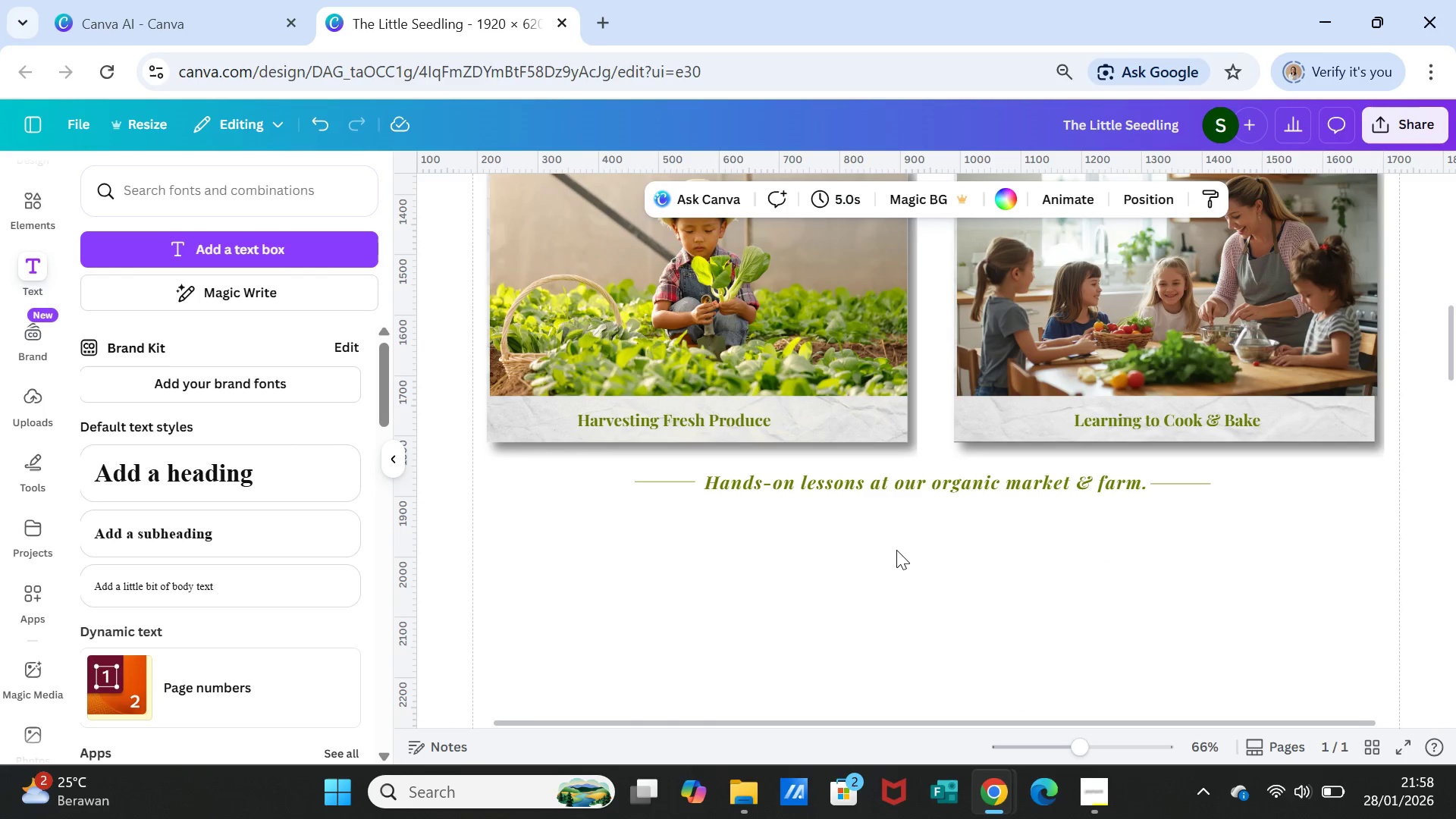 
left_click([38, 209])
 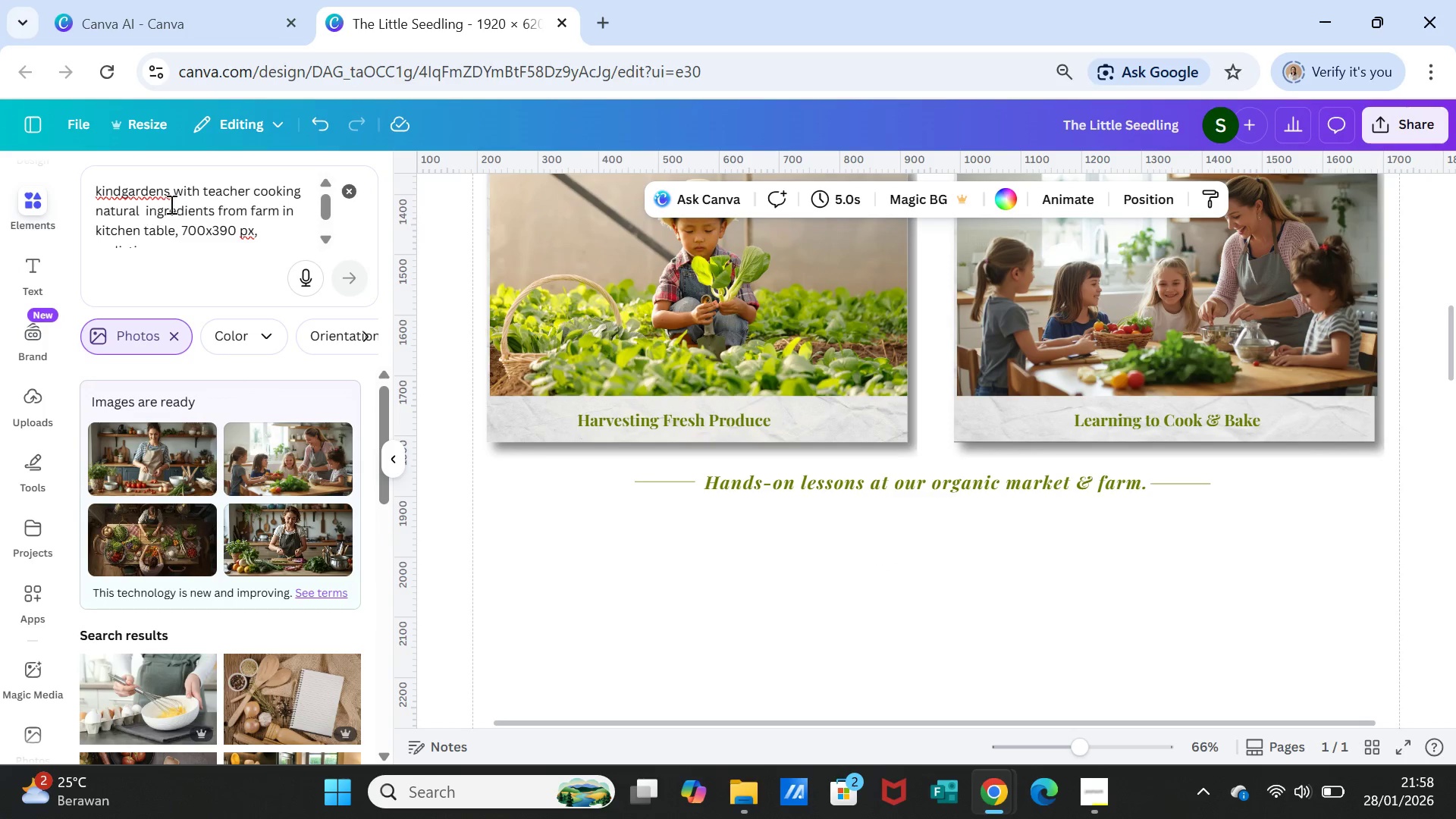 
left_click([350, 195])
 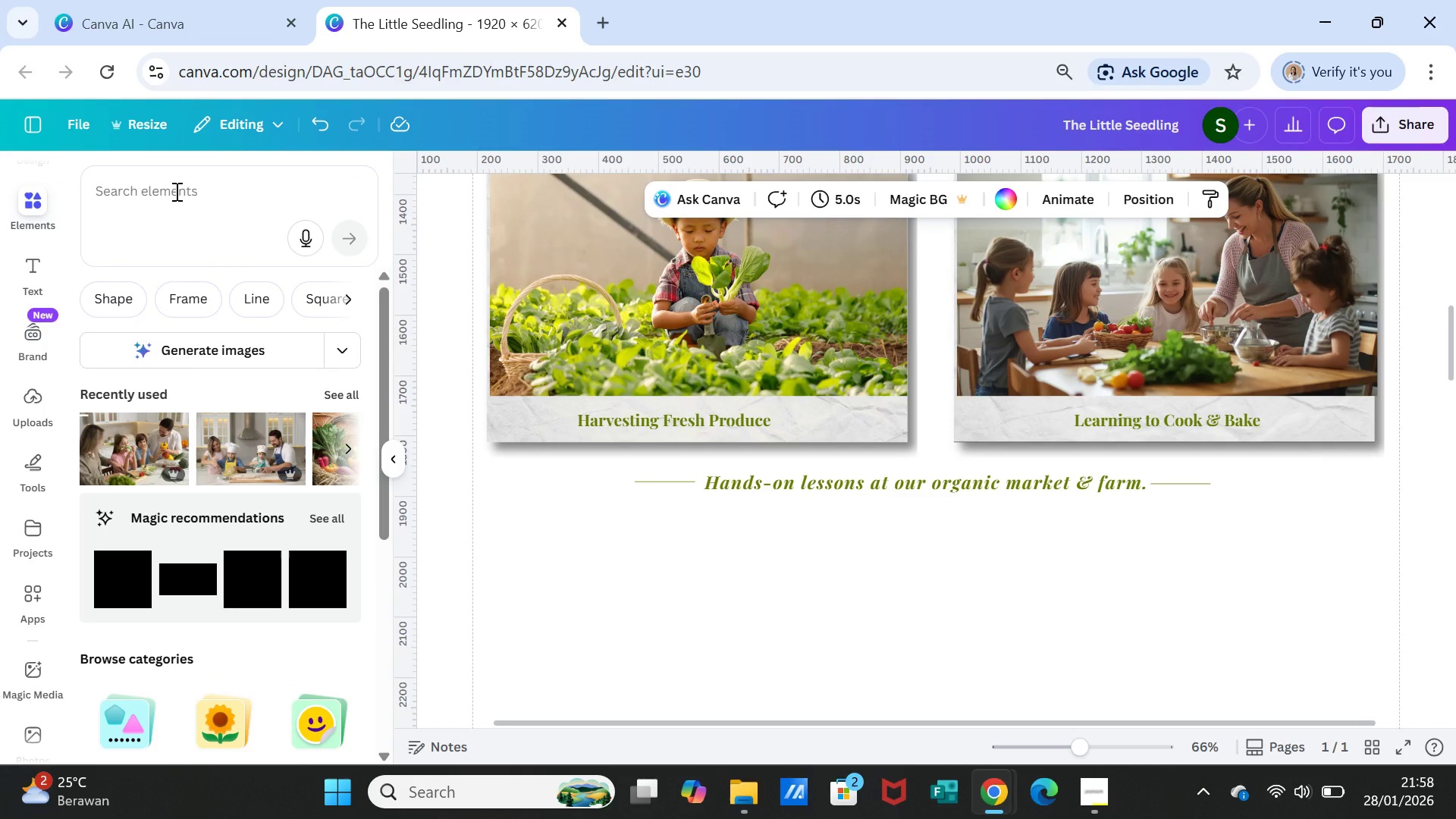 
left_click([175, 191])
 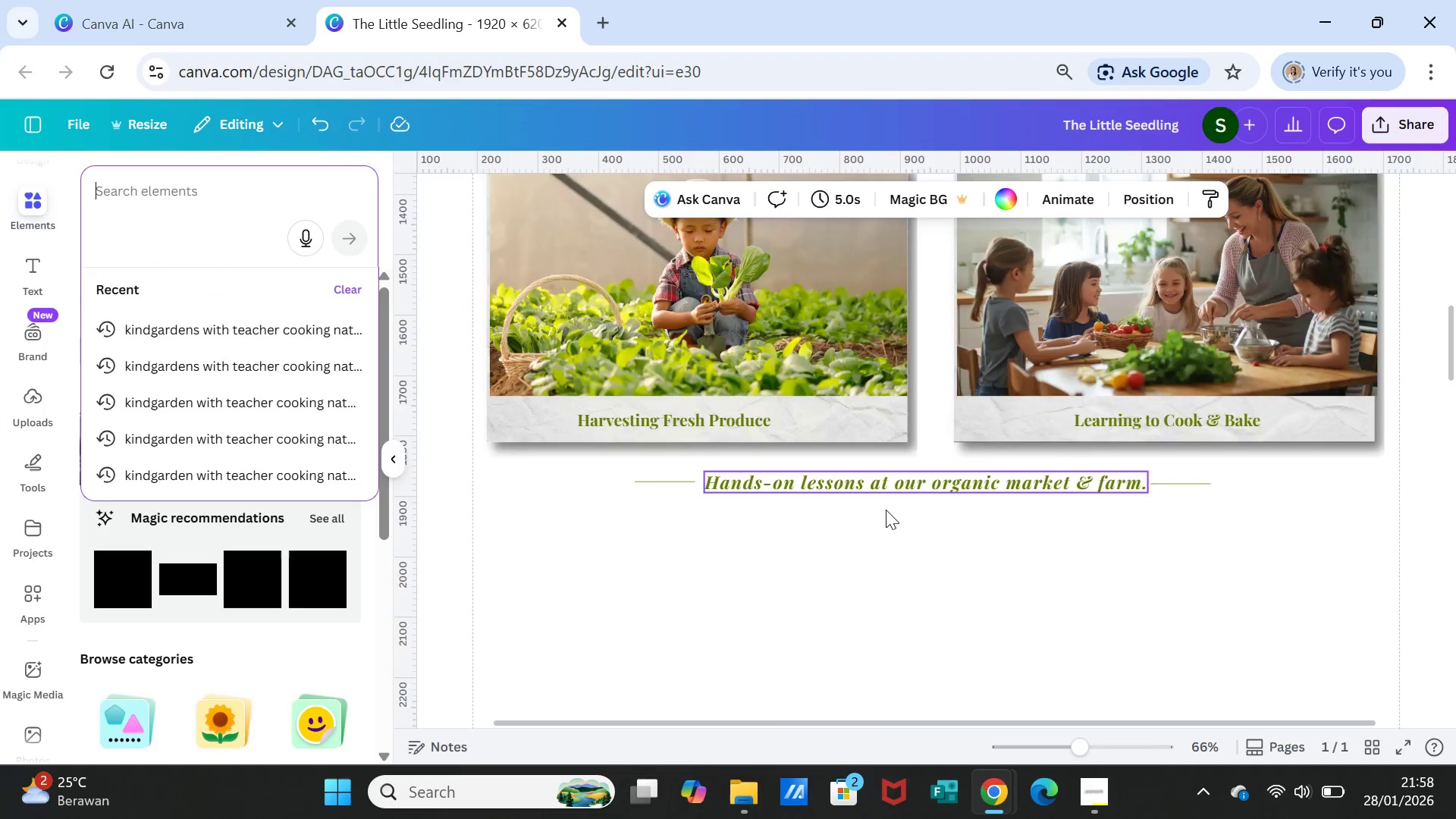 
scroll: coordinate [891, 590], scroll_direction: up, amount: 7.0
 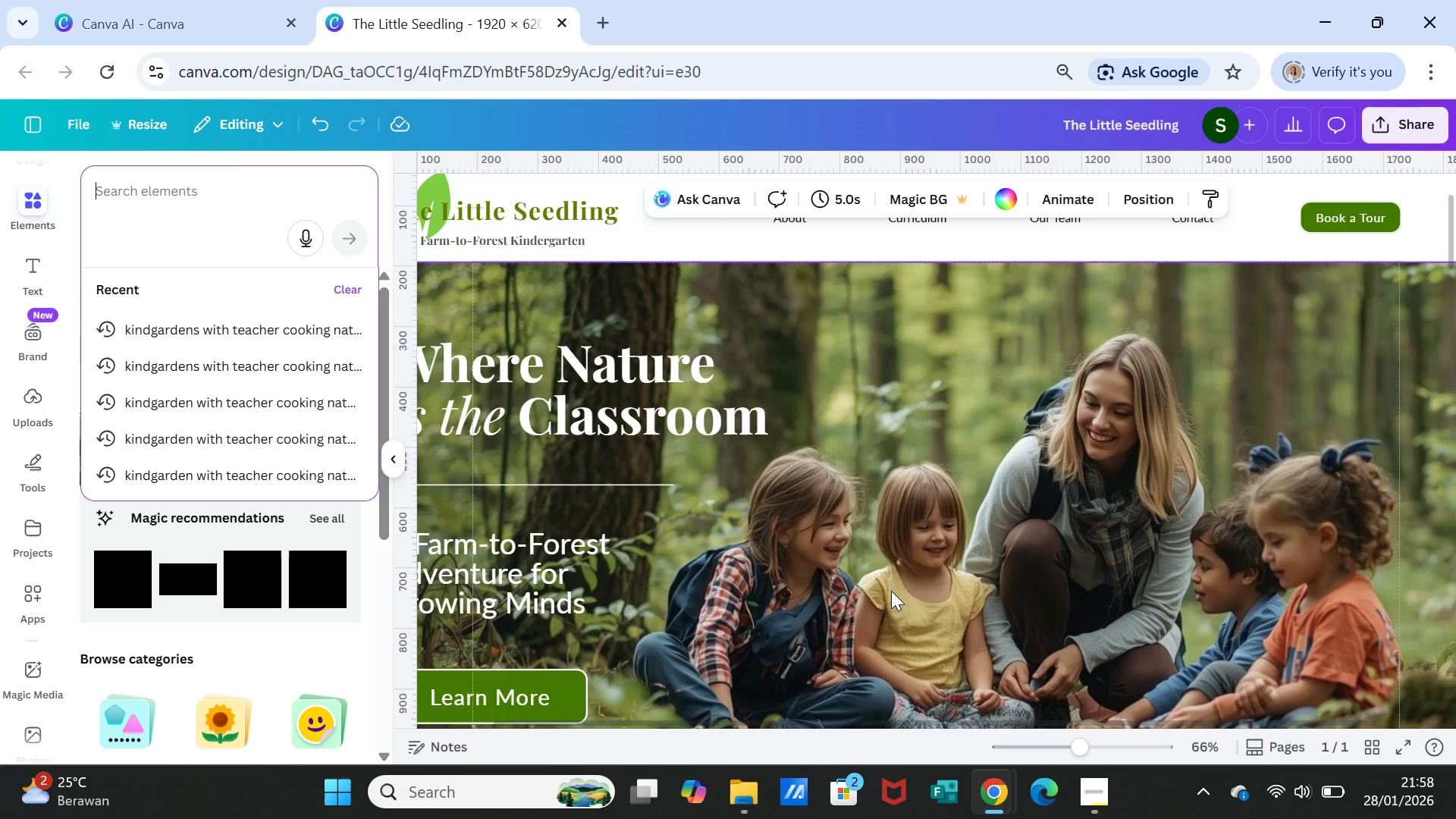 
scroll: coordinate [884, 587], scroll_direction: down, amount: 4.0
 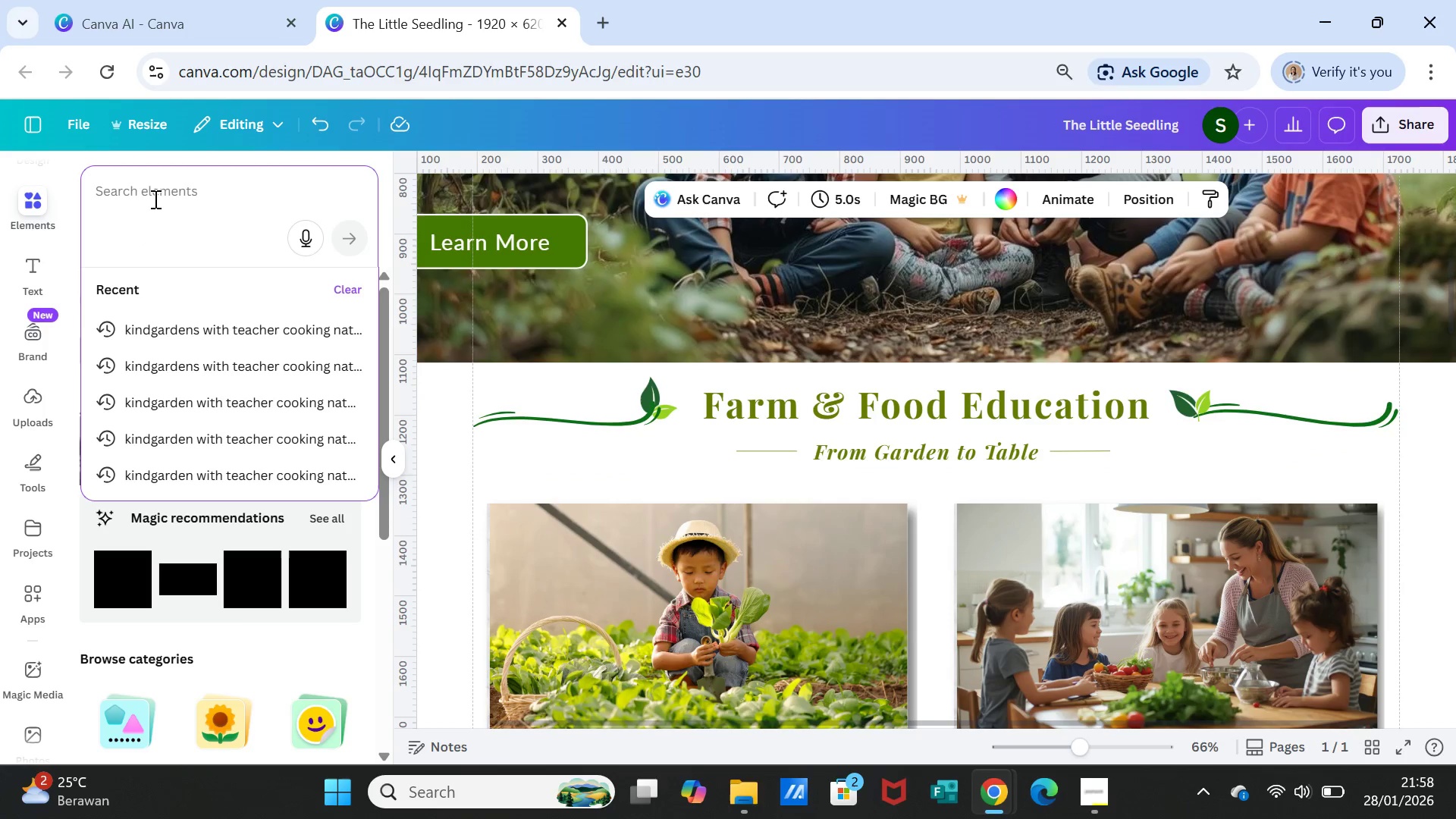 
type(background texture inimalis)
 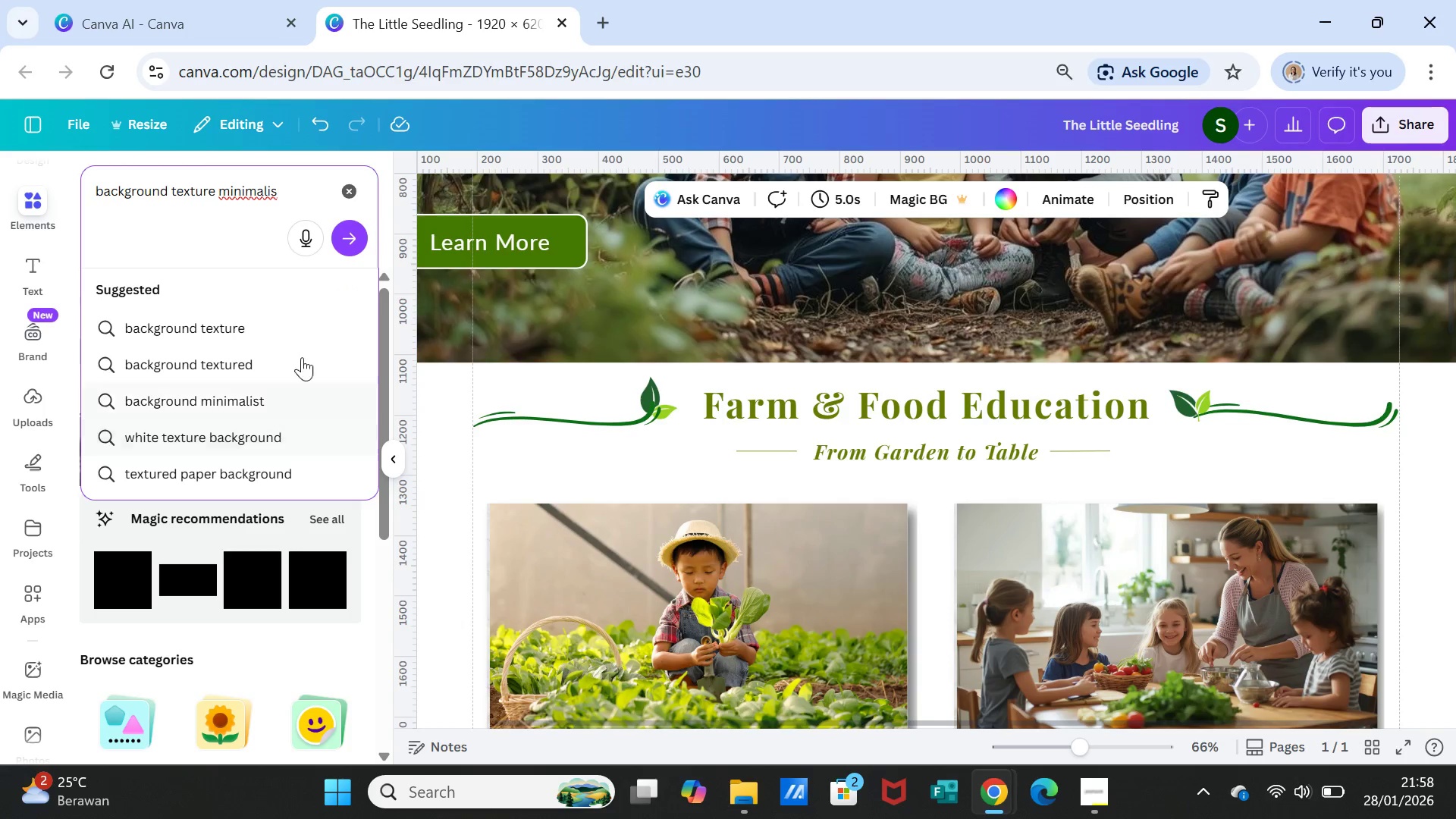 
left_click([359, 237])
 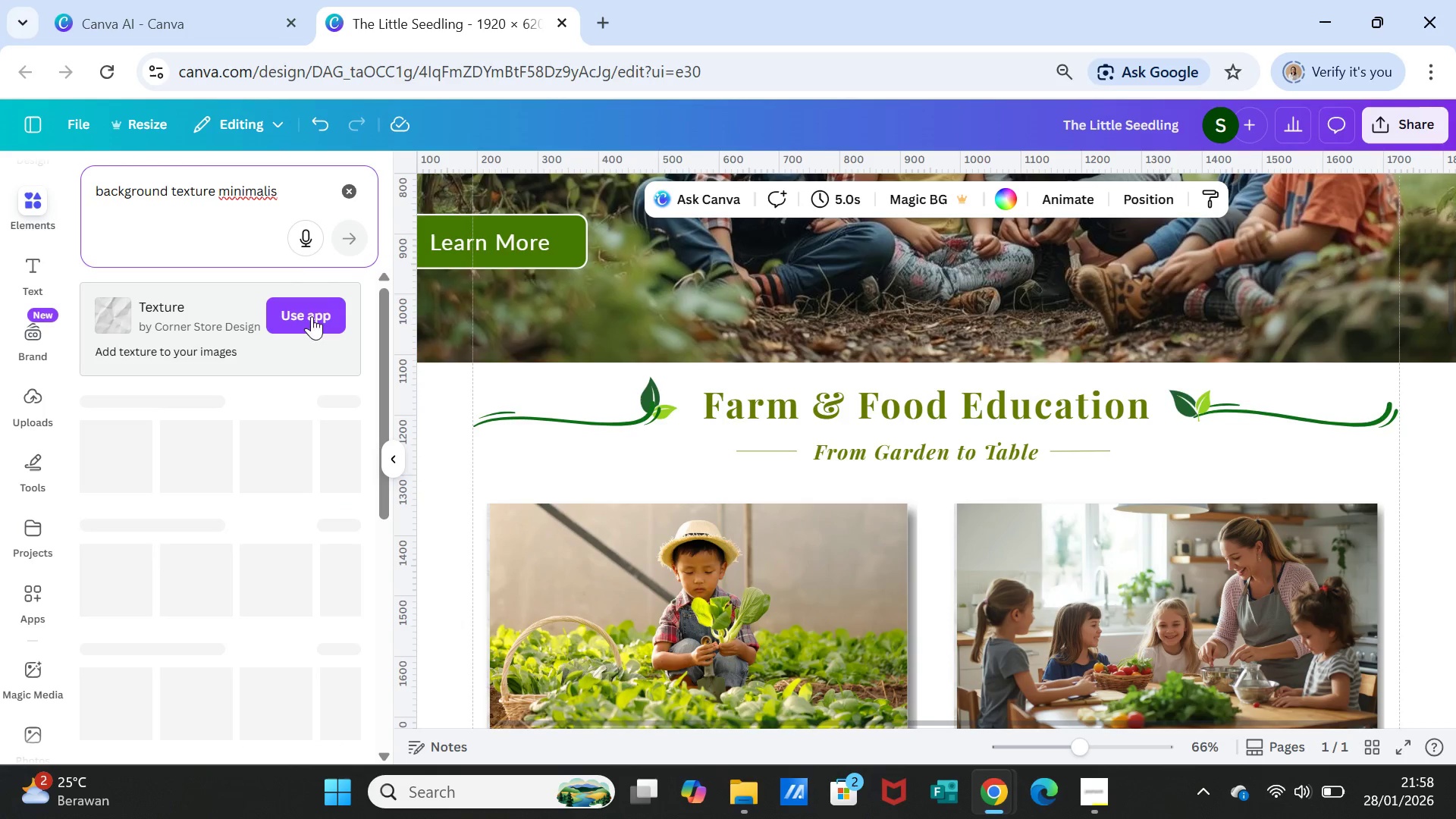 
mouse_move([292, 339])
 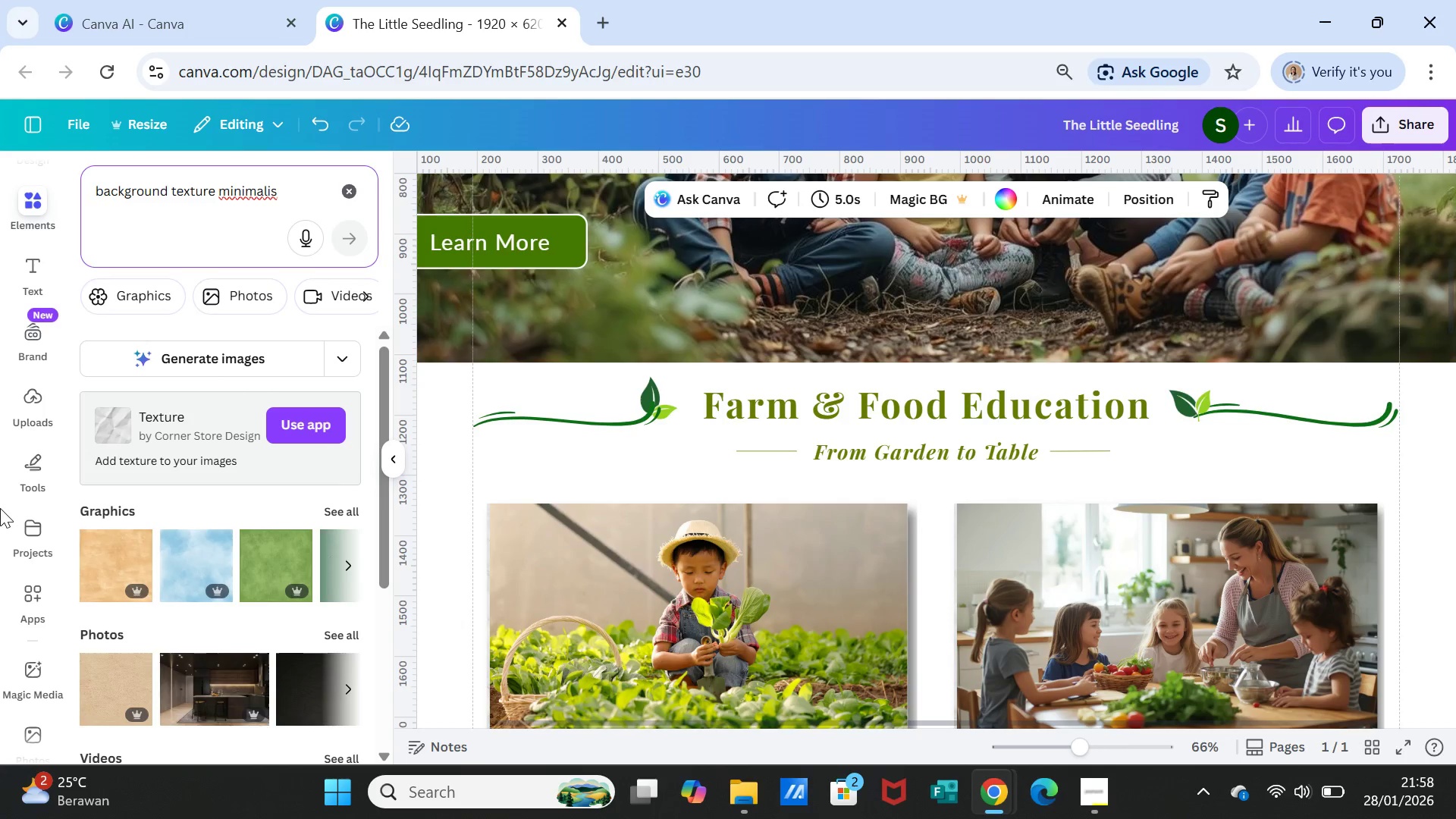 
scroll: coordinate [0, 508], scroll_direction: down, amount: 1.0
 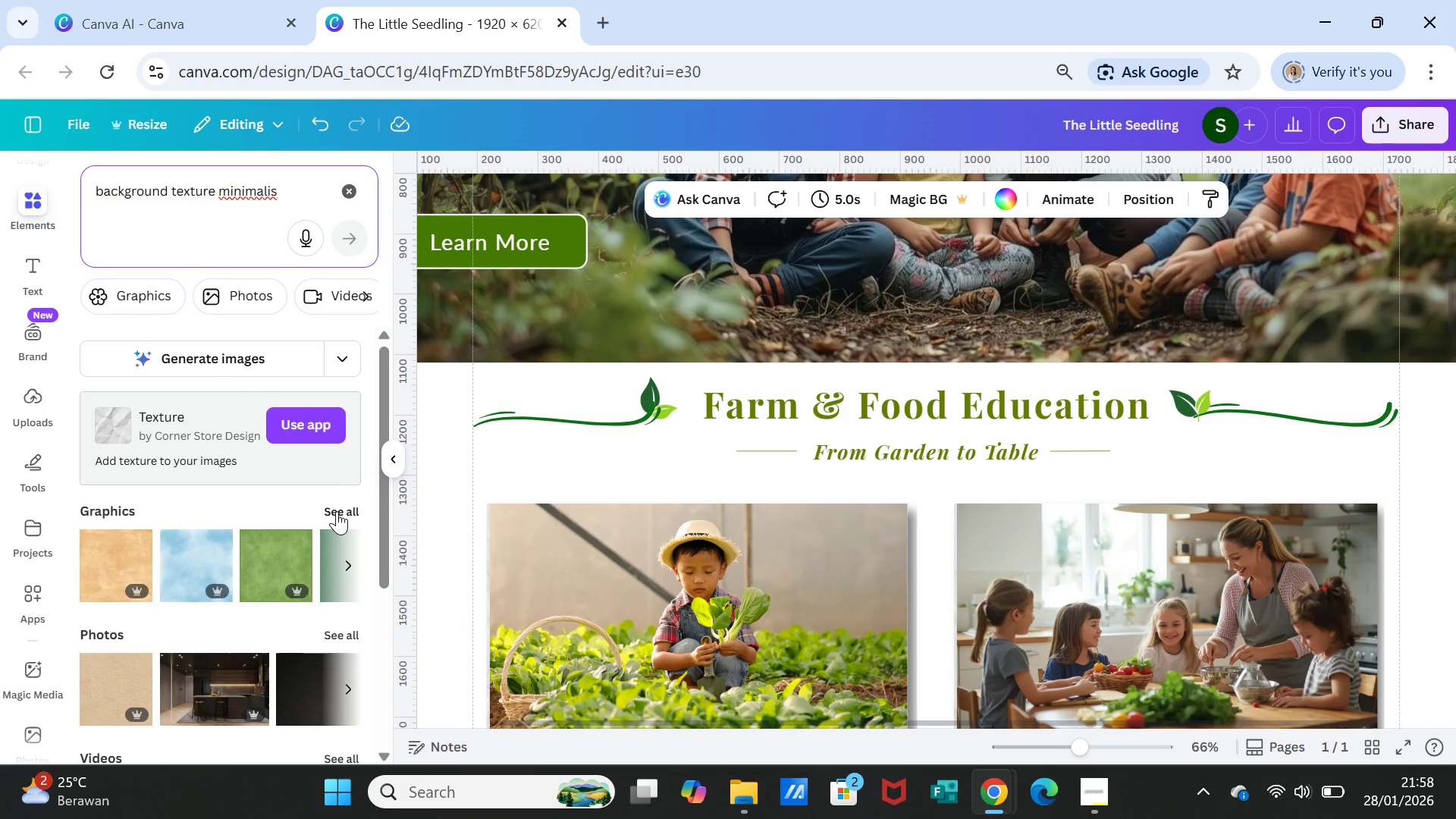 
left_click([338, 511])
 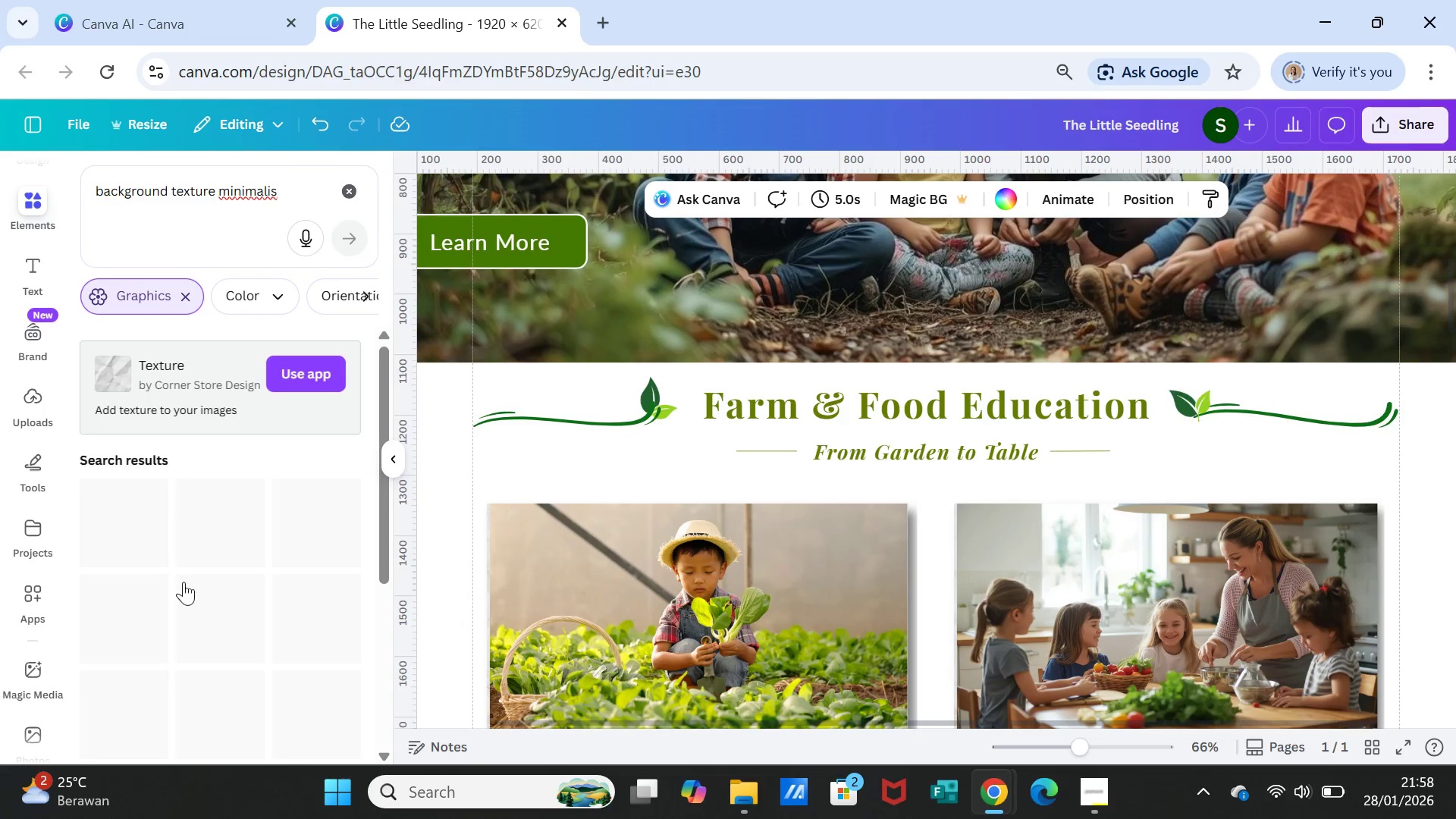 
scroll: coordinate [181, 588], scroll_direction: down, amount: 3.0
 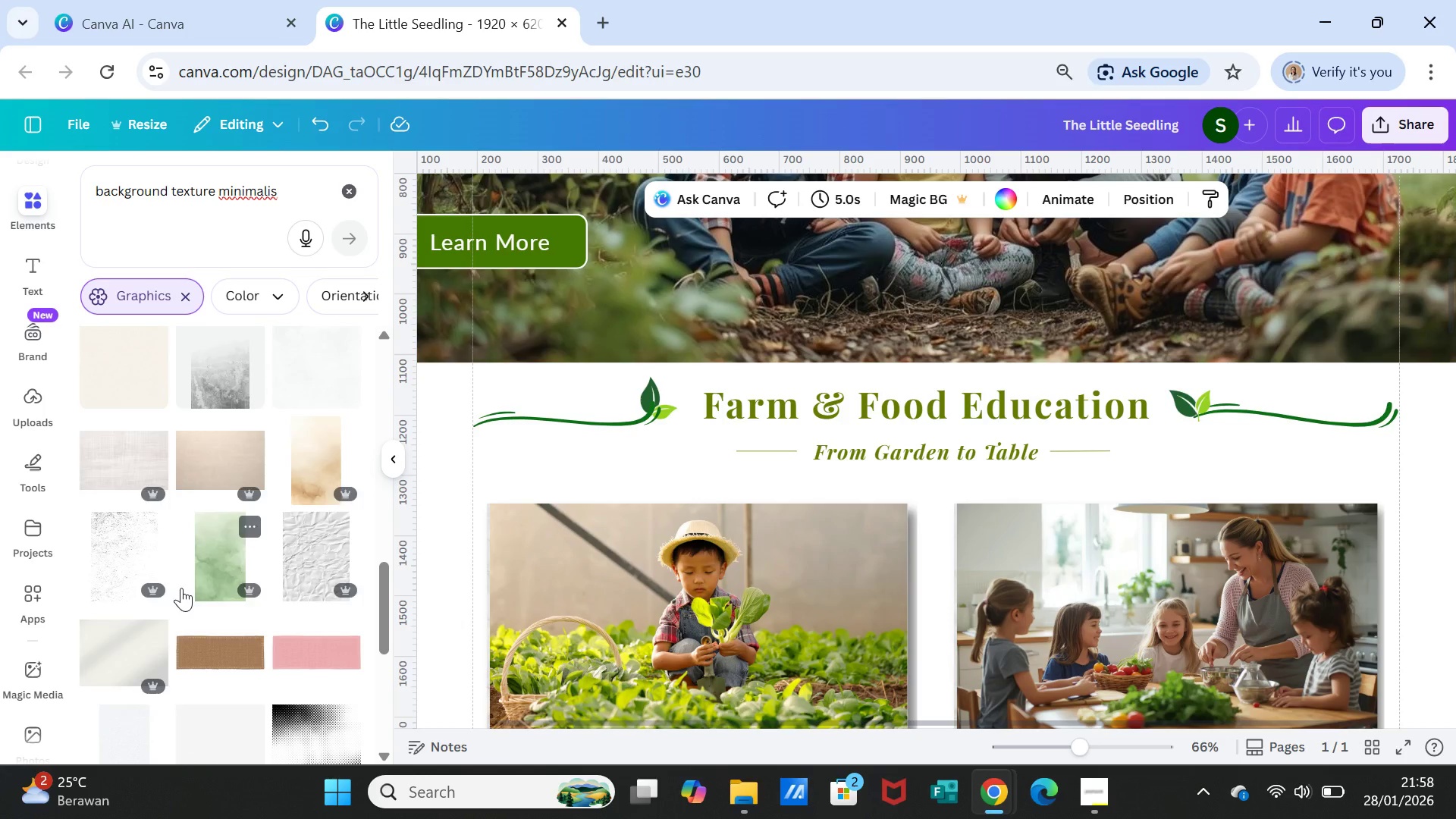 
scroll: coordinate [181, 588], scroll_direction: up, amount: 1.0
 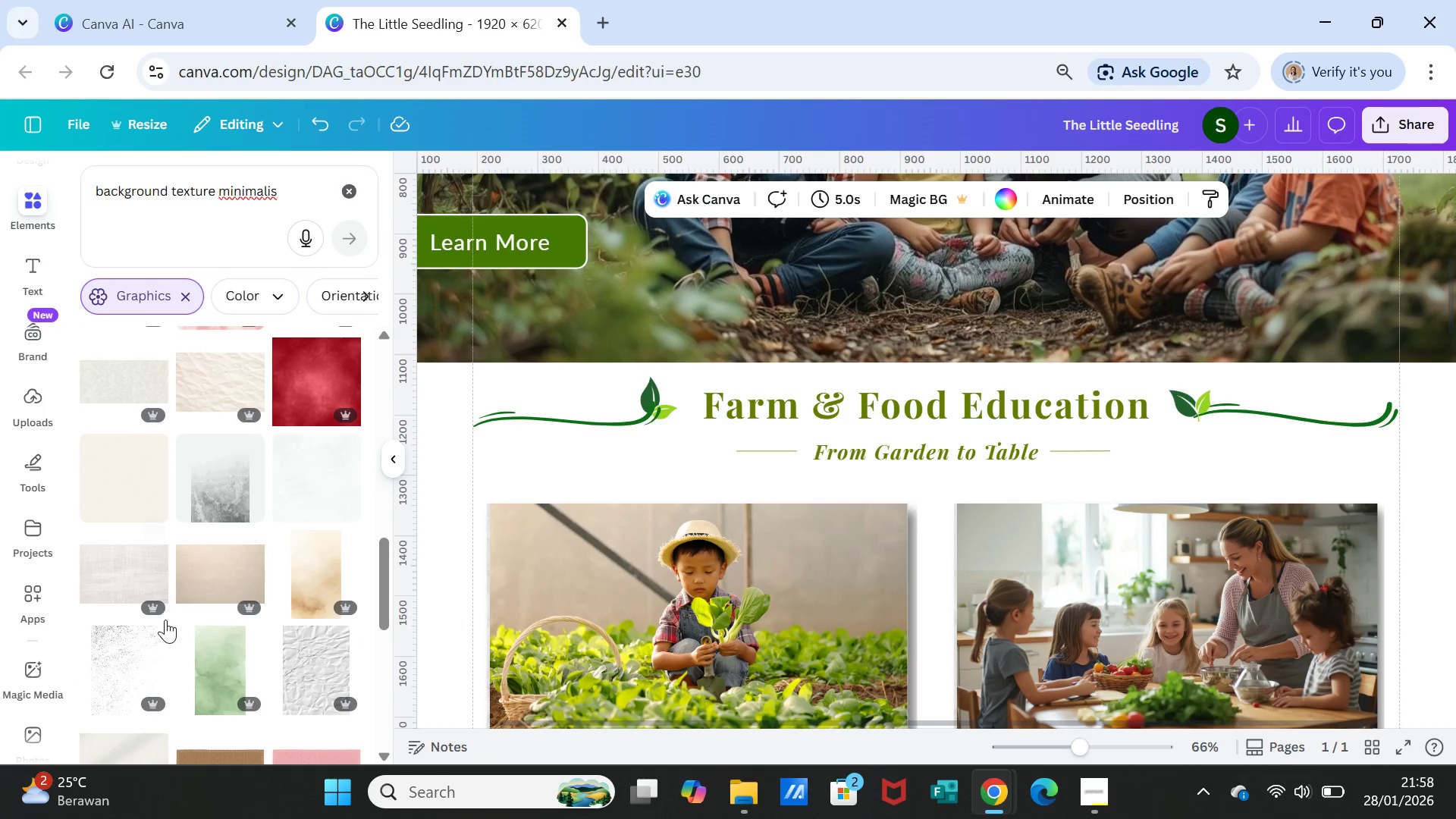 
scroll: coordinate [162, 640], scroll_direction: down, amount: 1.0
 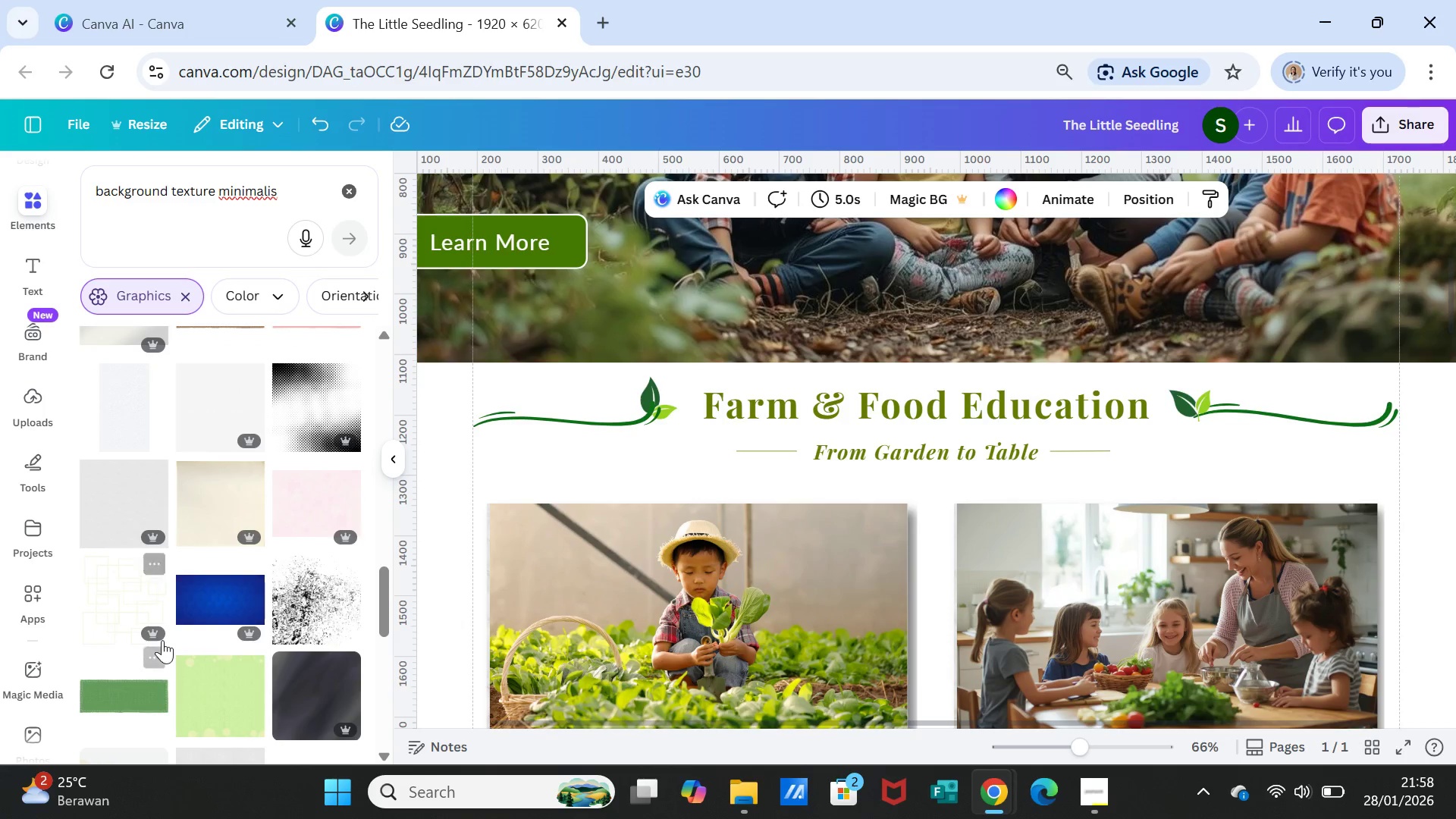 
scroll: coordinate [162, 640], scroll_direction: up, amount: 3.0
 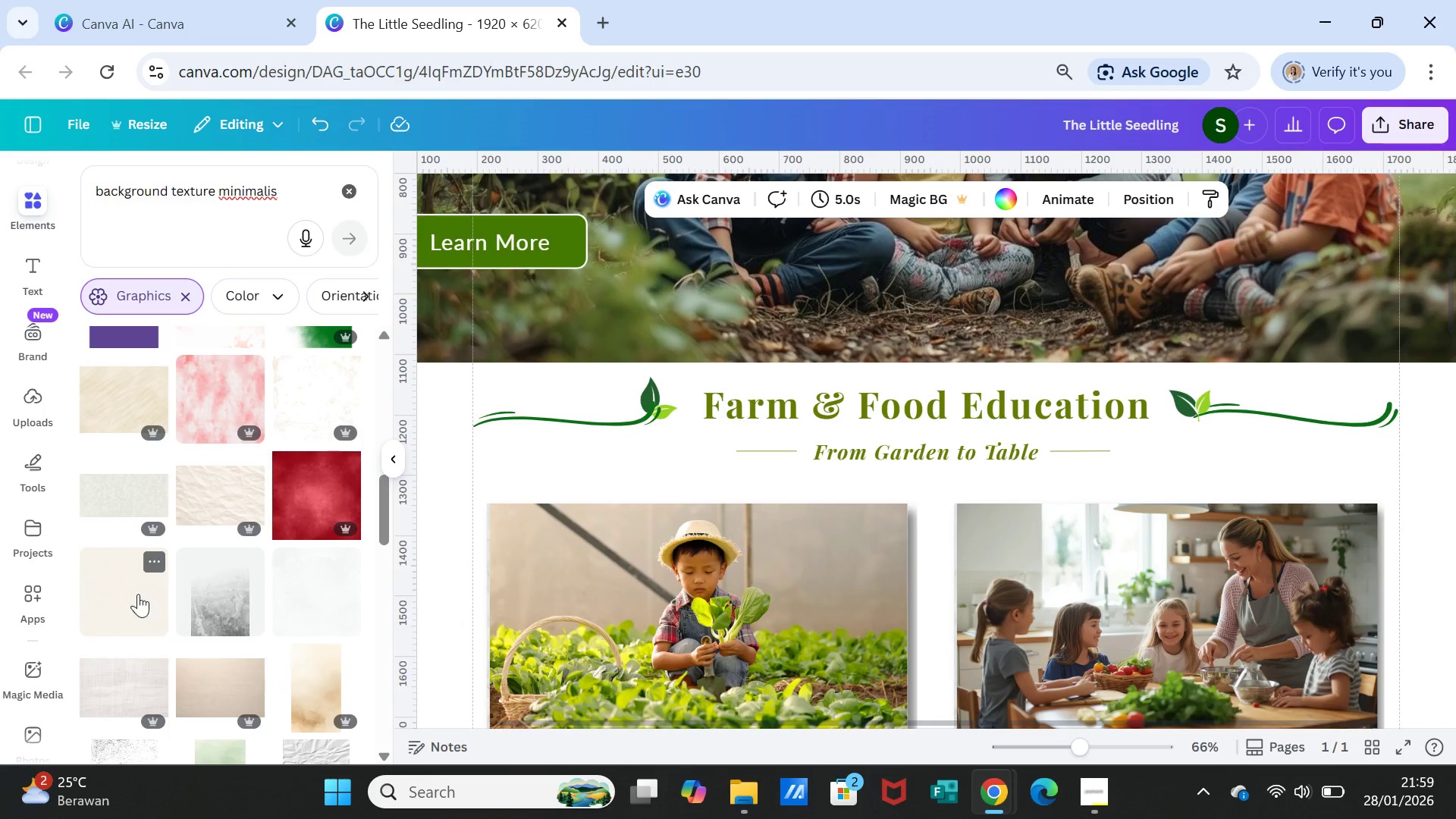 
left_click([104, 397])
 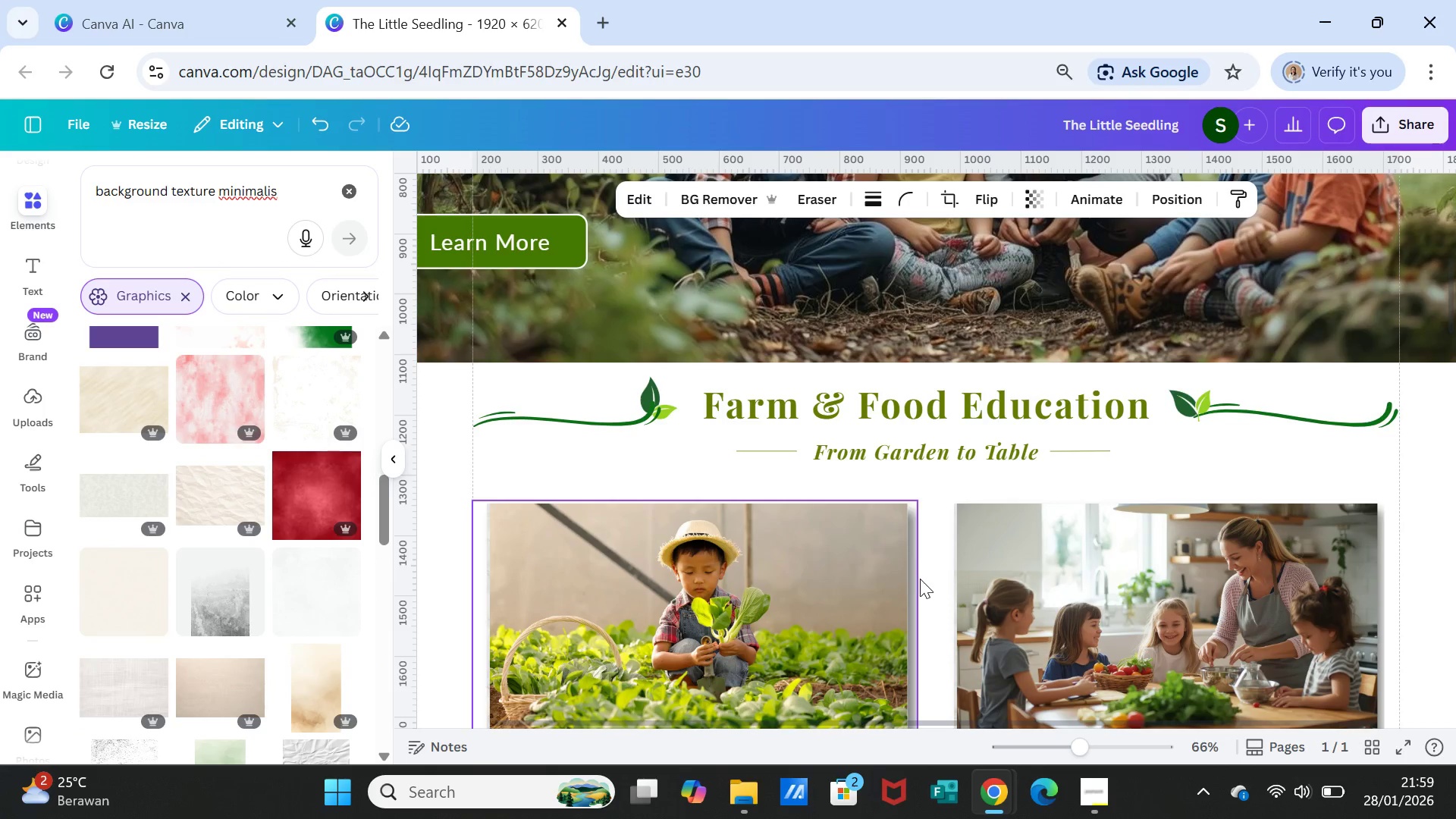 
scroll: coordinate [922, 588], scroll_direction: down, amount: 5.0
 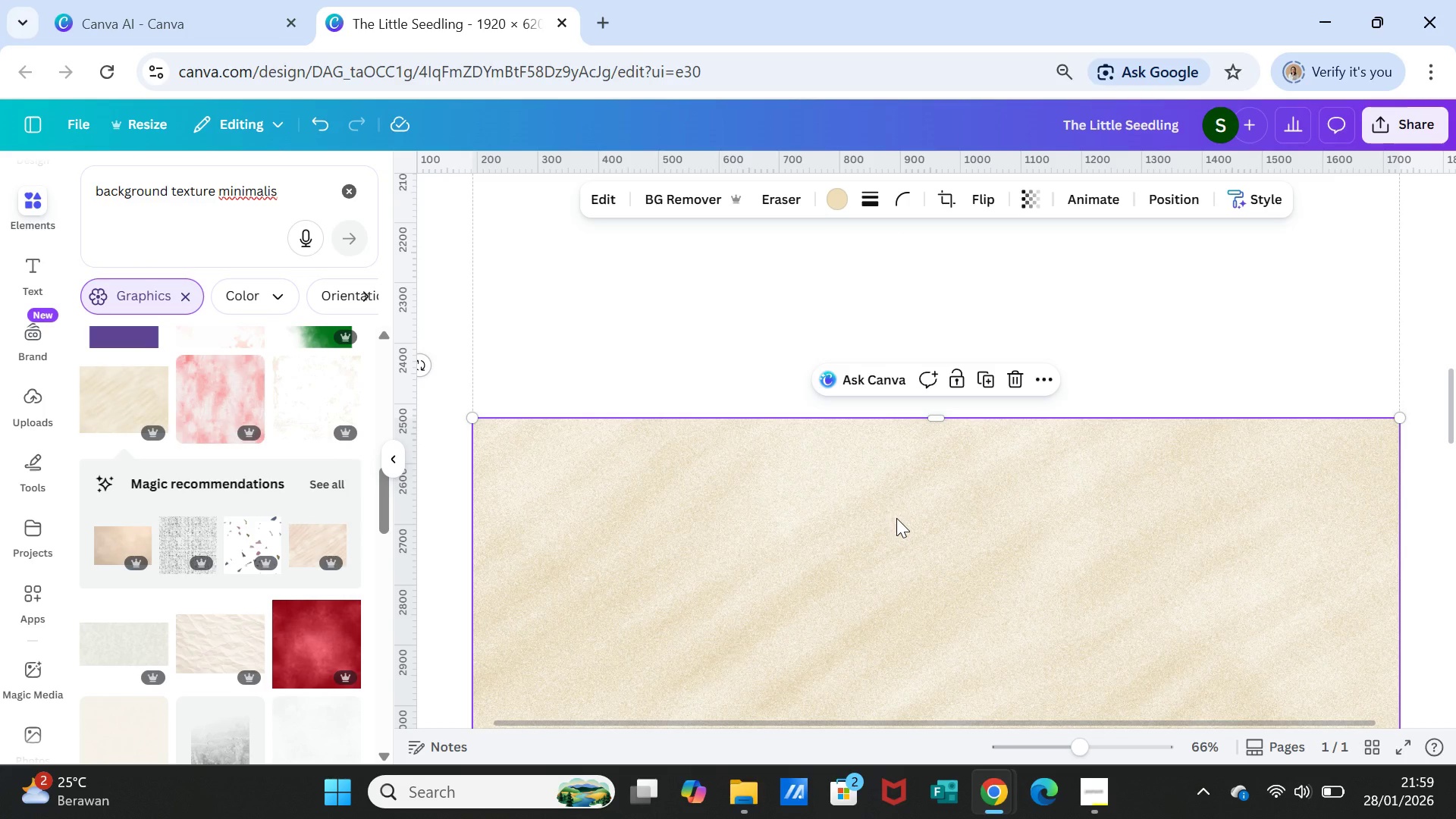 
wait(15.16)
 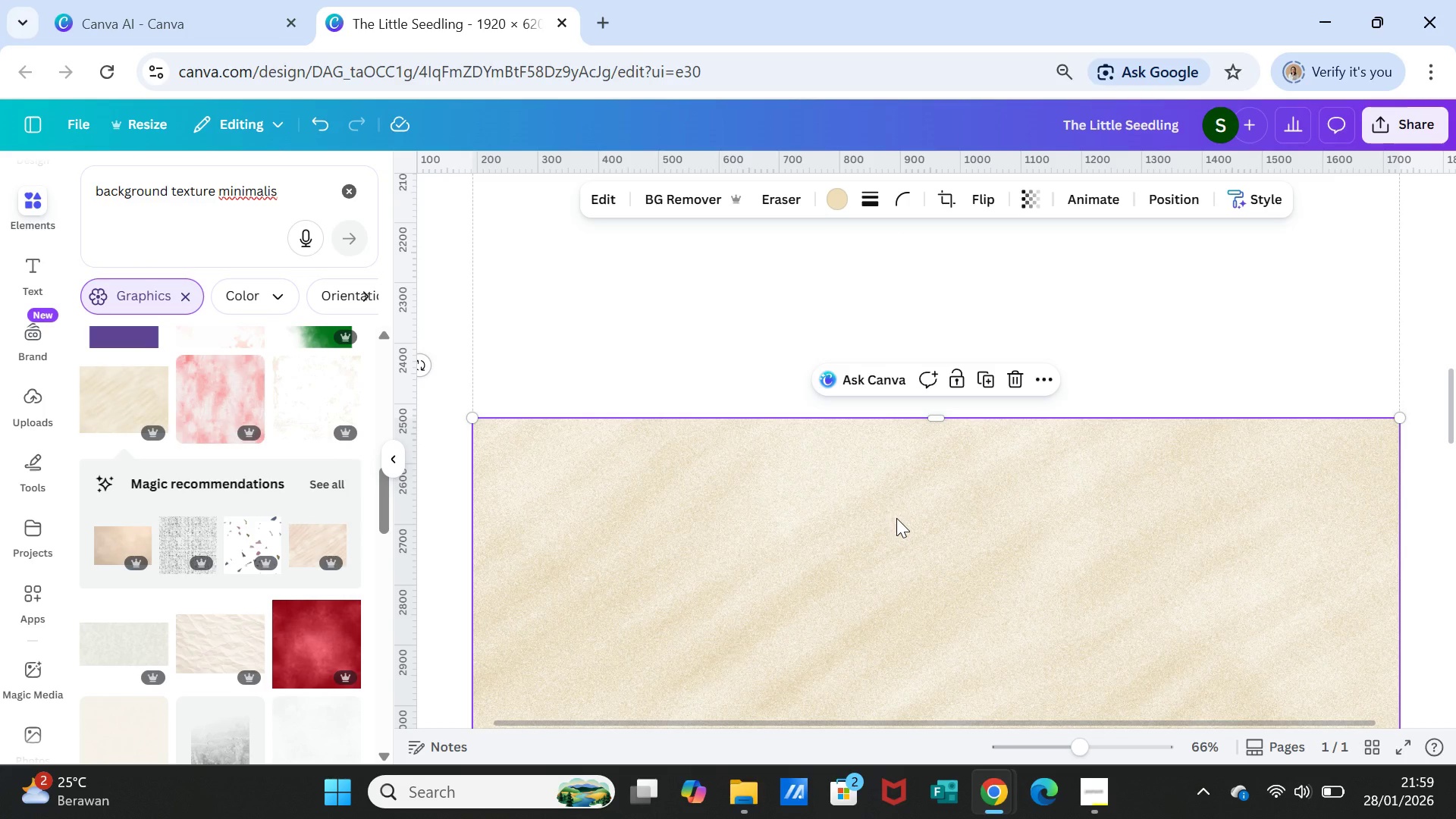 
left_click([949, 416])
 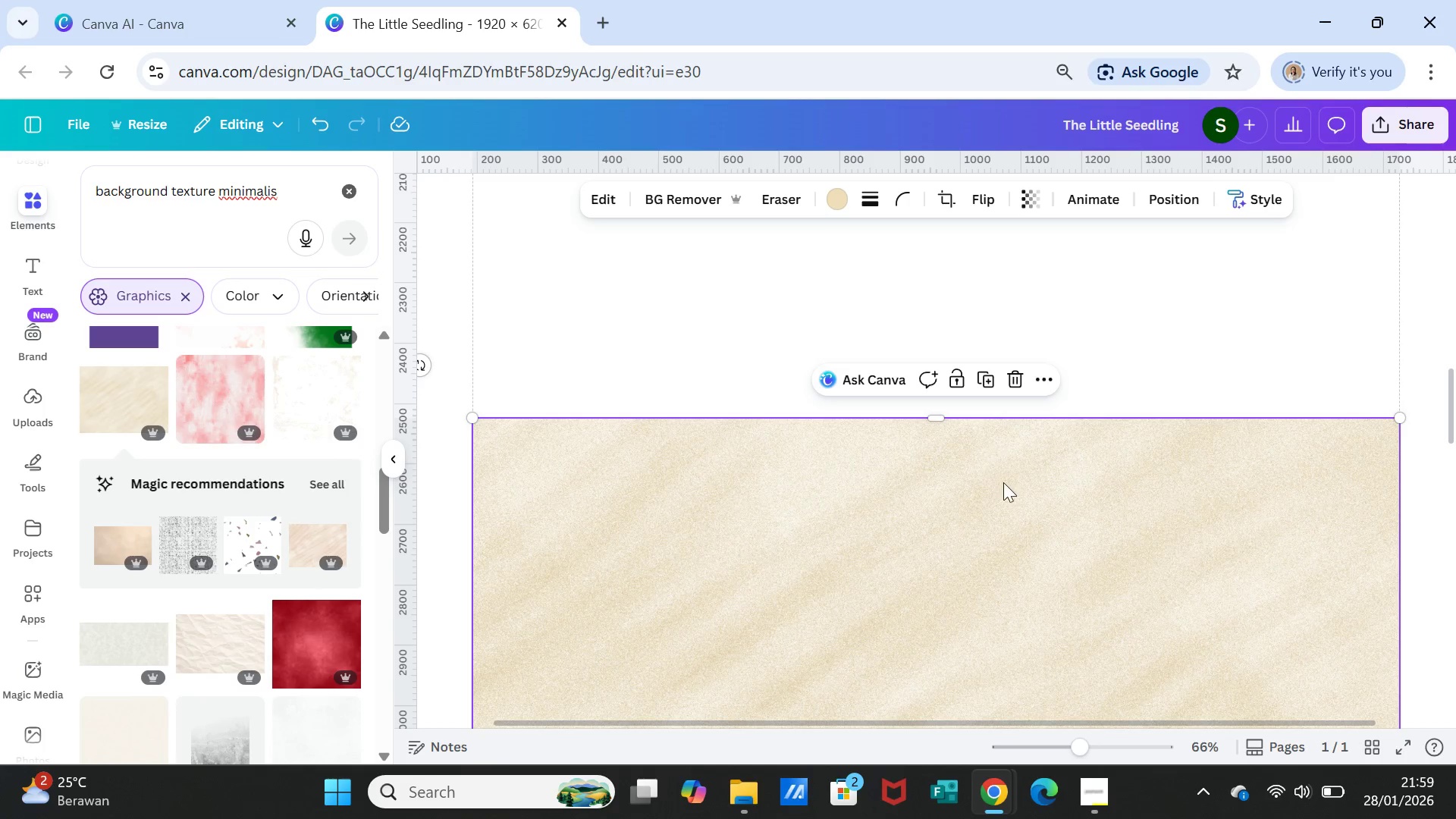 
left_click([1004, 485])
 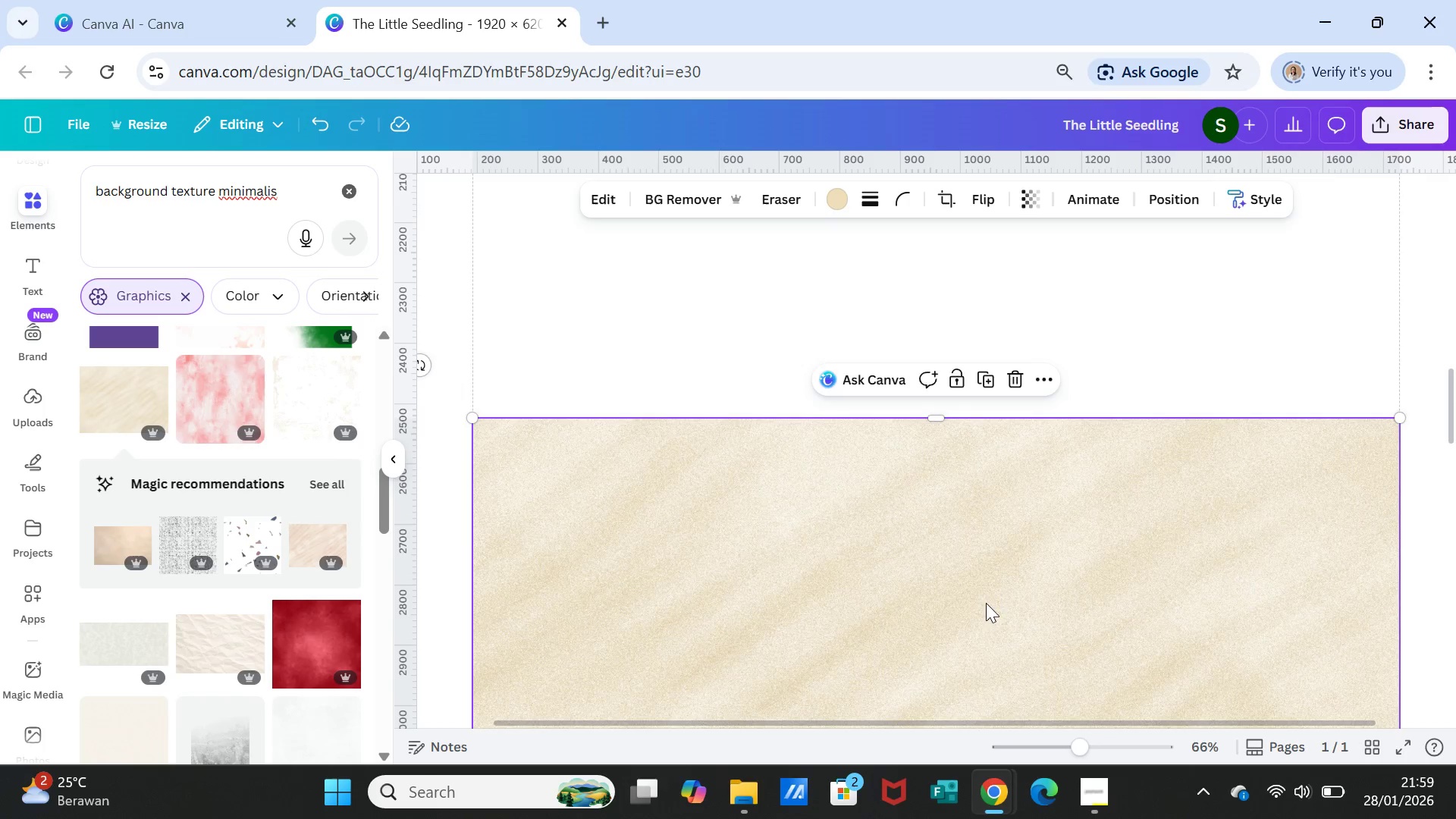 
scroll: coordinate [984, 608], scroll_direction: down, amount: 2.0
 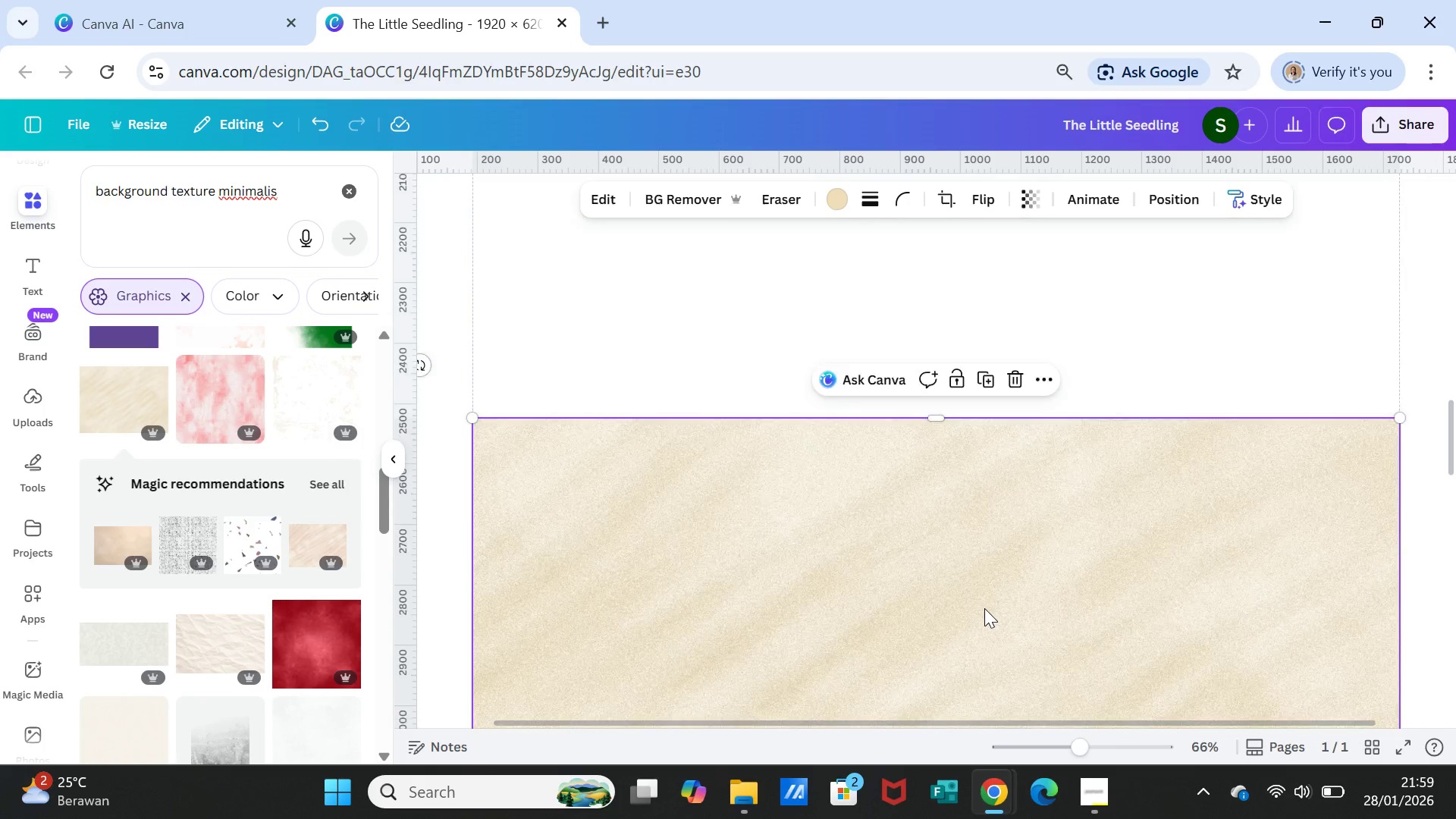 
scroll: coordinate [984, 608], scroll_direction: up, amount: 4.0
 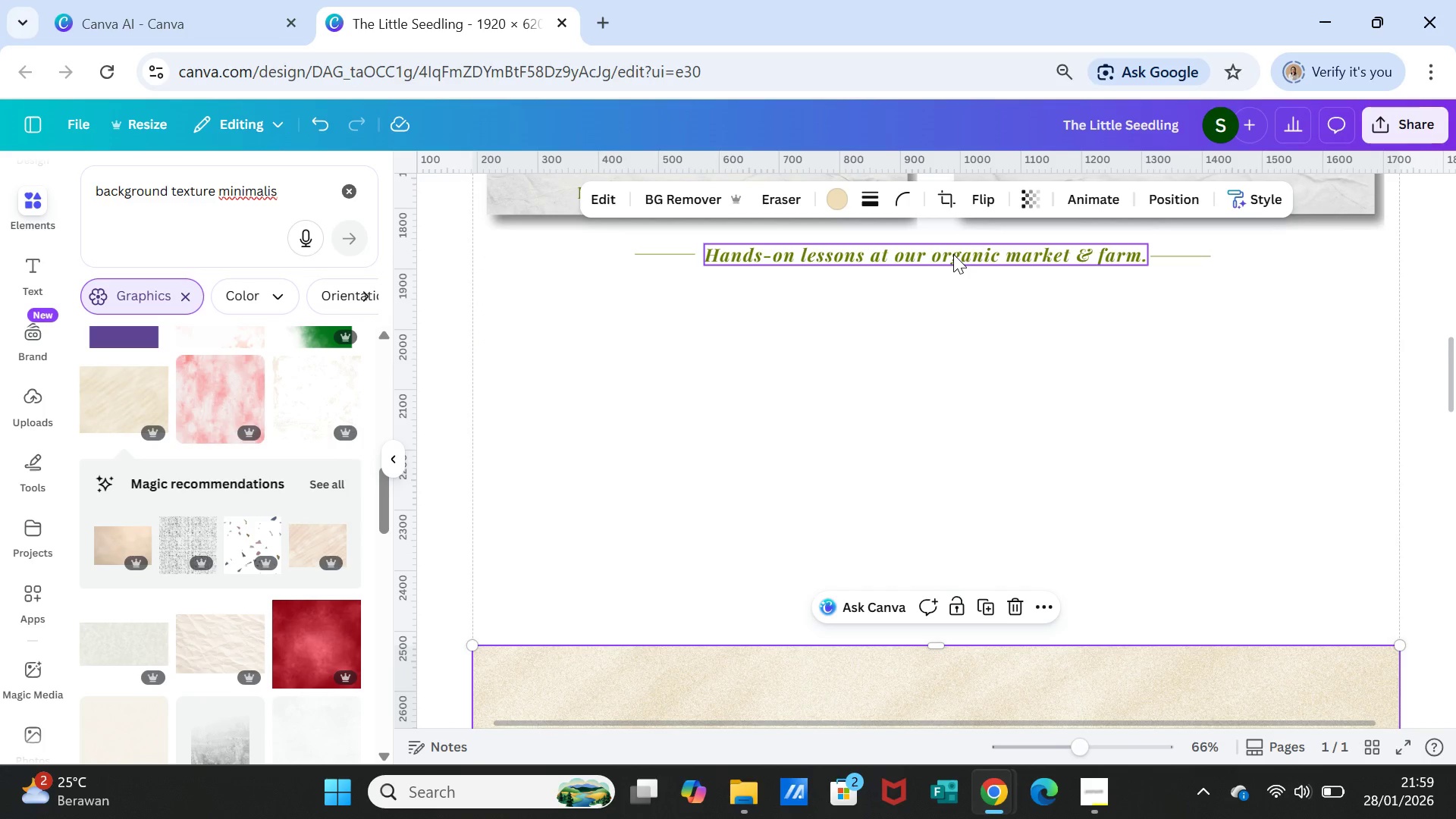 
wait(7.0)
 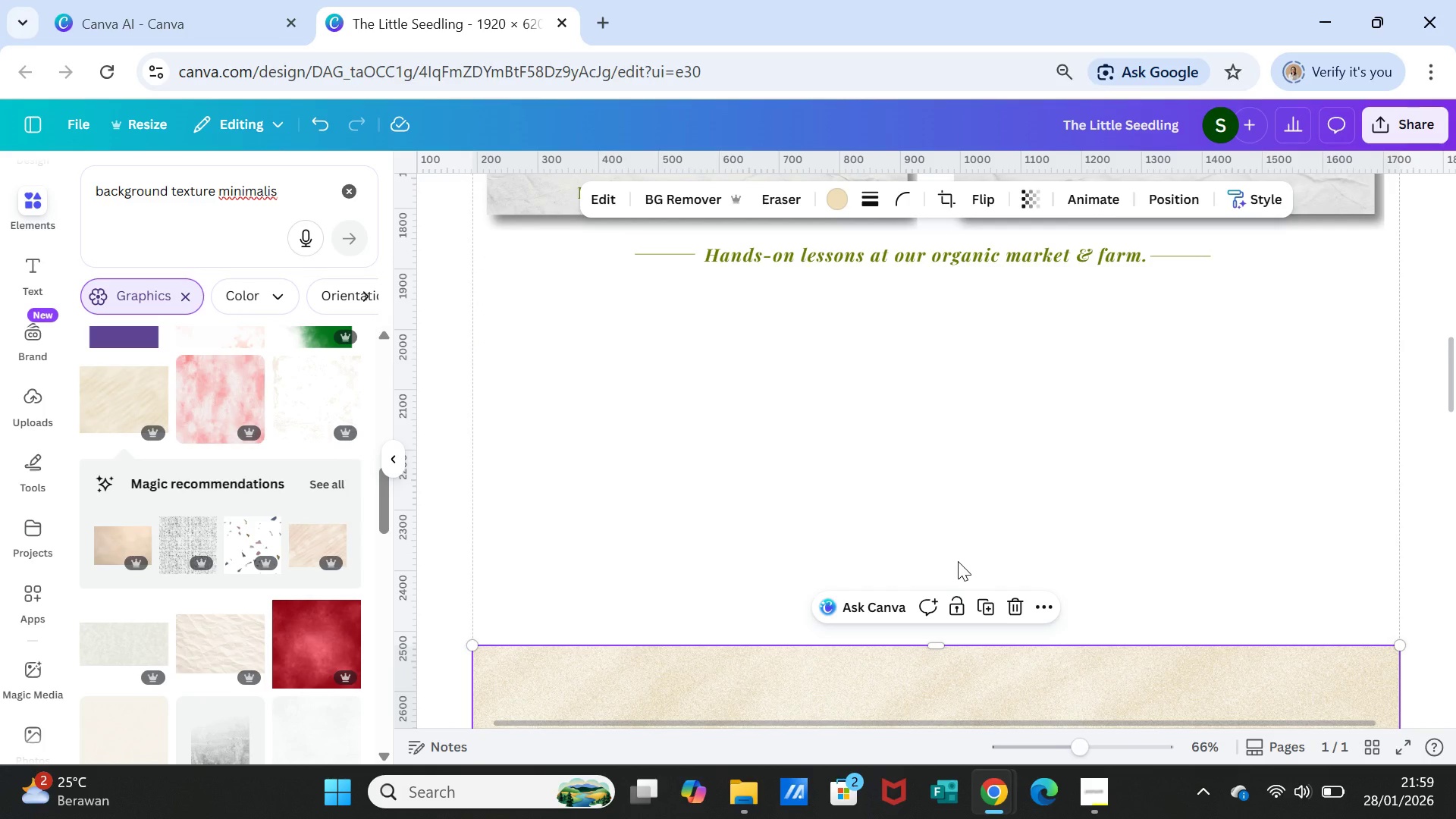 
left_click([956, 193])
 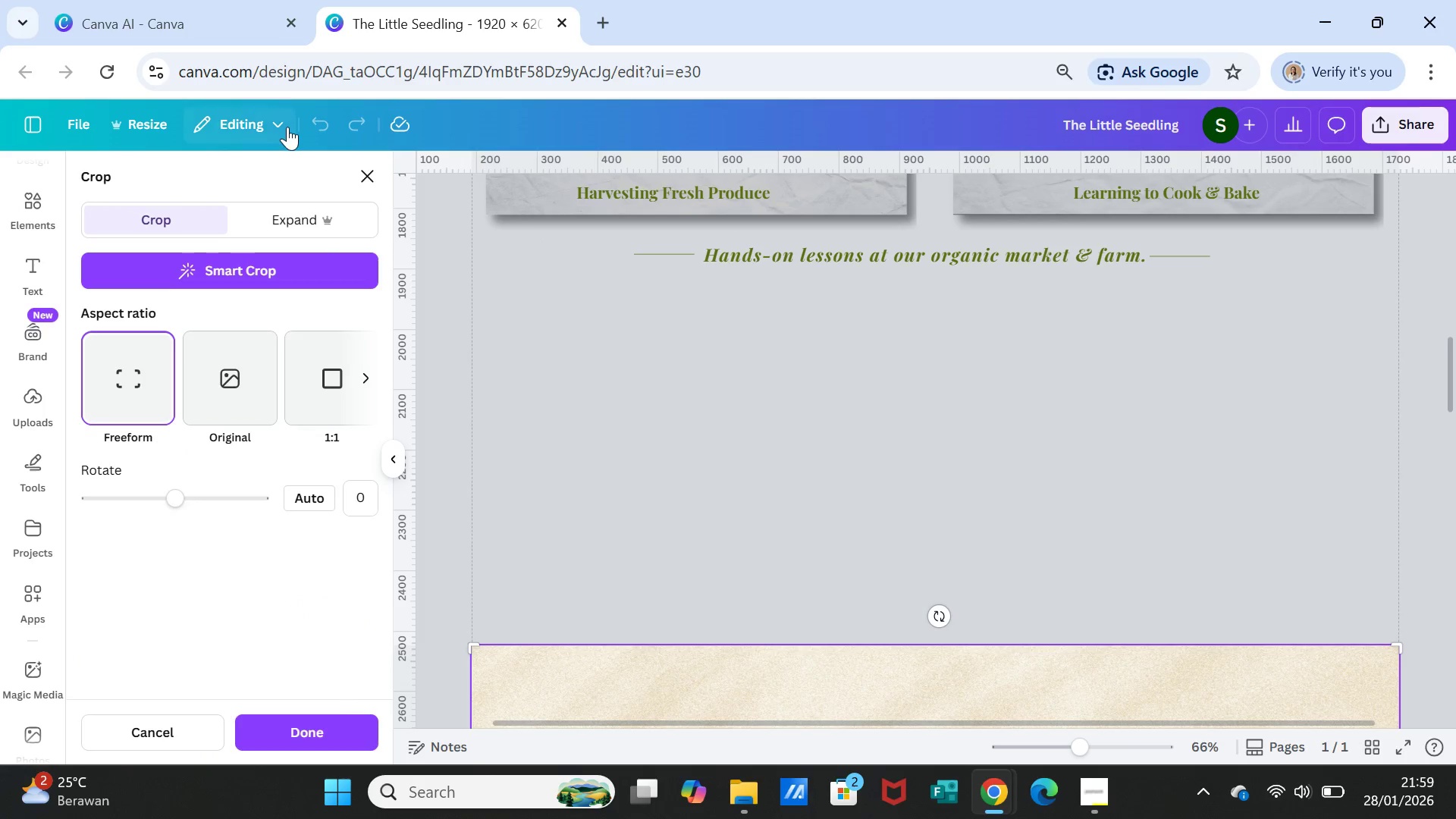 
left_click([629, 387])
 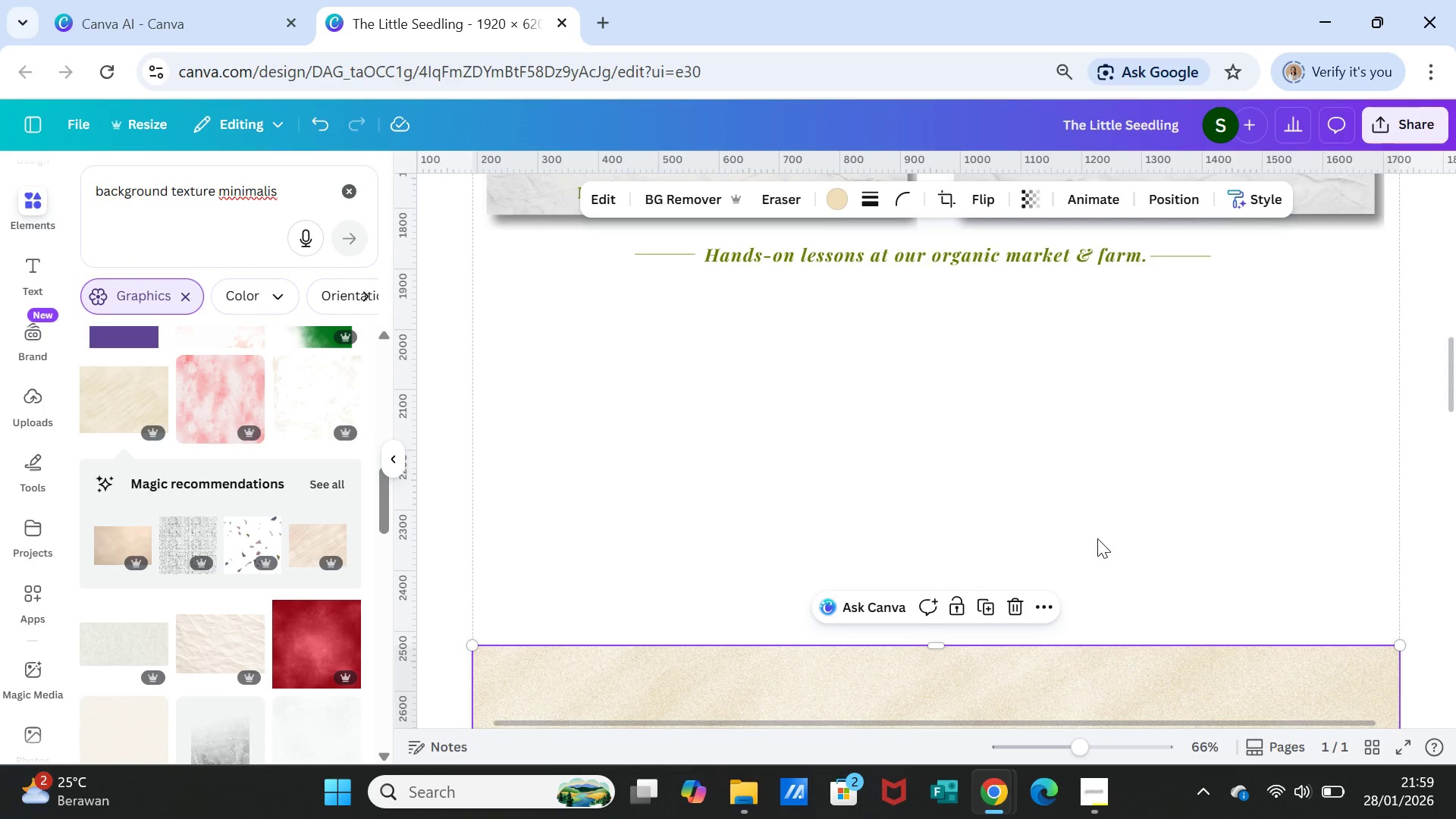 
scroll: coordinate [1097, 540], scroll_direction: down, amount: 2.0
 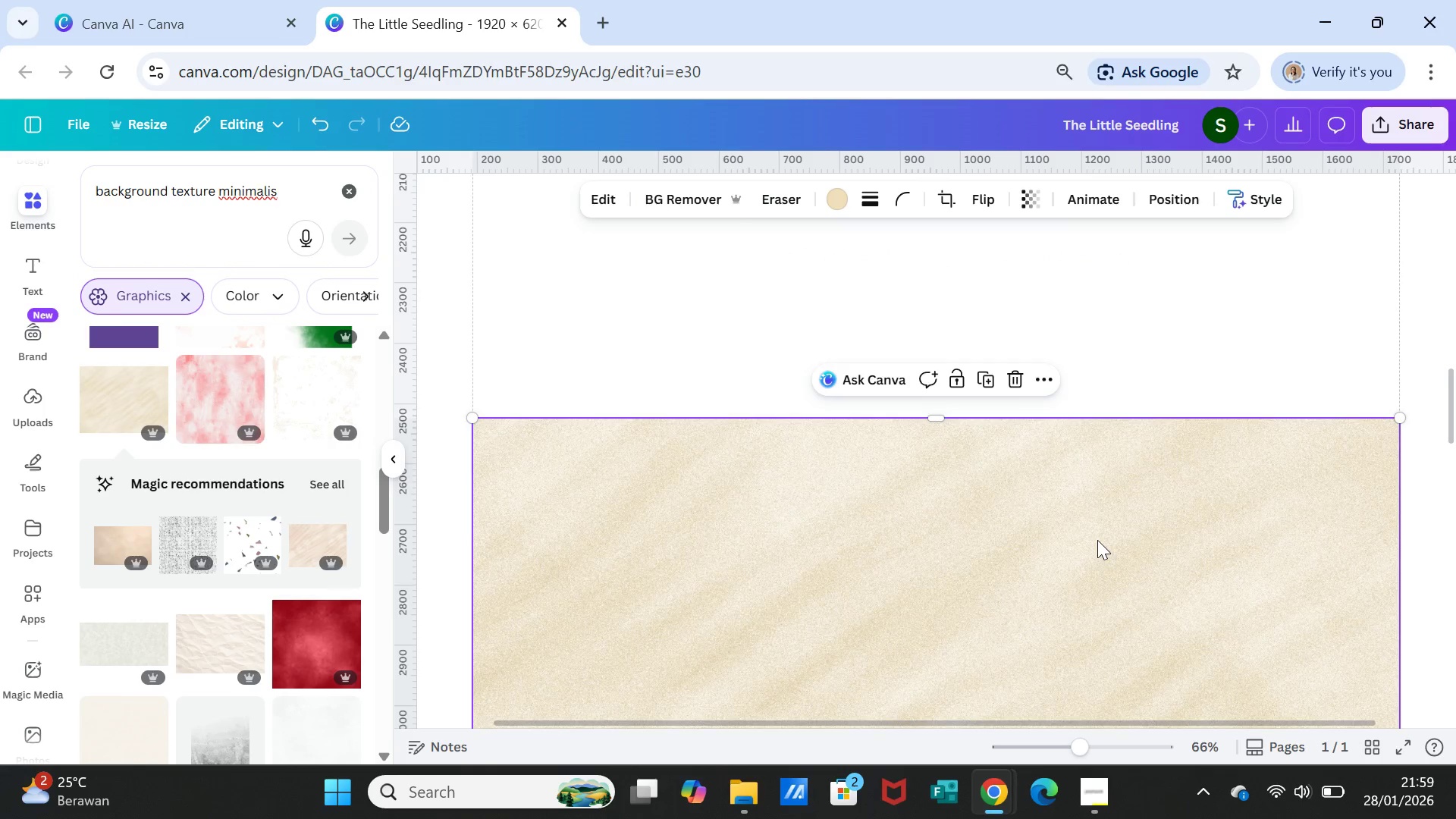 
scroll: coordinate [1097, 540], scroll_direction: up, amount: 2.0
 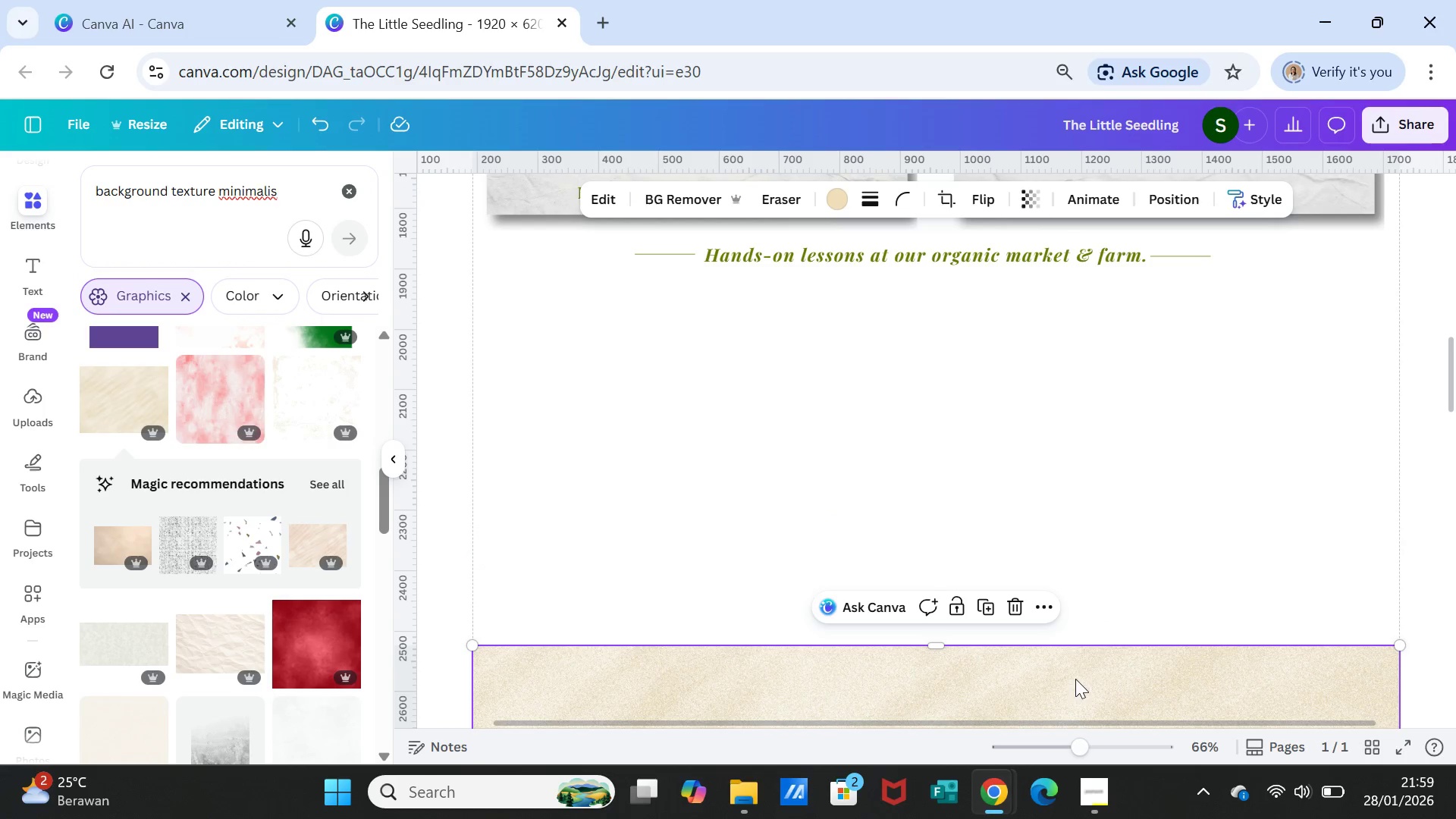 
left_click_drag(start_coordinate=[1075, 679], to_coordinate=[1076, 349])
 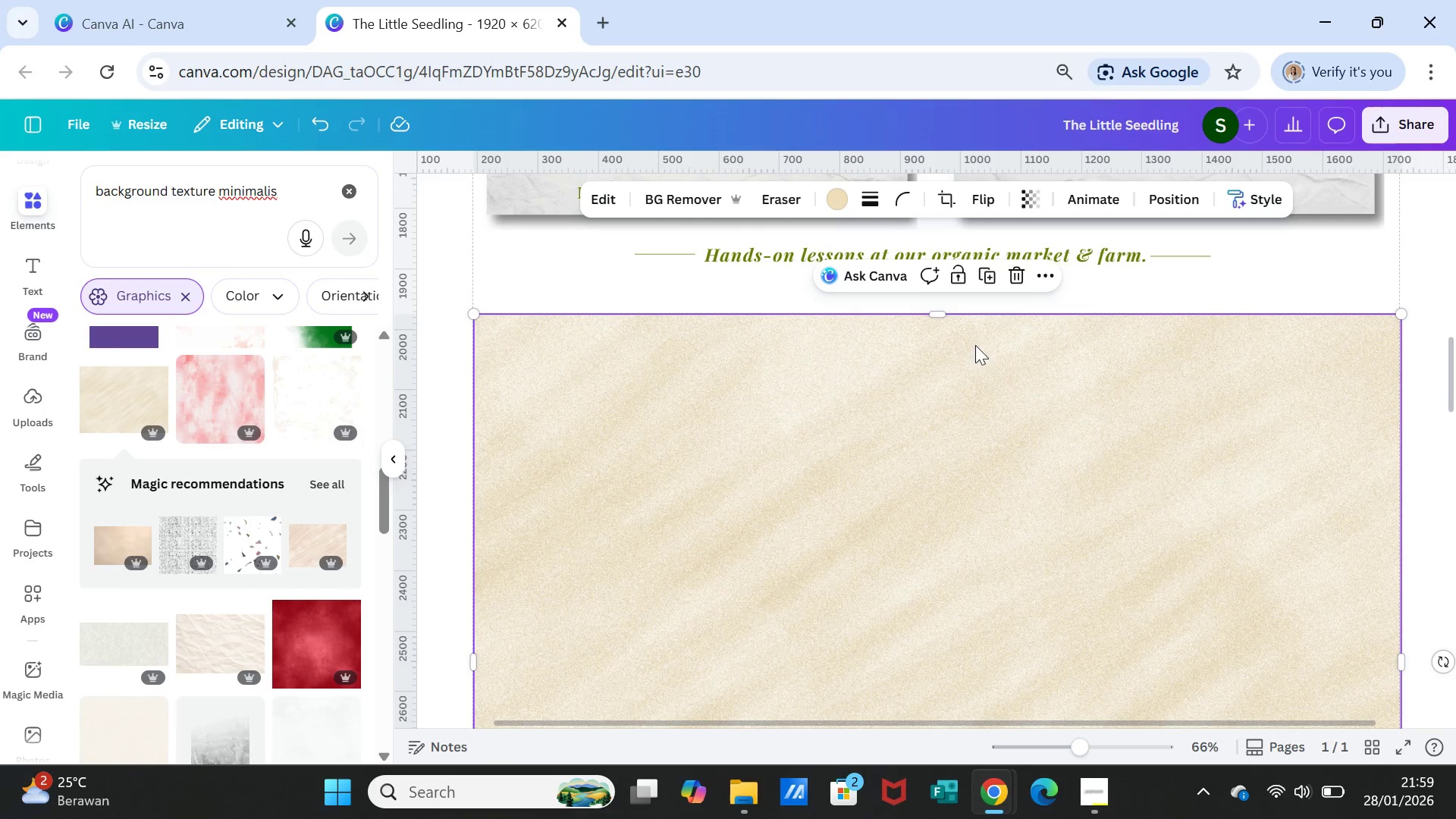 
left_click([1046, 279])
 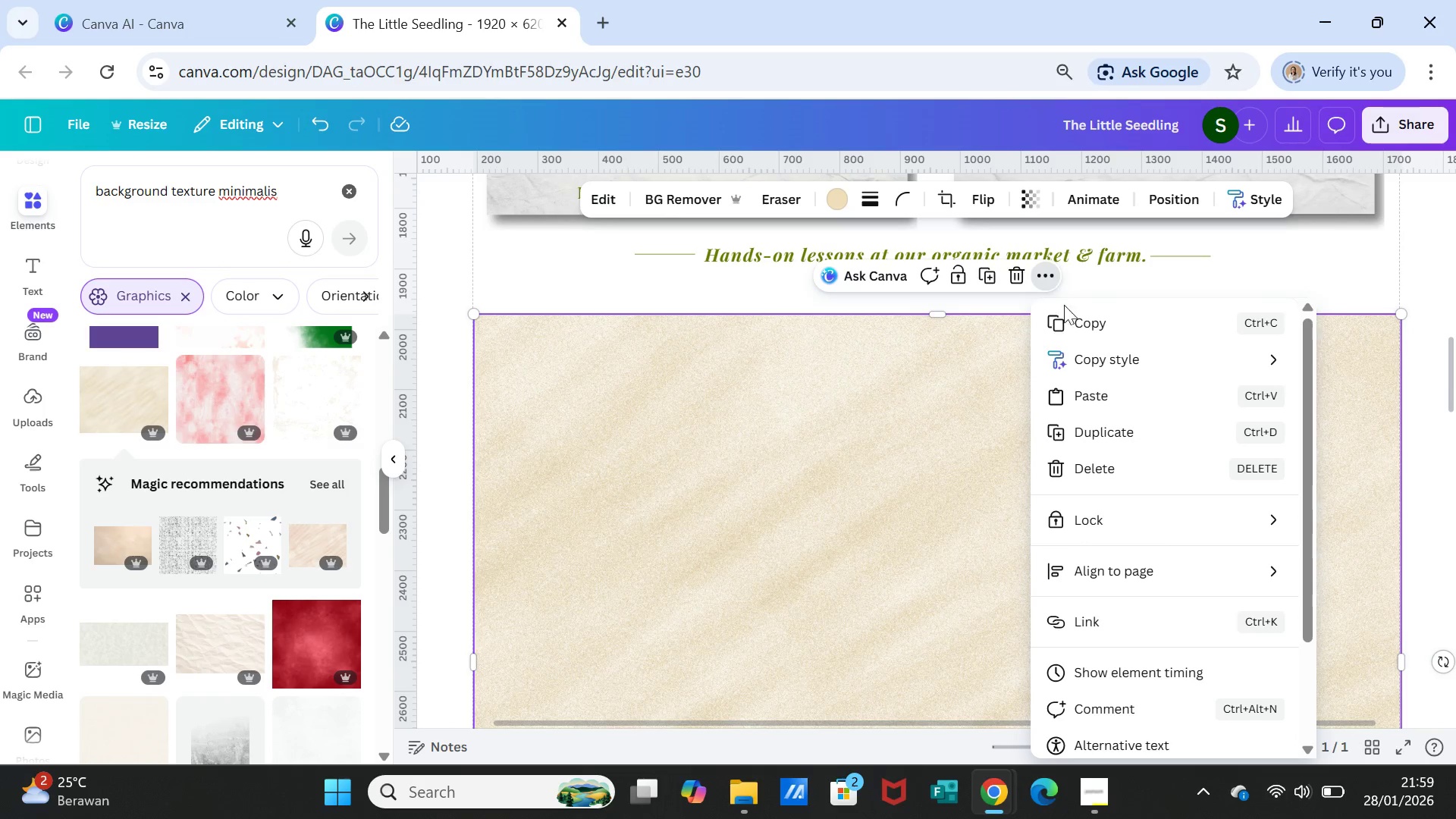 
scroll: coordinate [1212, 640], scroll_direction: down, amount: 3.0
 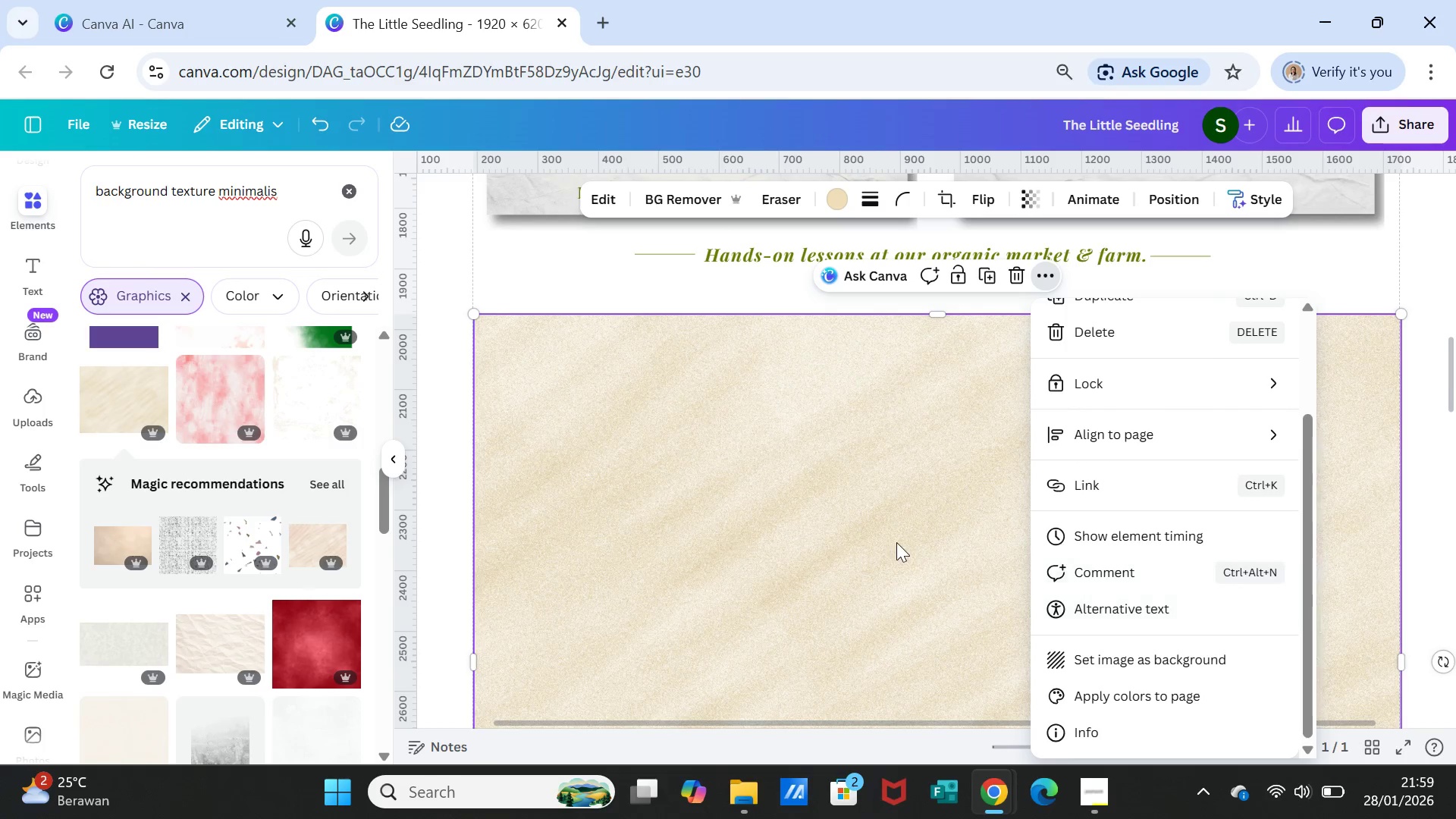 
left_click([896, 542])
 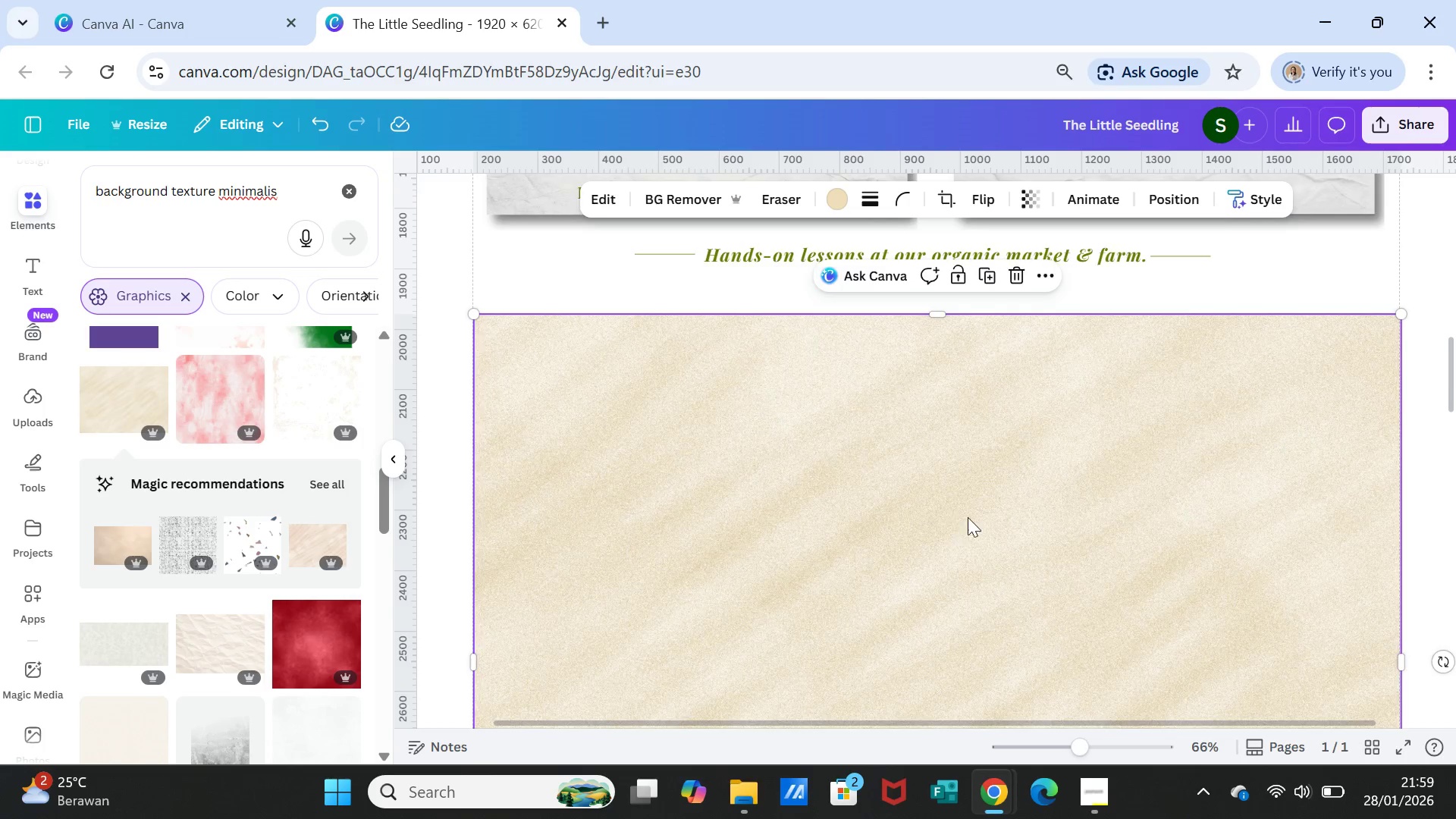 
scroll: coordinate [968, 517], scroll_direction: up, amount: 3.0
 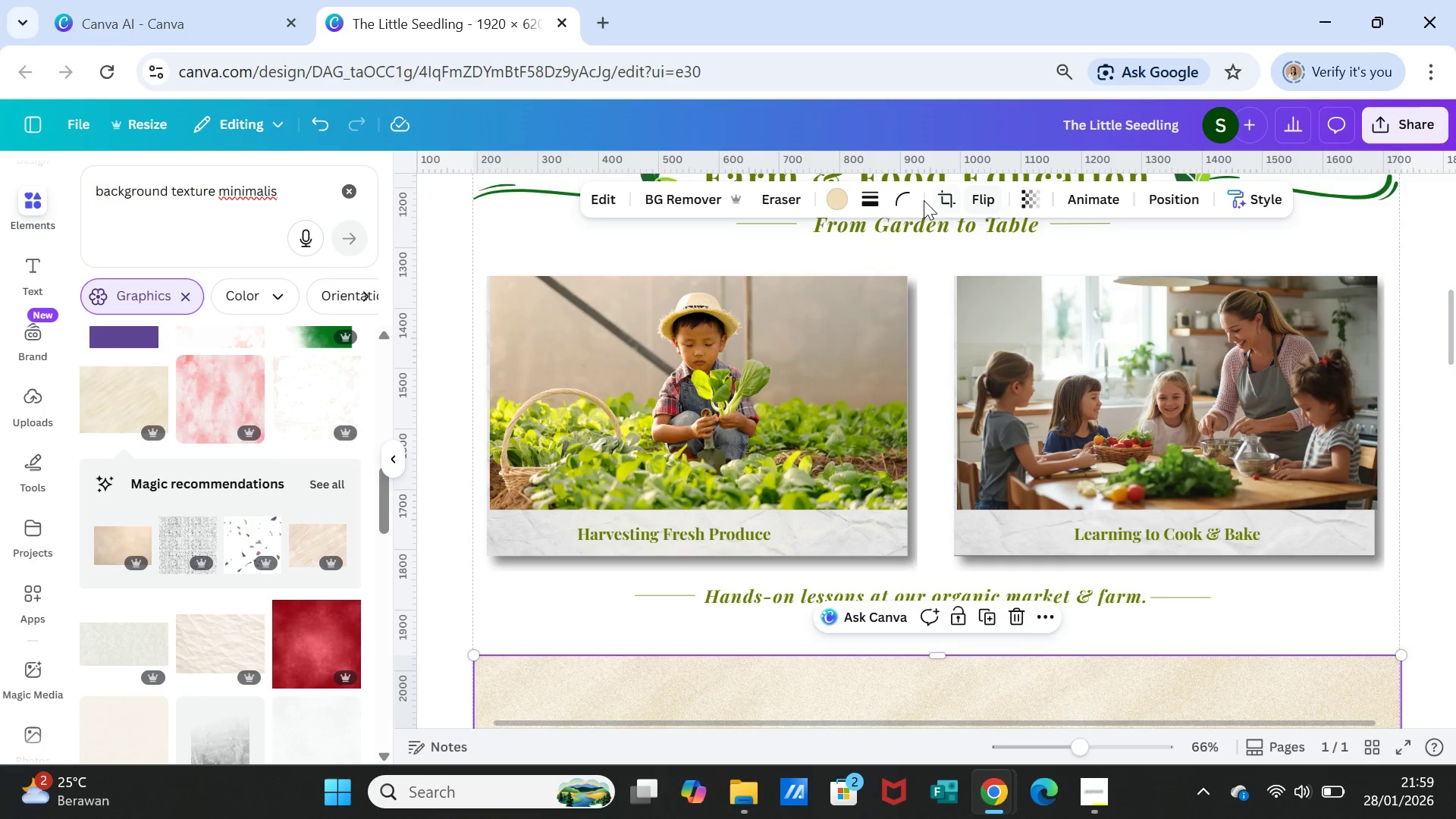 
left_click([912, 198])
 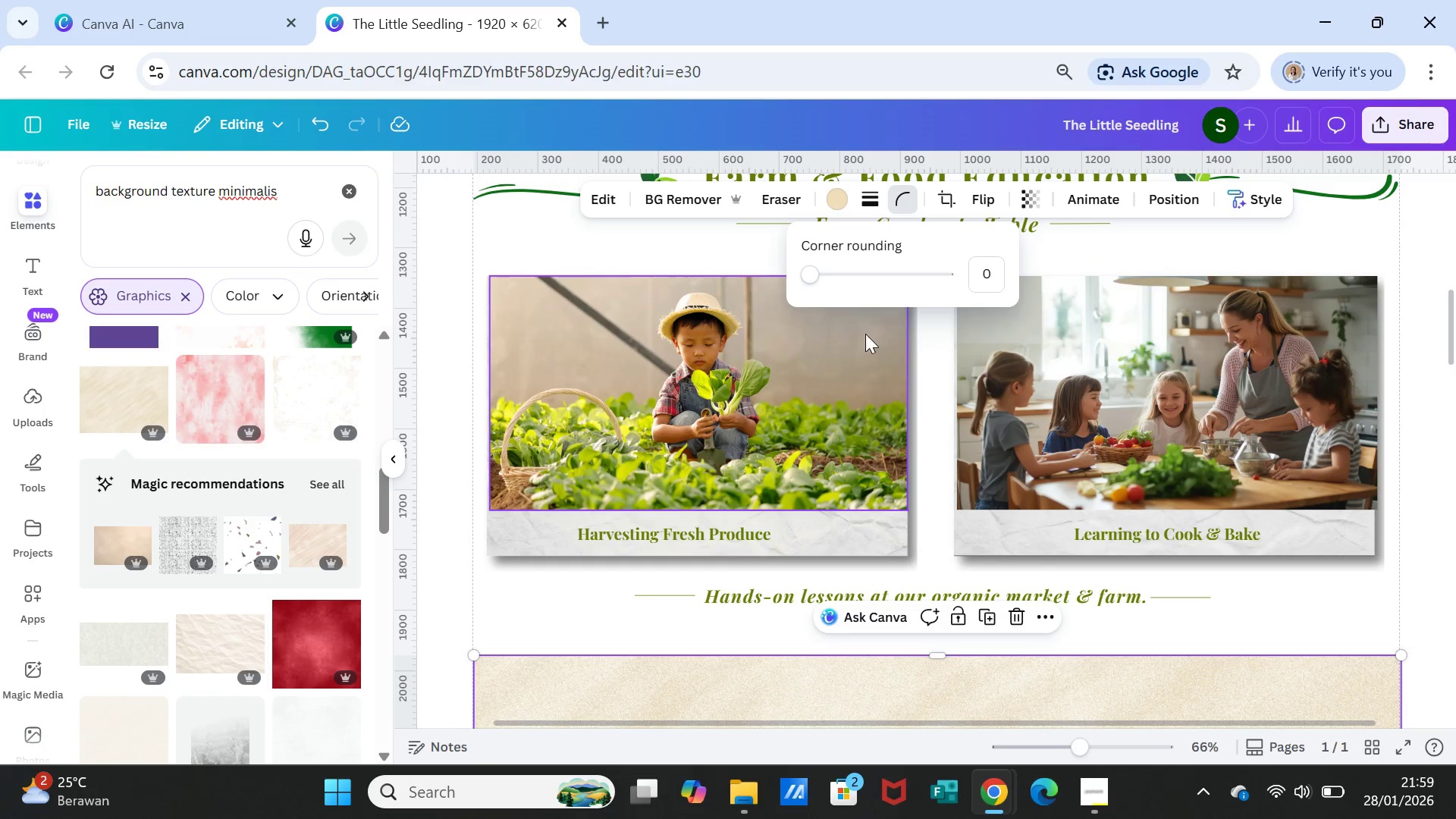 
scroll: coordinate [862, 428], scroll_direction: down, amount: 1.0
 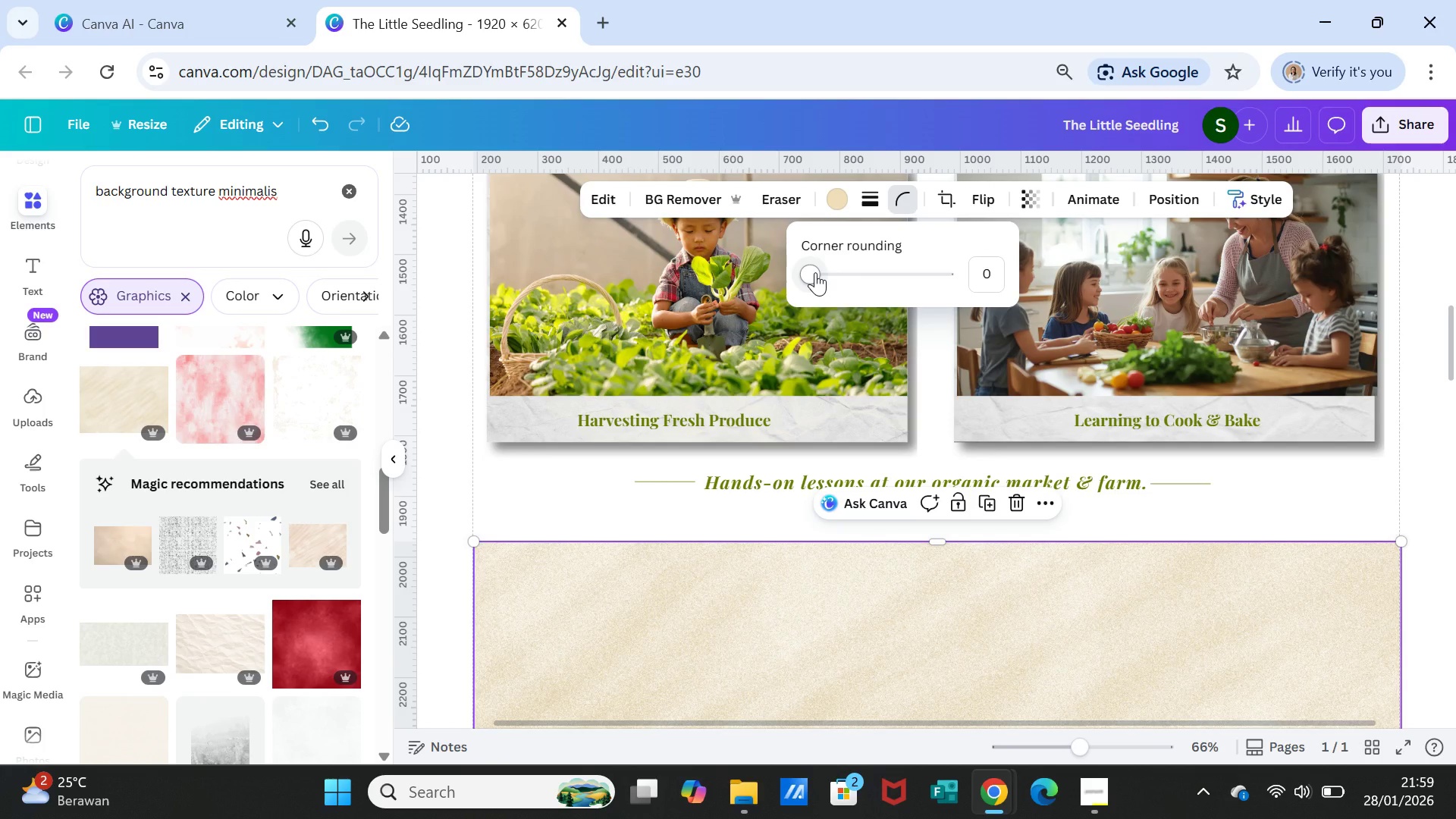 
left_click_drag(start_coordinate=[815, 272], to_coordinate=[849, 275])
 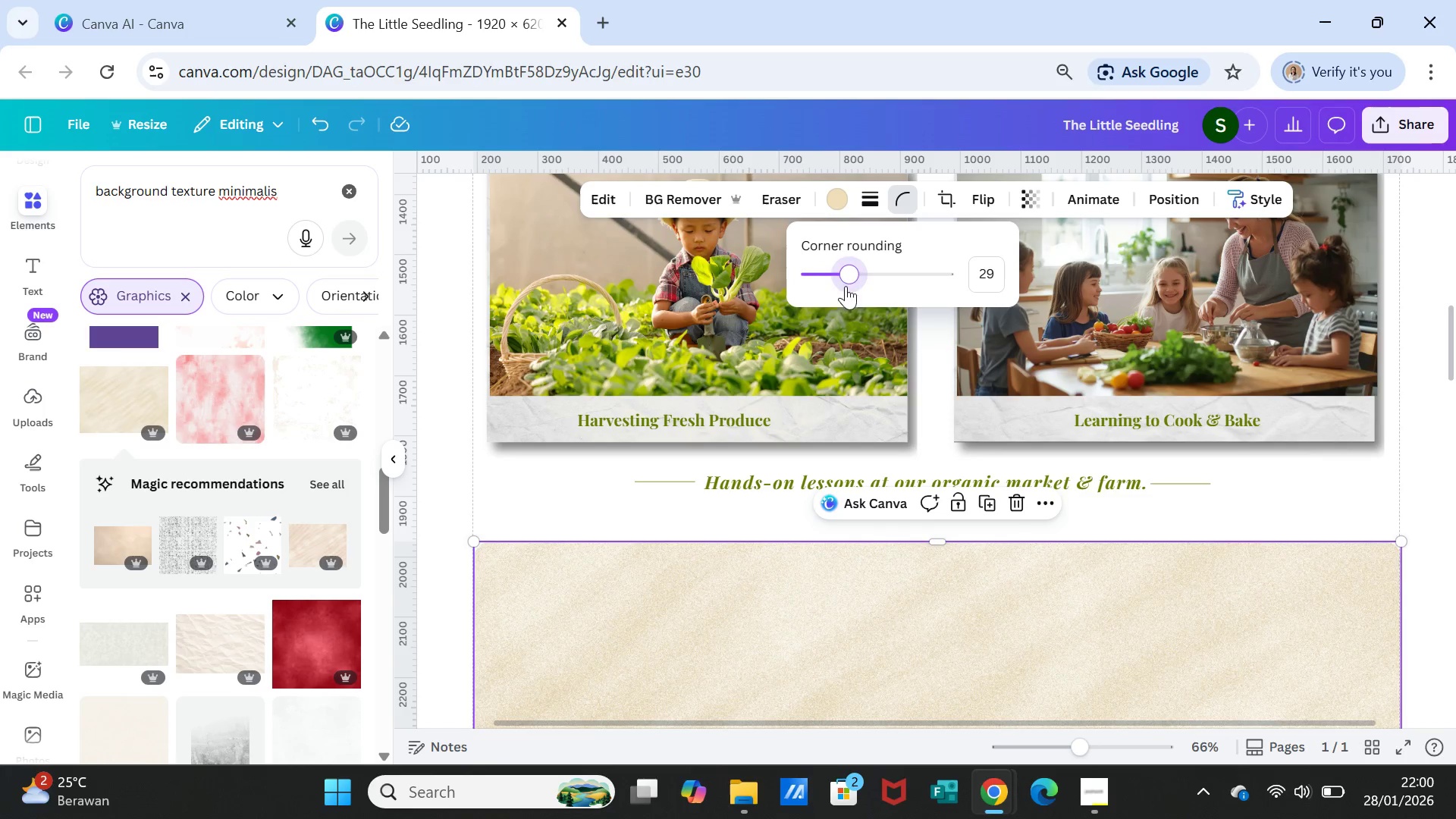 
left_click_drag(start_coordinate=[846, 268], to_coordinate=[797, 267])
 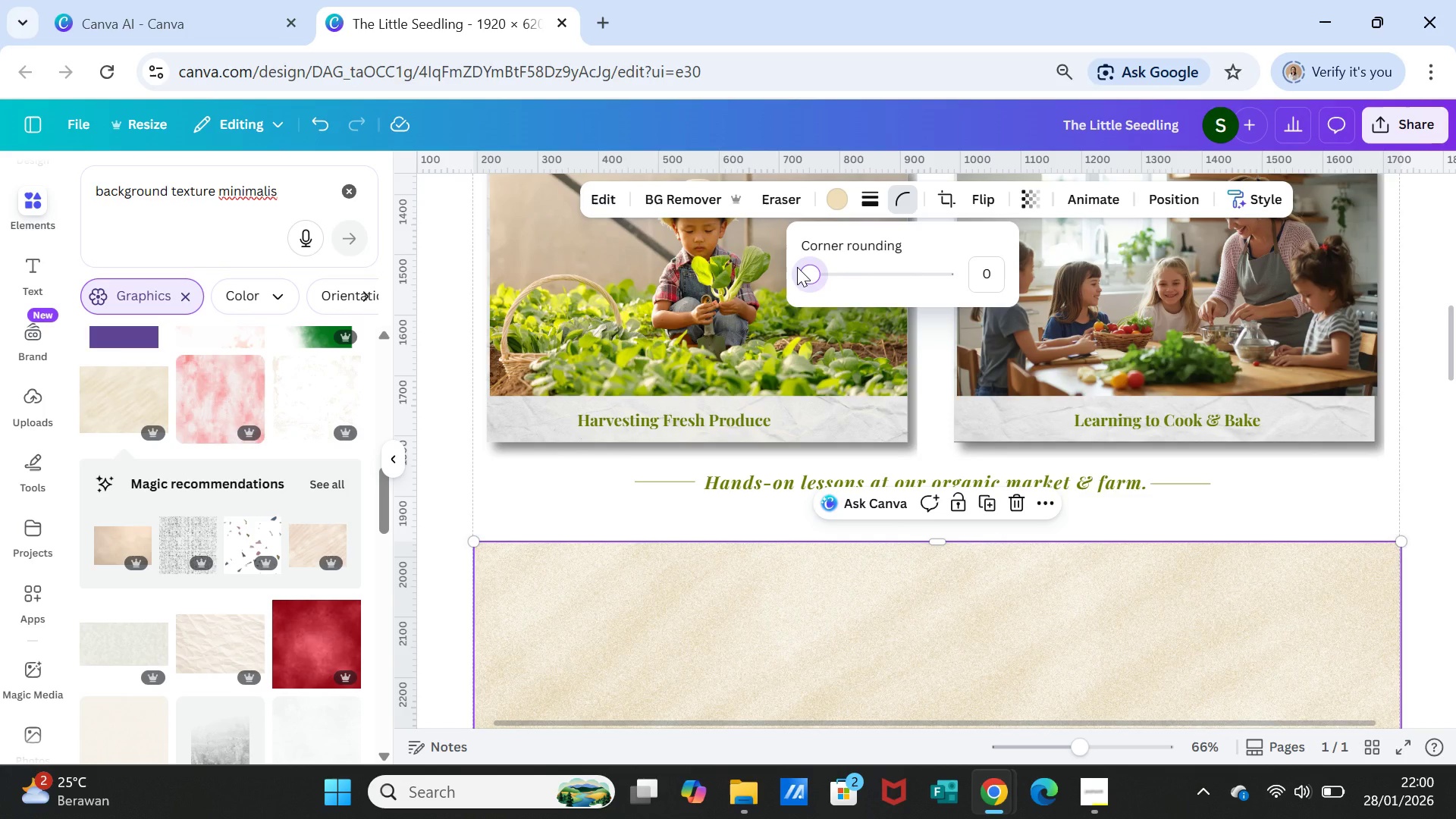 
key(Delete)
 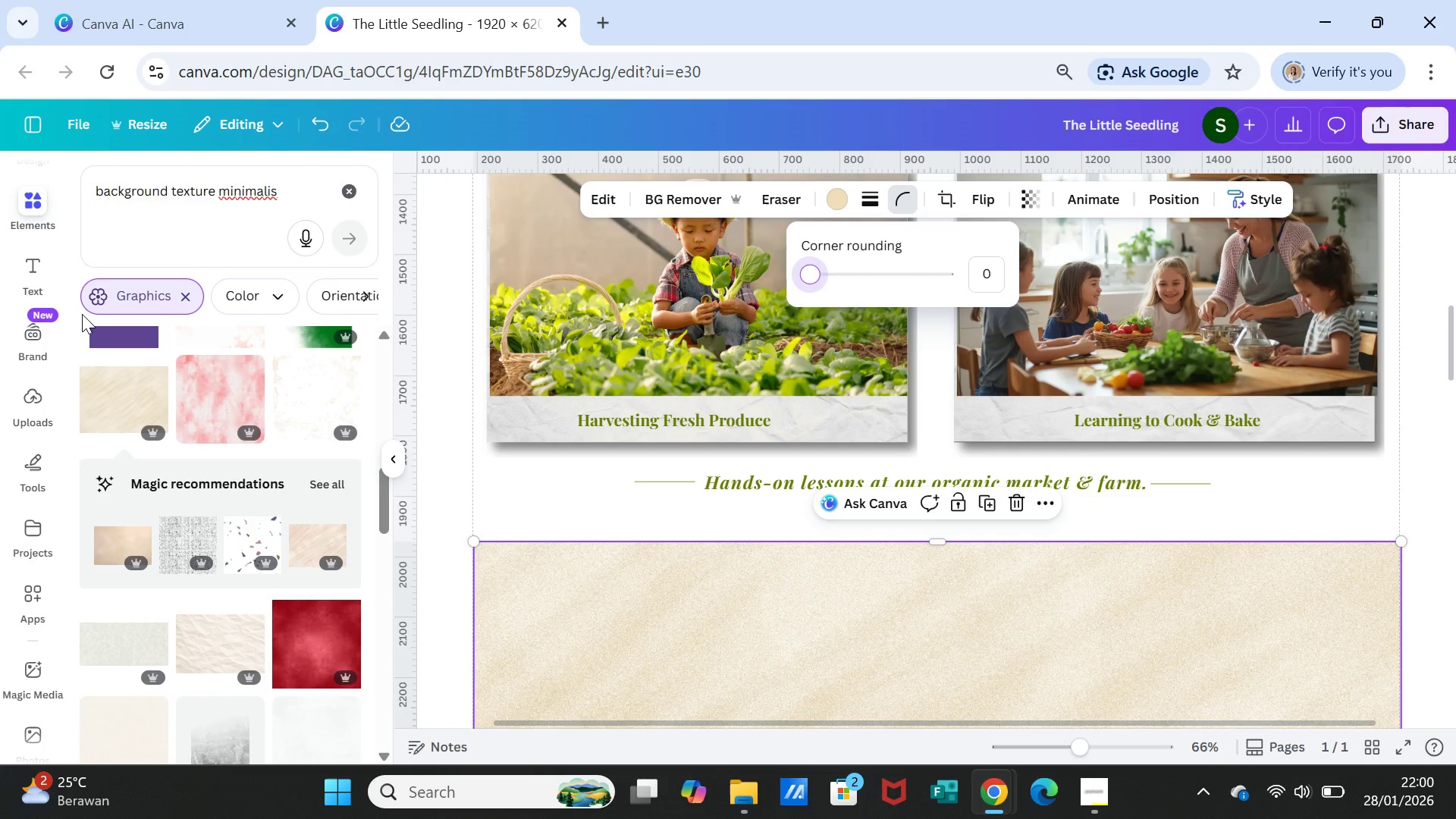 
wait(58.78)
 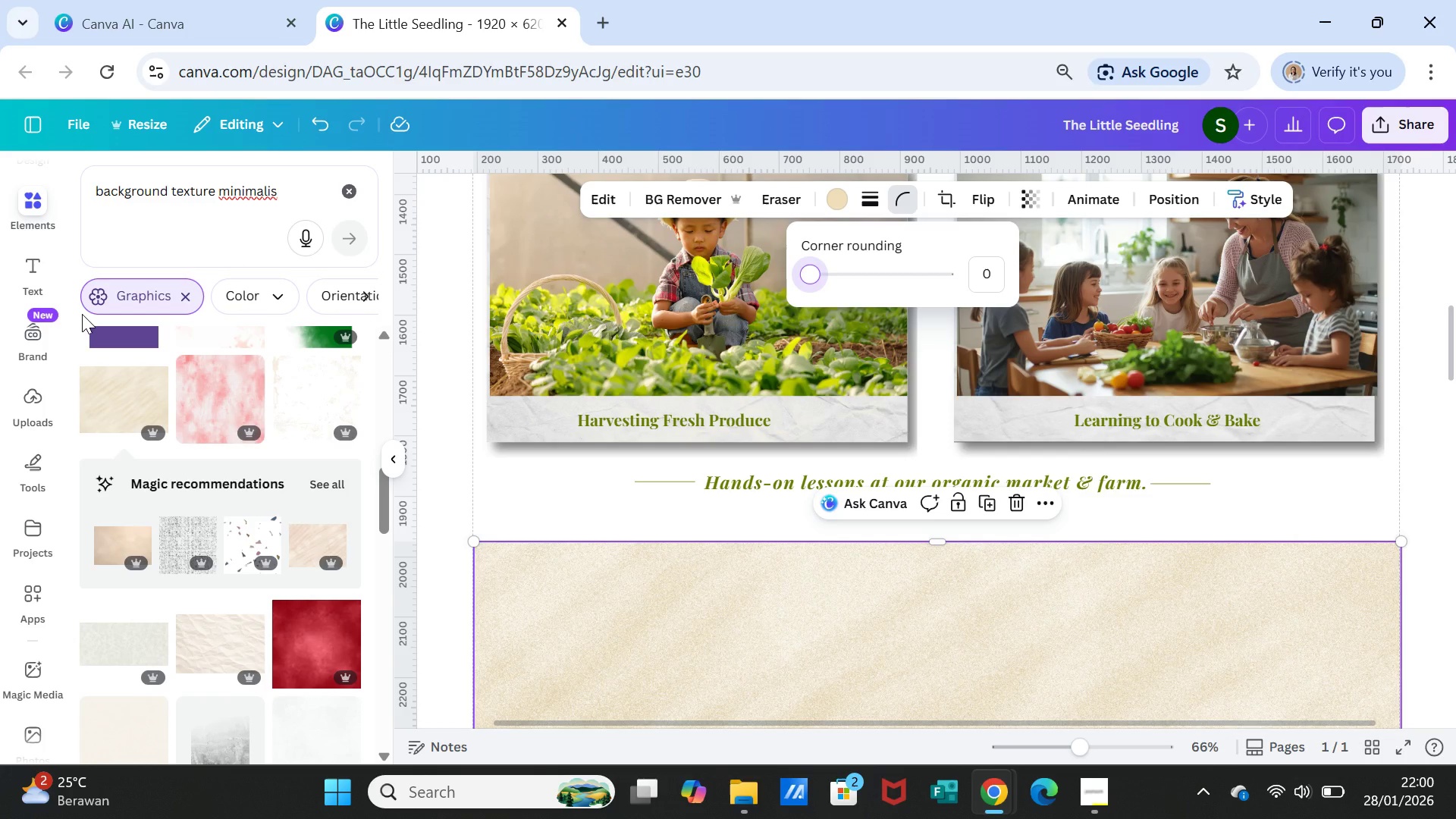 
left_click_drag(start_coordinate=[309, 188], to_coordinate=[96, 168])
 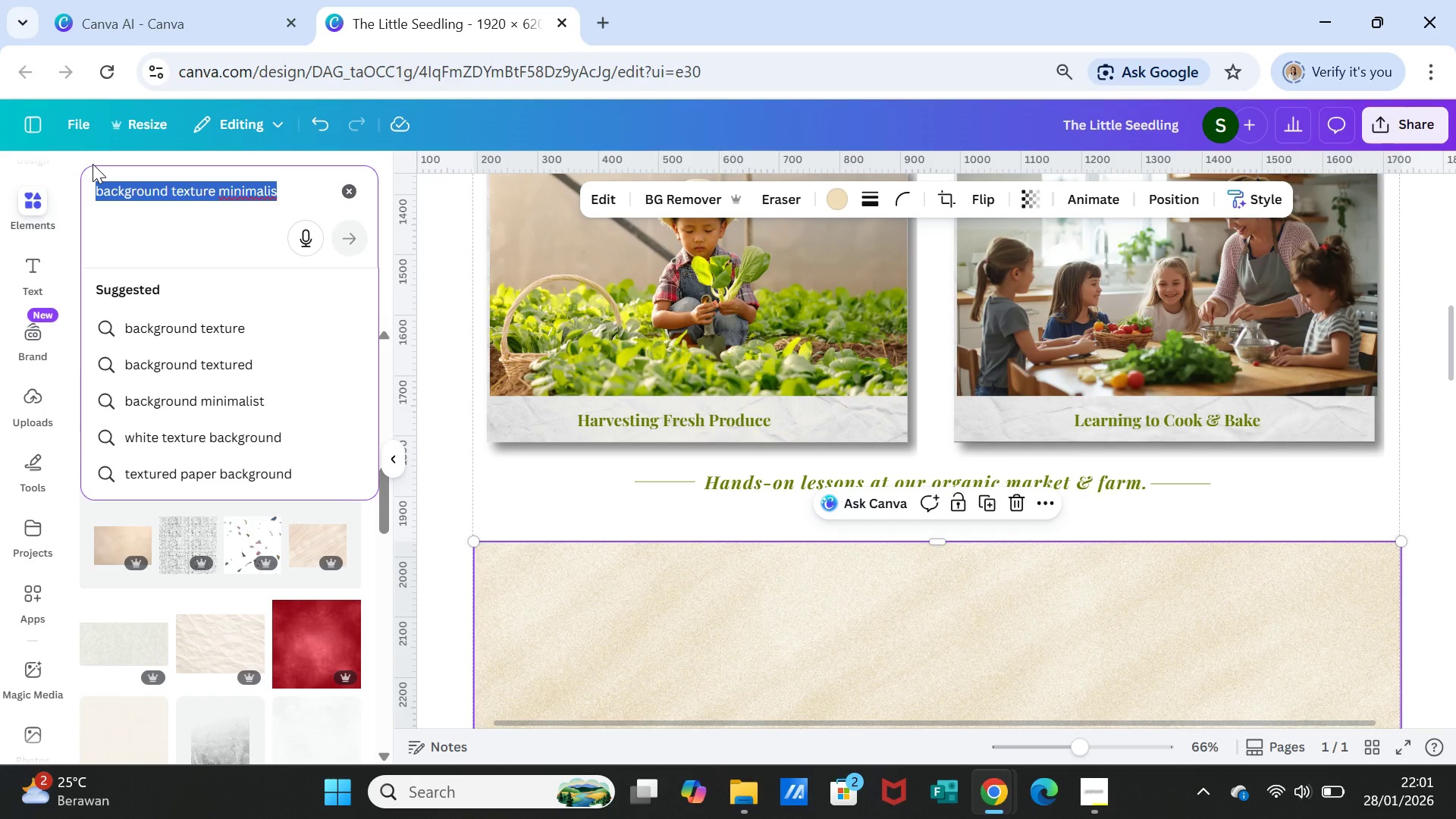 
type(brush stroke frame)
 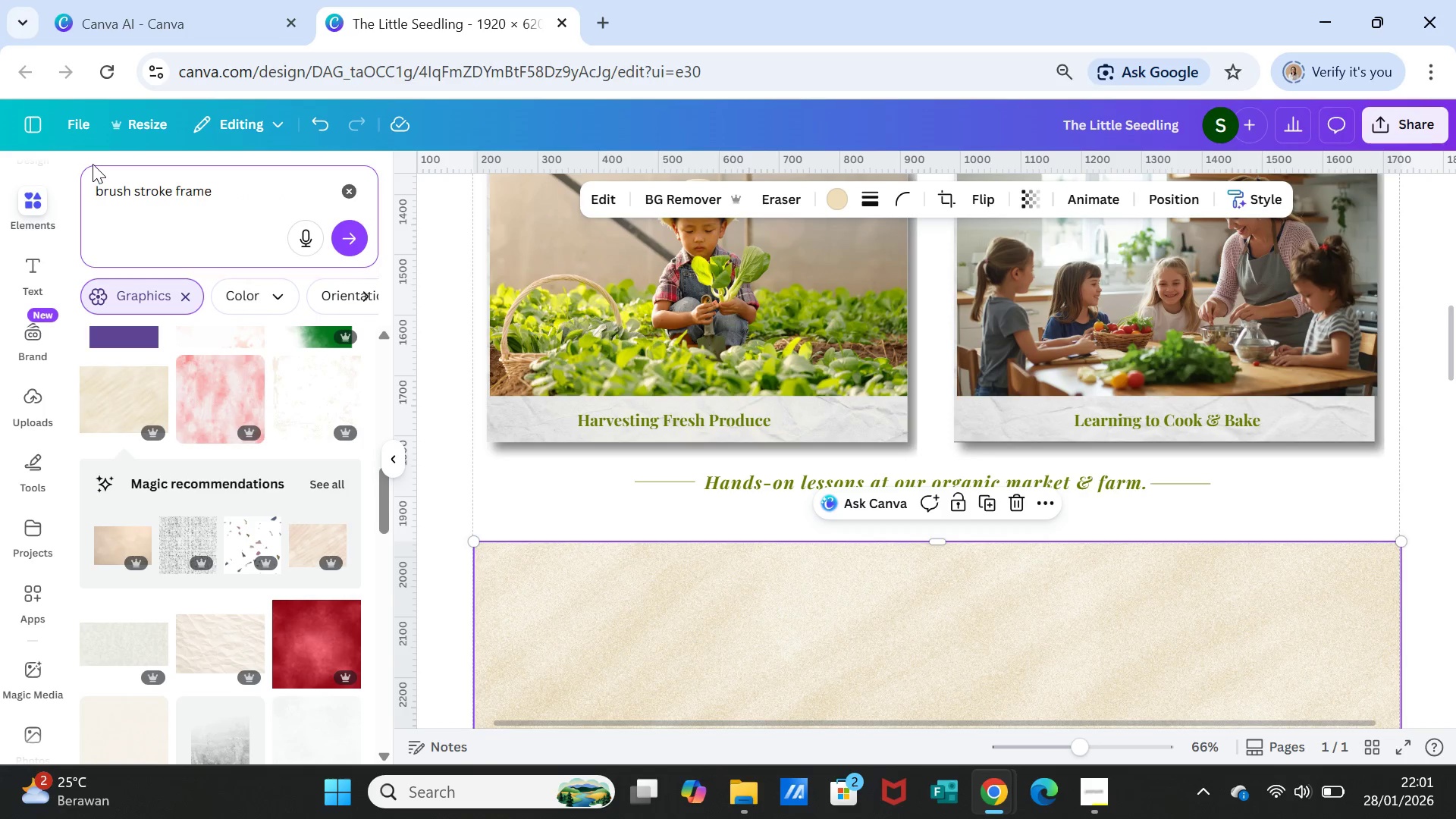 
key(Enter)
 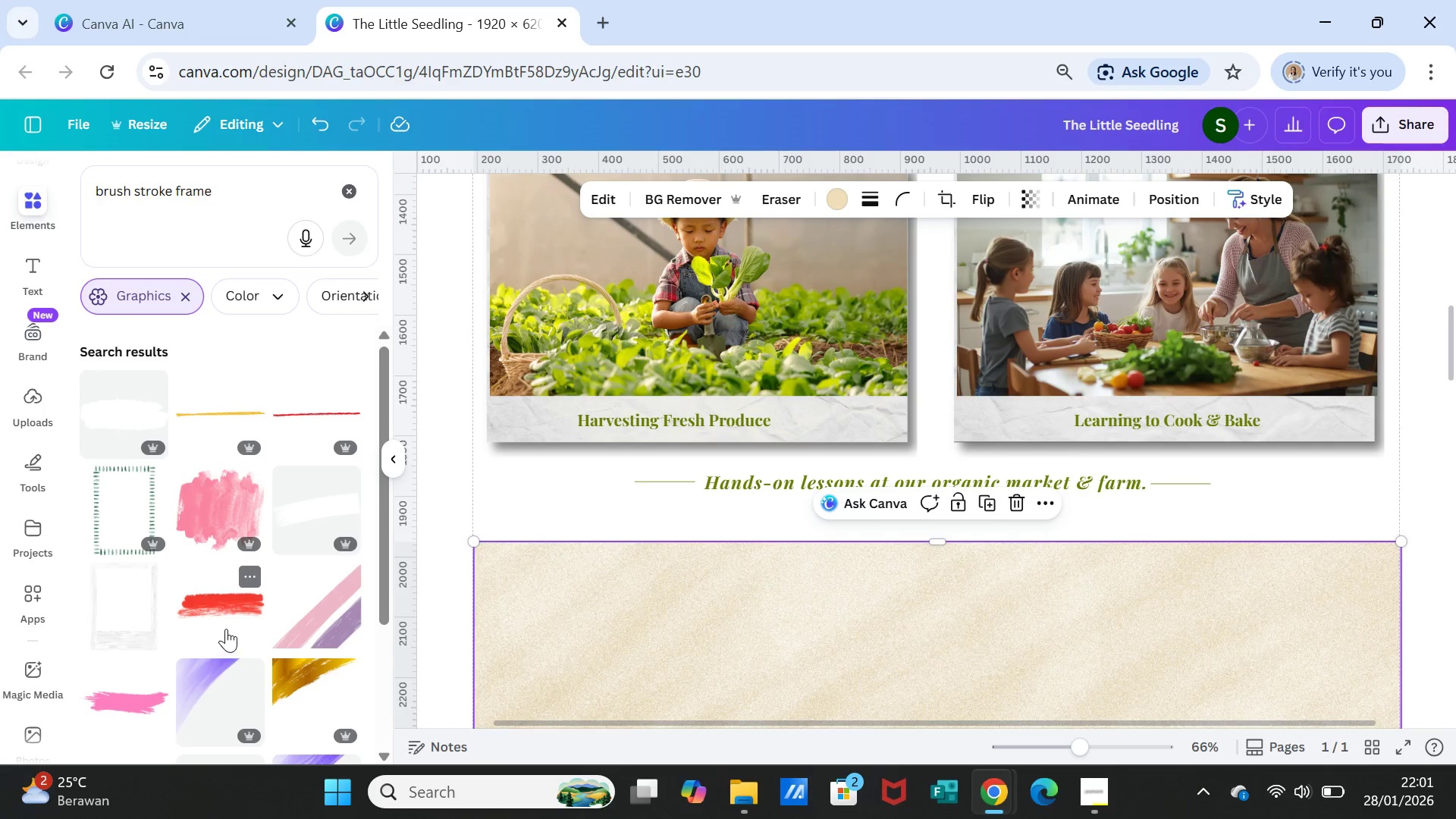 
wait(5.54)
 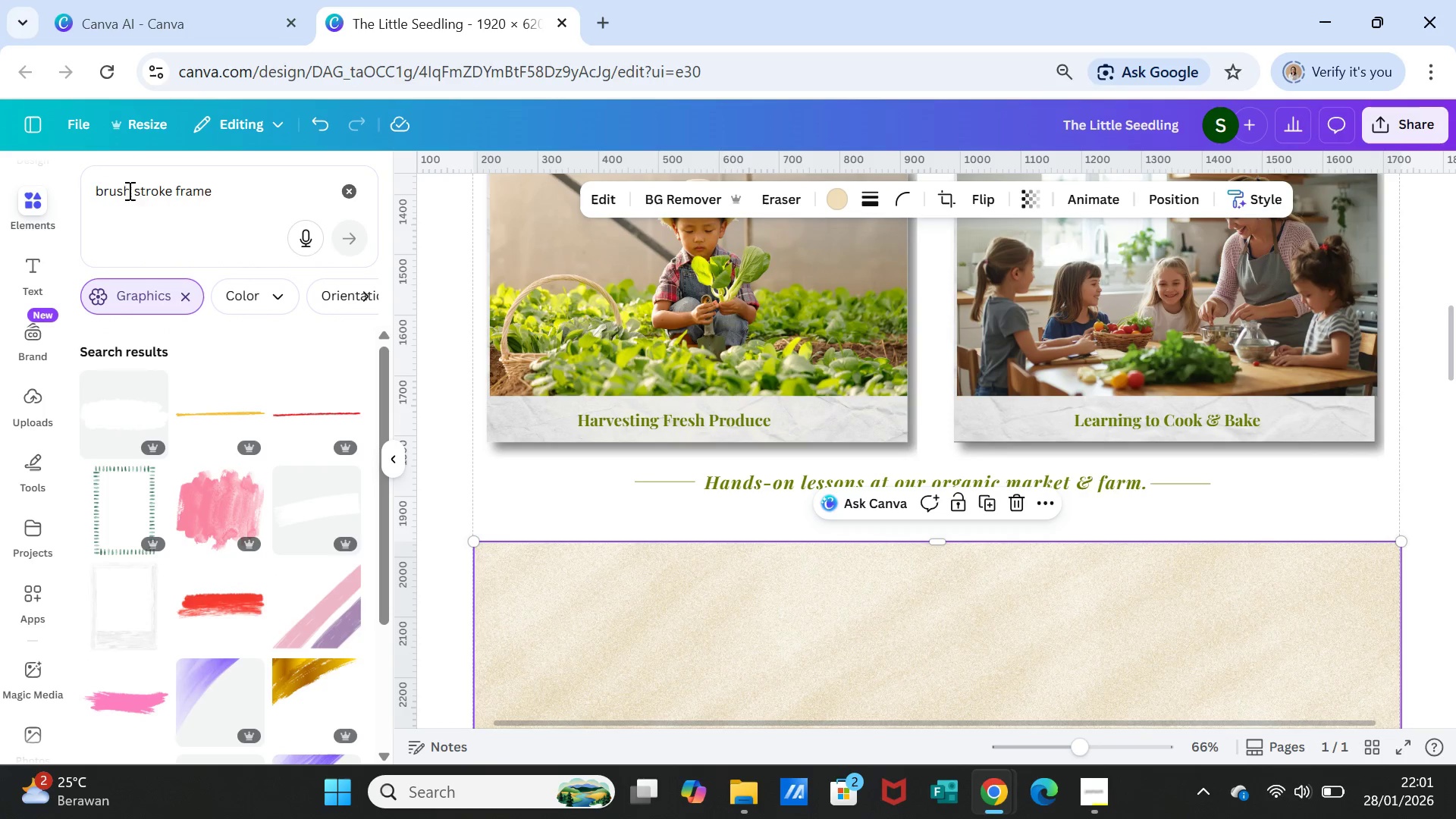 
mouse_move([212, 485])
 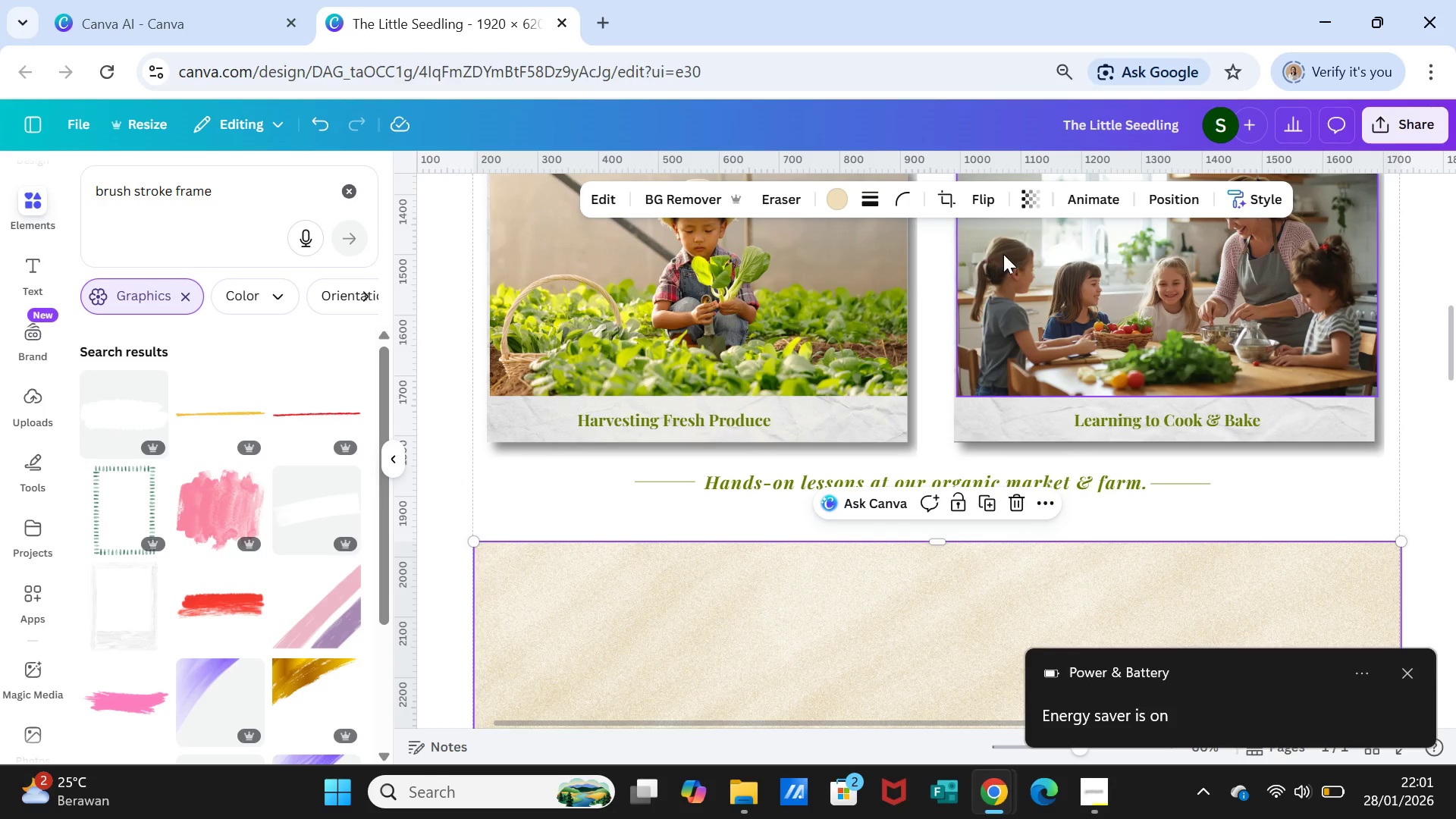 
wait(9.87)
 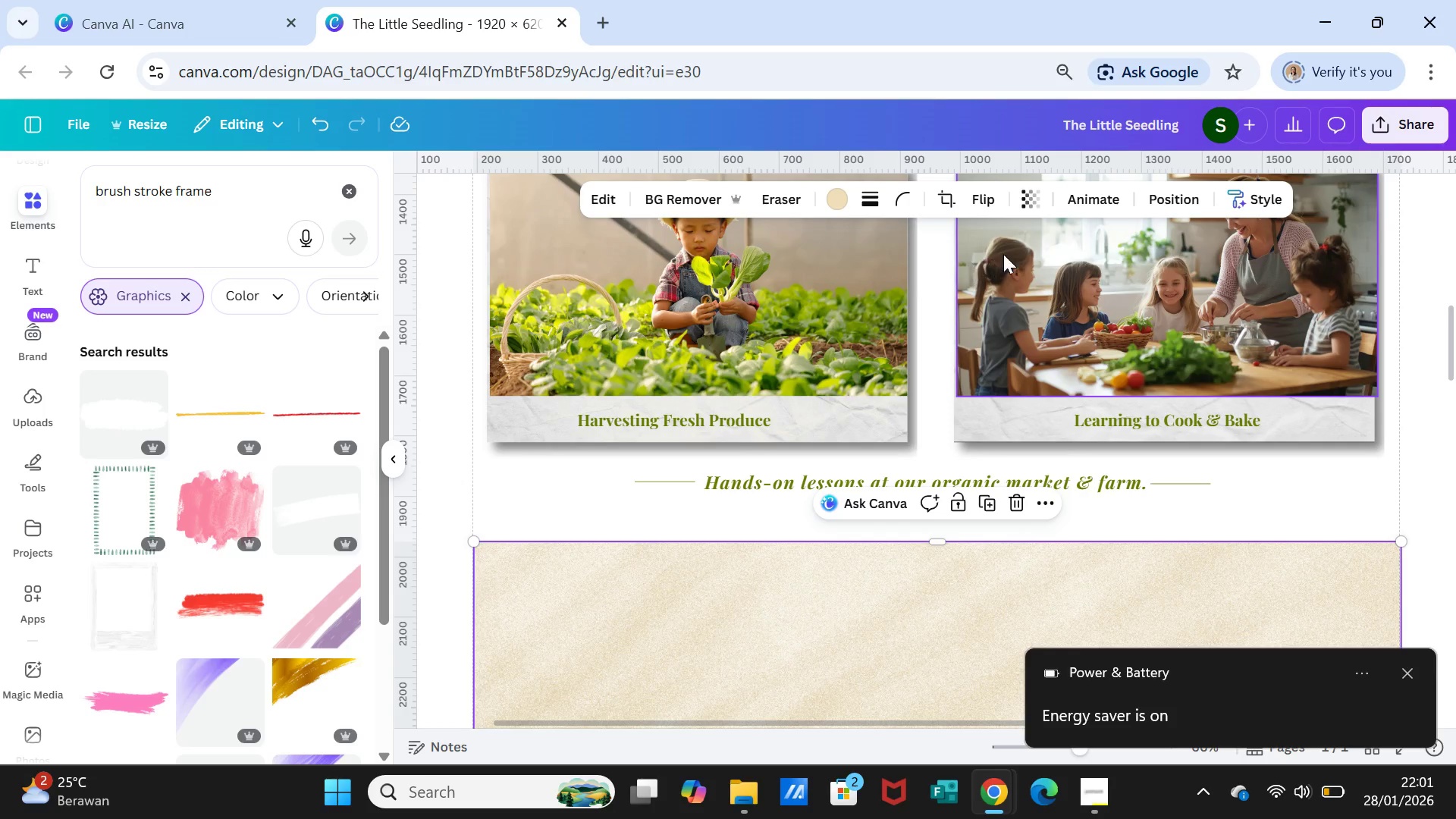 
mouse_move([343, 587])
 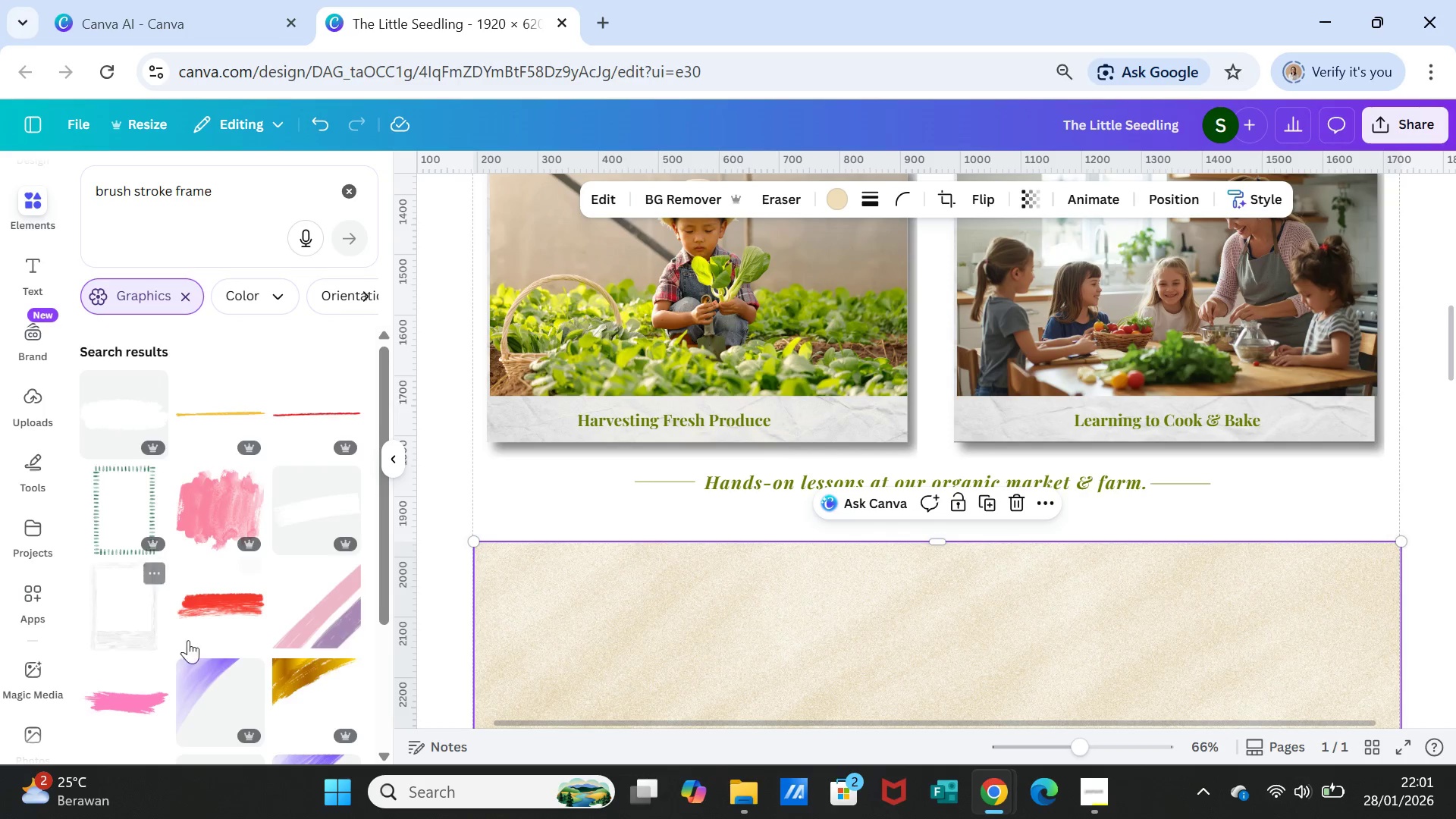 
scroll: coordinate [247, 688], scroll_direction: down, amount: 6.0
 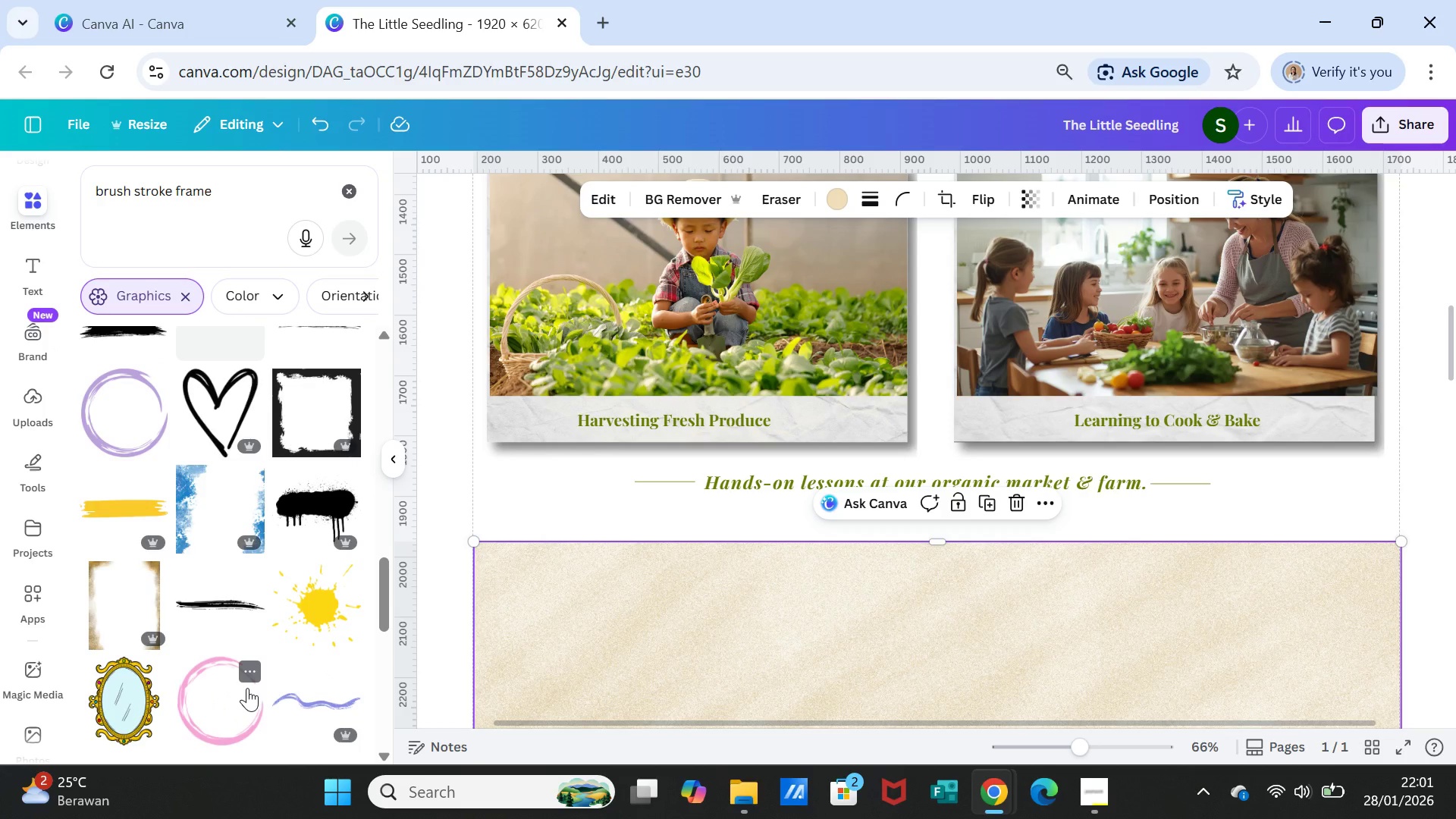 
scroll: coordinate [252, 670], scroll_direction: down, amount: 9.0
 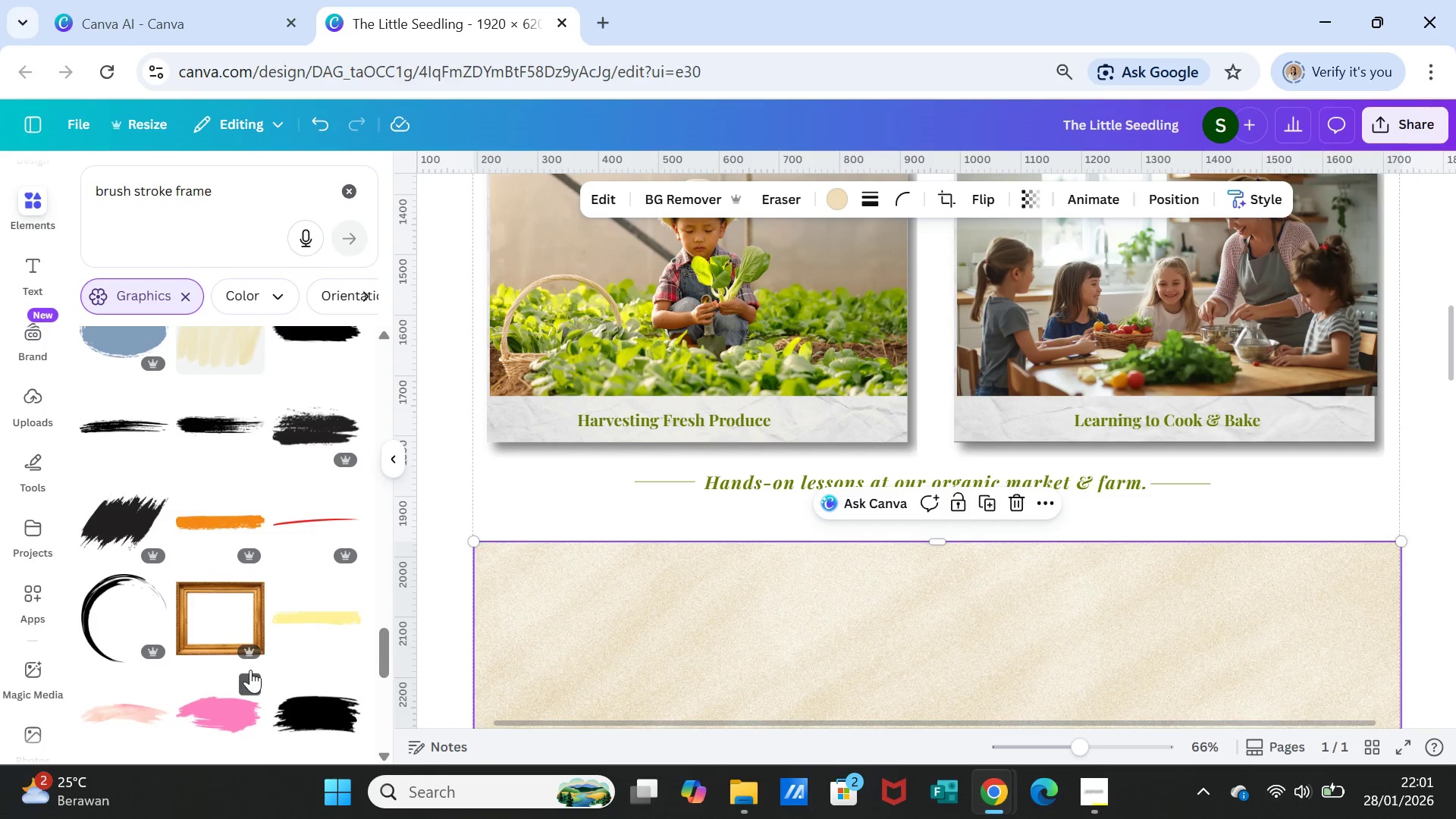 
scroll: coordinate [246, 667], scroll_direction: down, amount: 7.0
 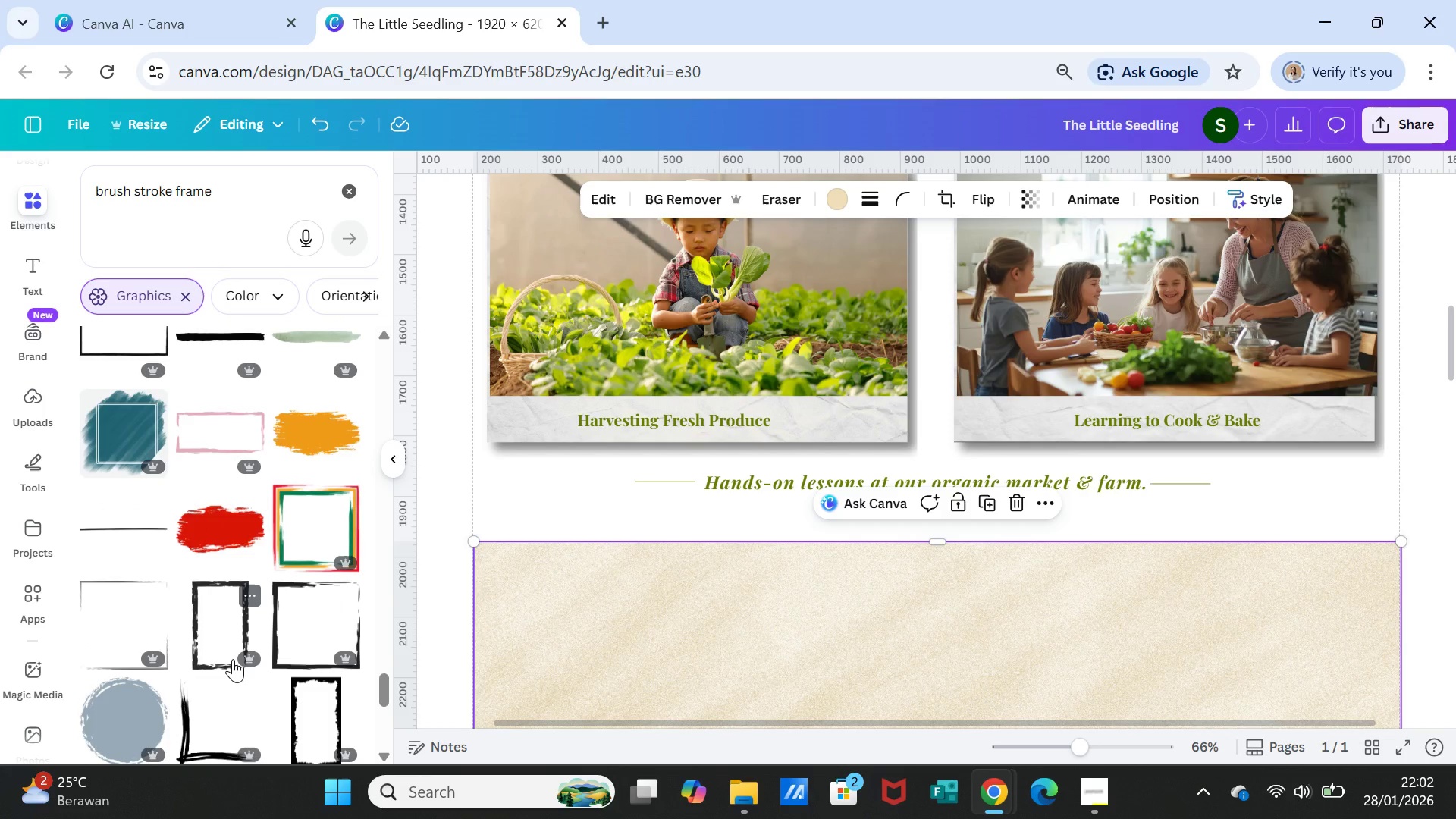 
left_click_drag(start_coordinate=[916, 565], to_coordinate=[1027, 561])
 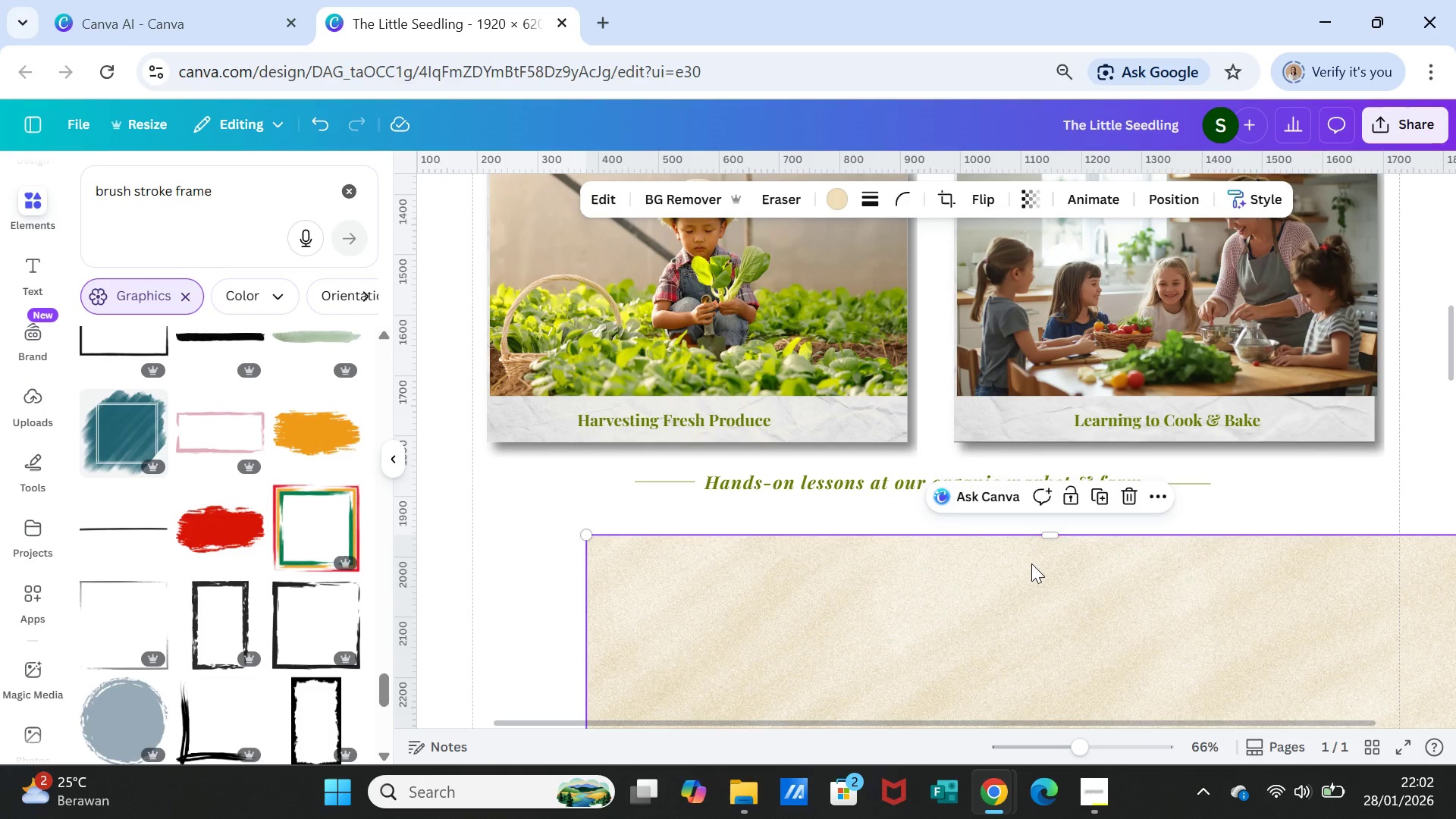 
key(Delete)
 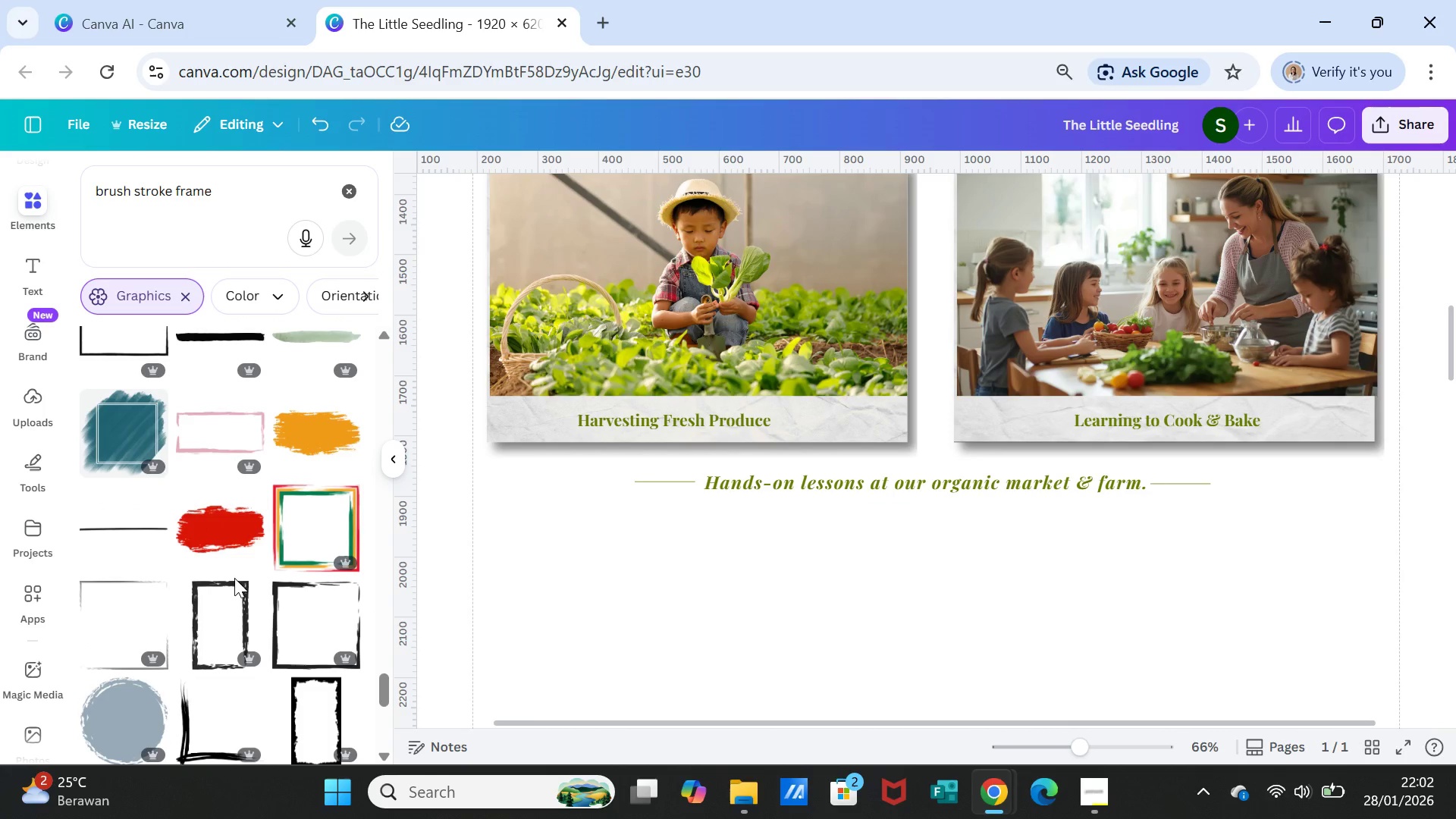 
left_click([290, 611])
 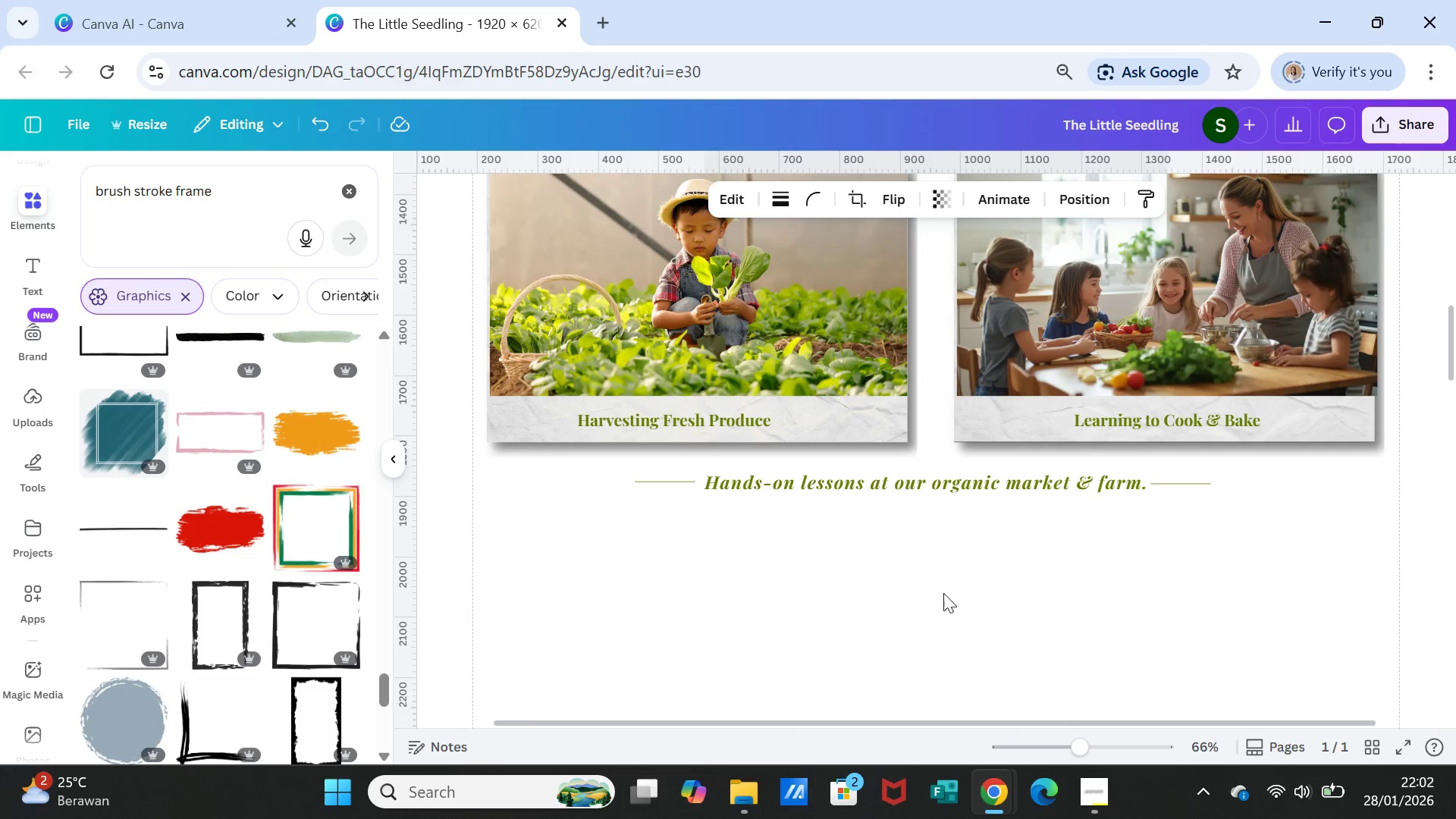 
scroll: coordinate [924, 557], scroll_direction: down, amount: 8.0
 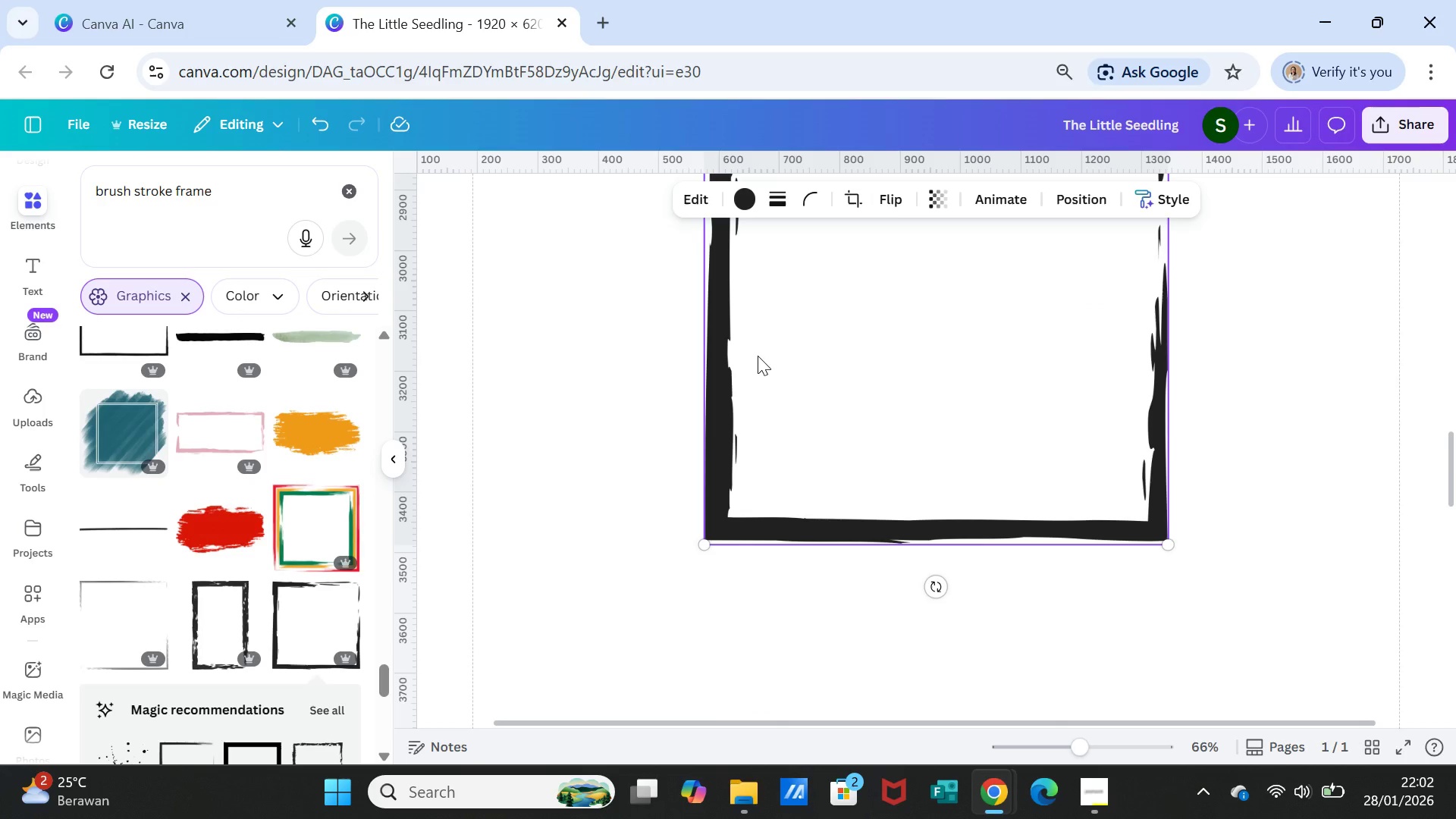 
left_click([758, 356])
 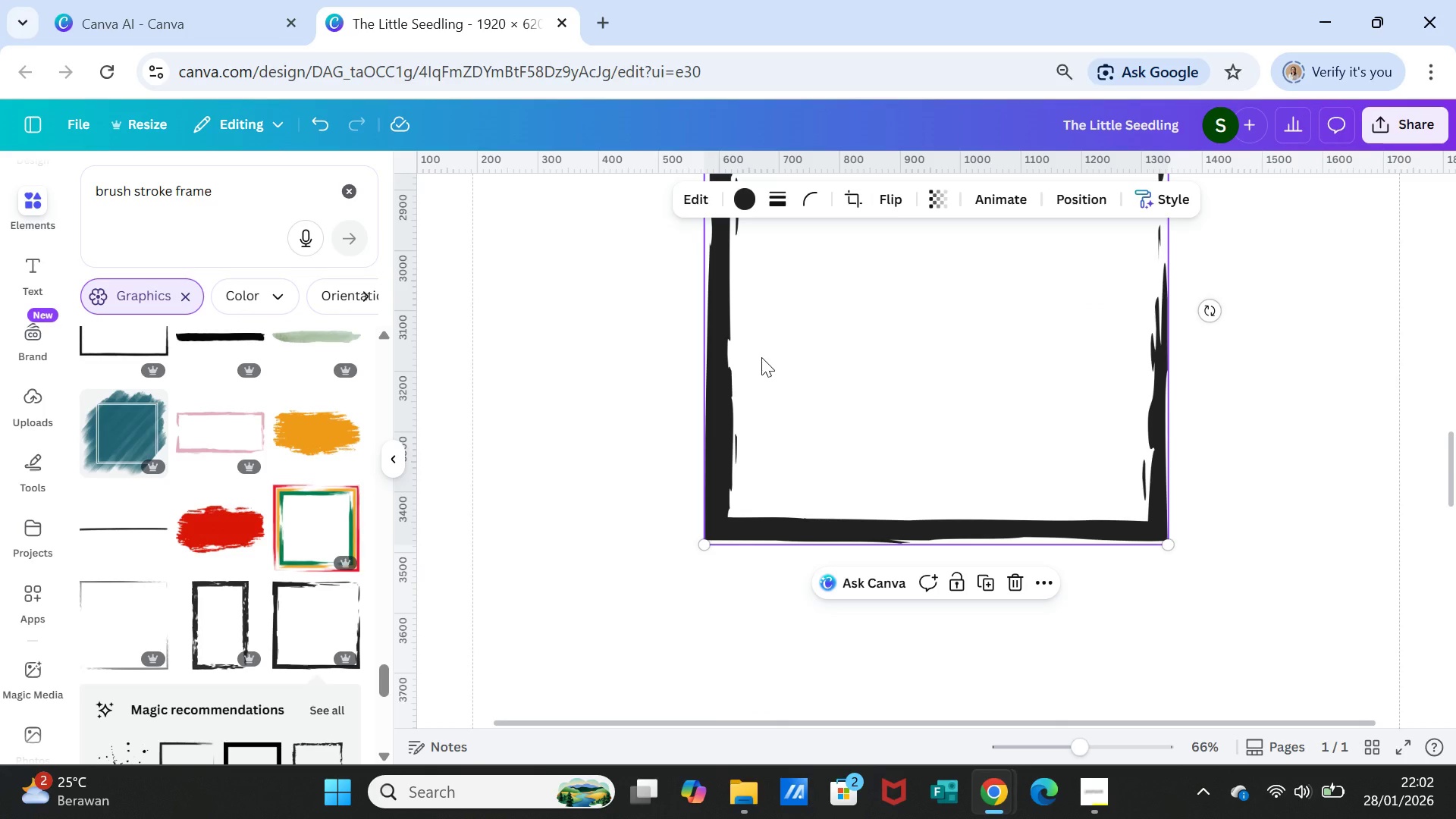 
key(Delete)
 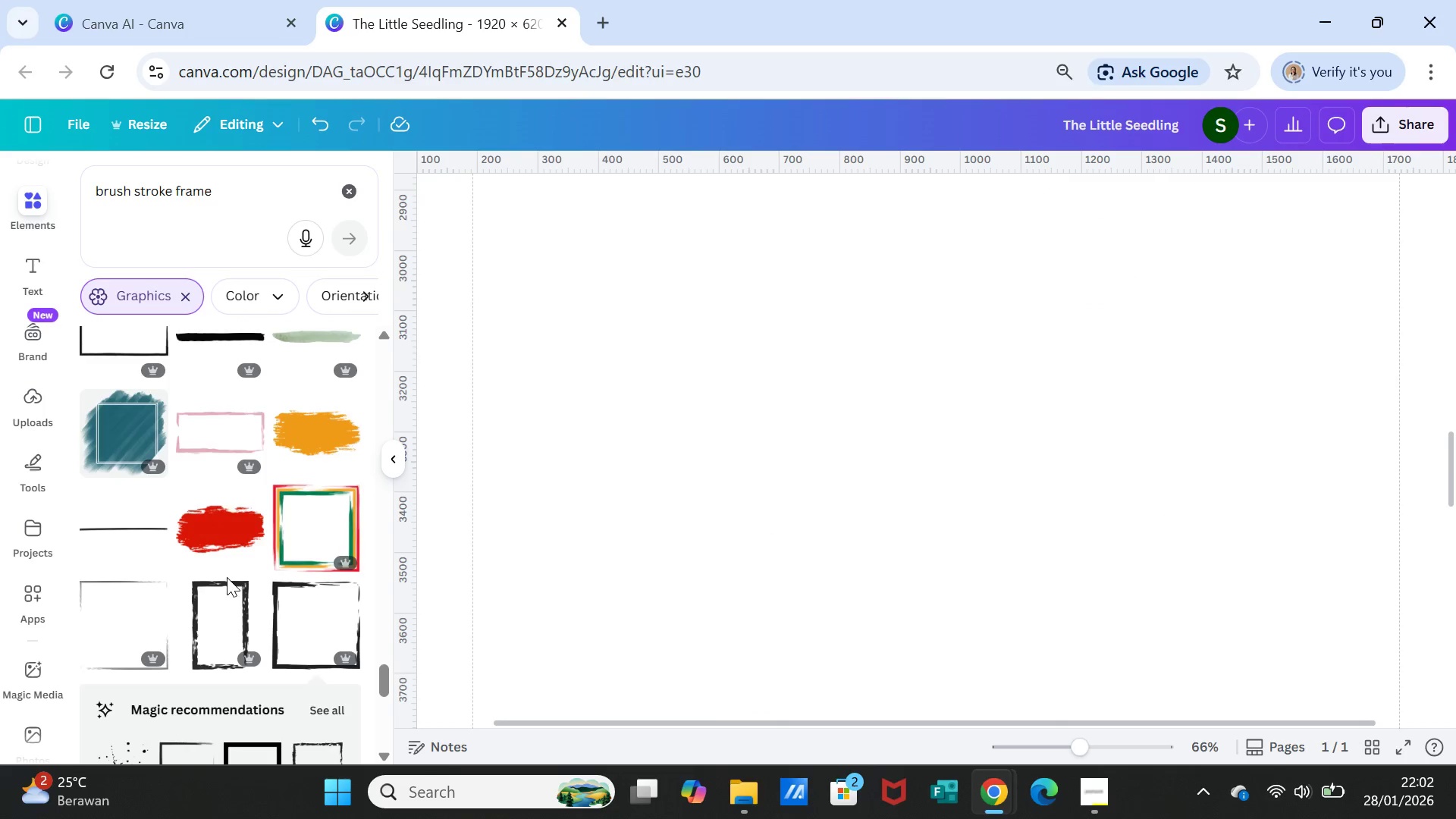 
scroll: coordinate [271, 616], scroll_direction: down, amount: 4.0
 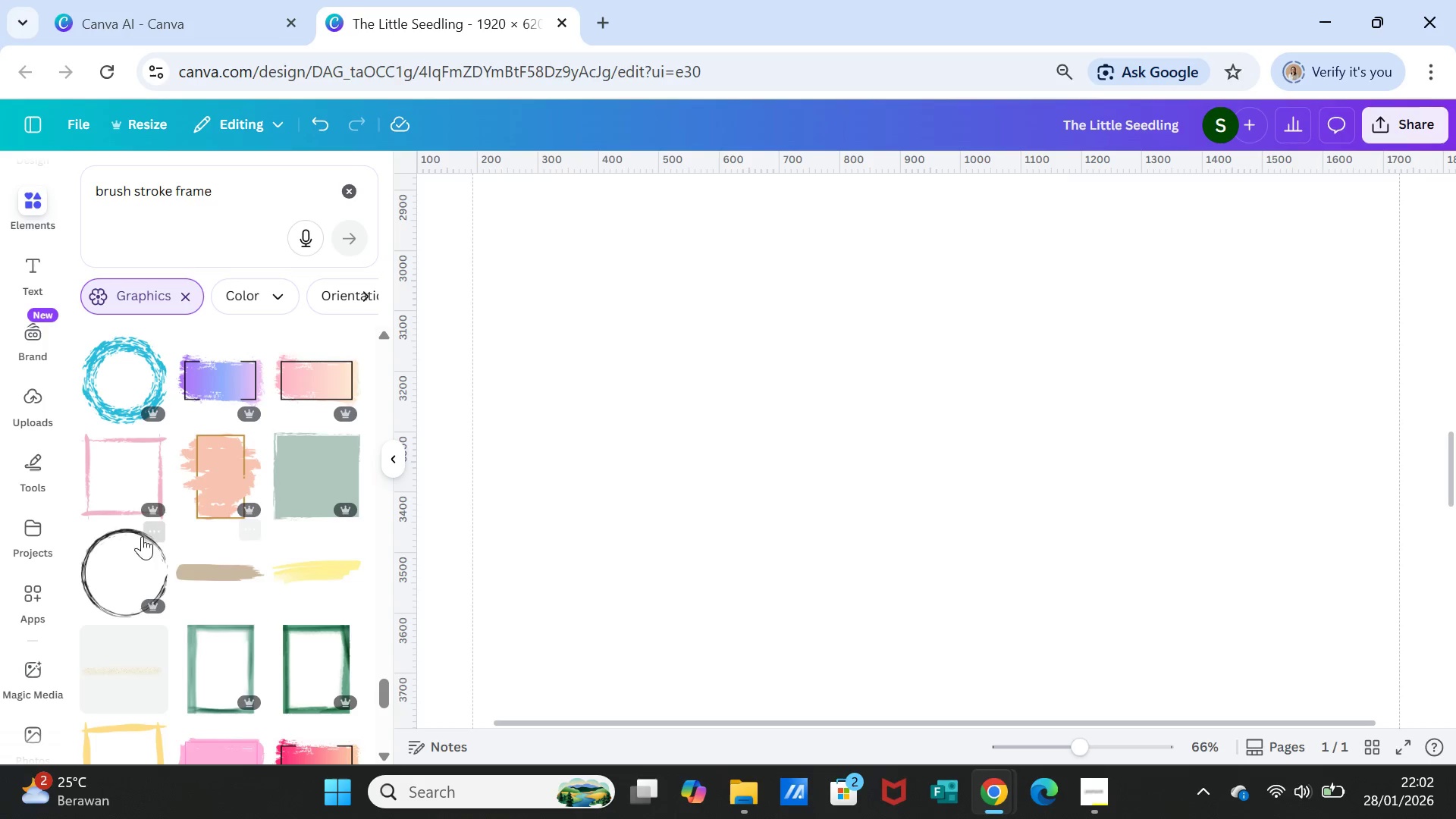 
left_click([130, 472])
 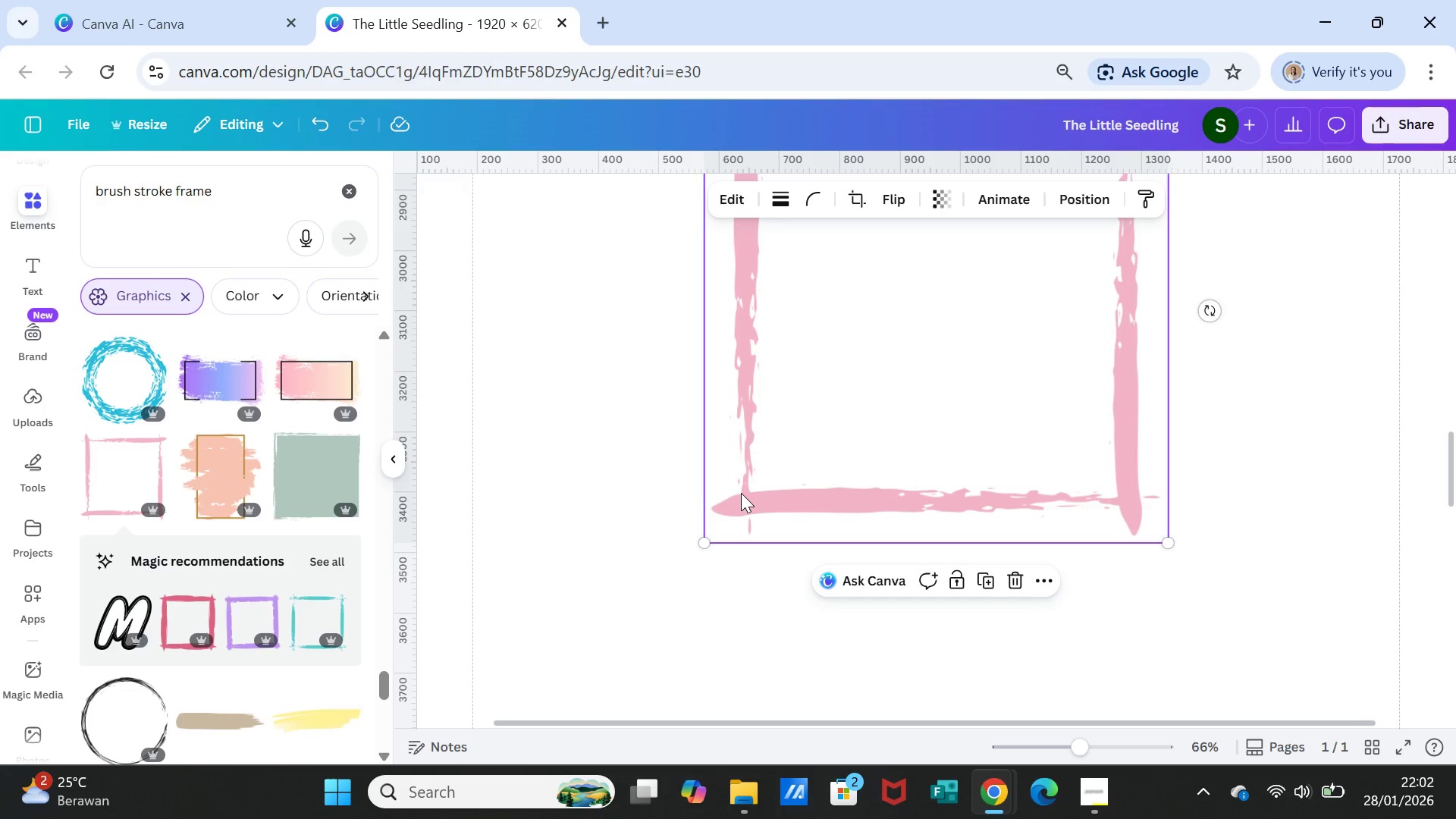 
scroll: coordinate [741, 493], scroll_direction: up, amount: 2.0
 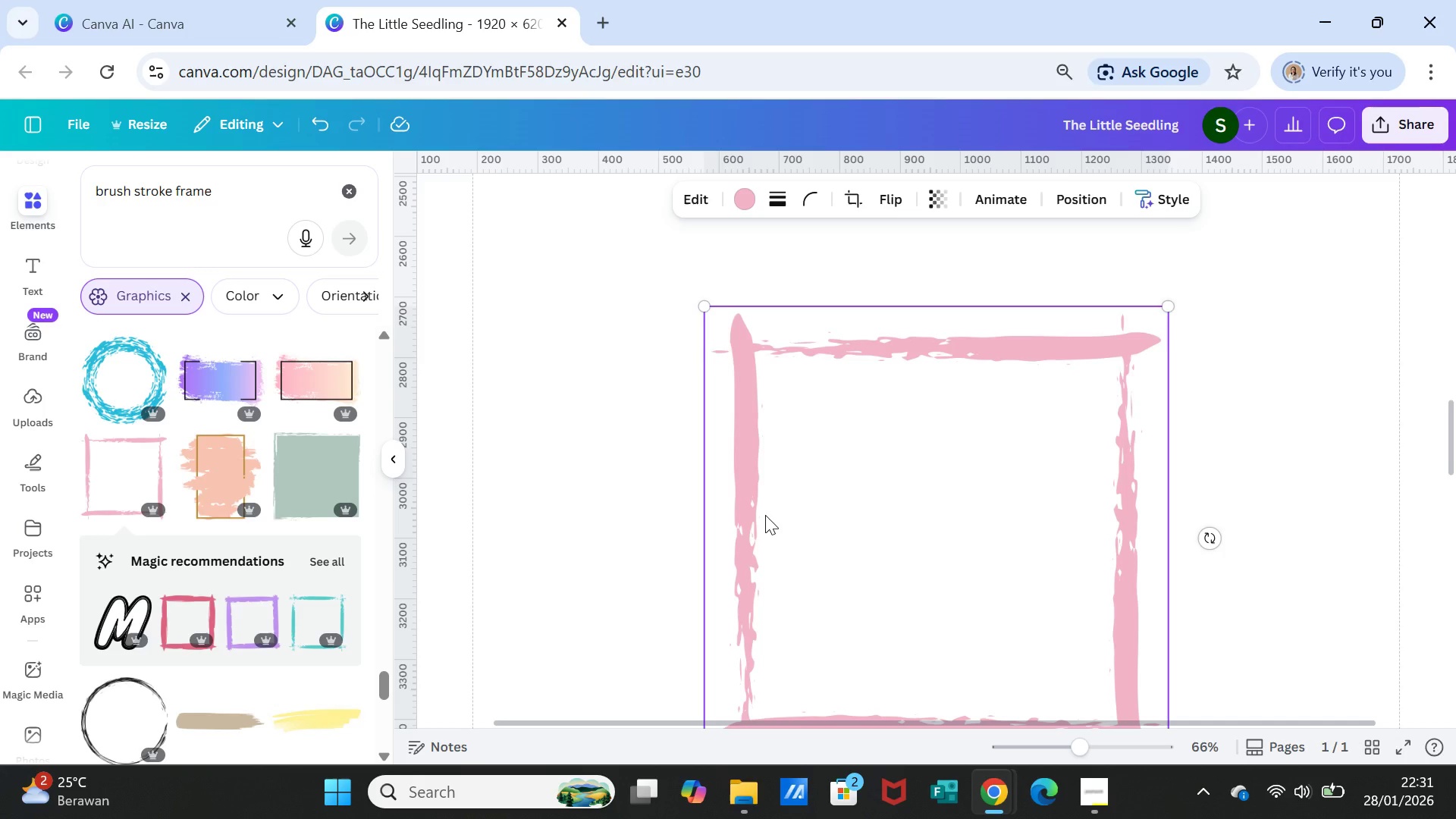 
wait(1760.75)
 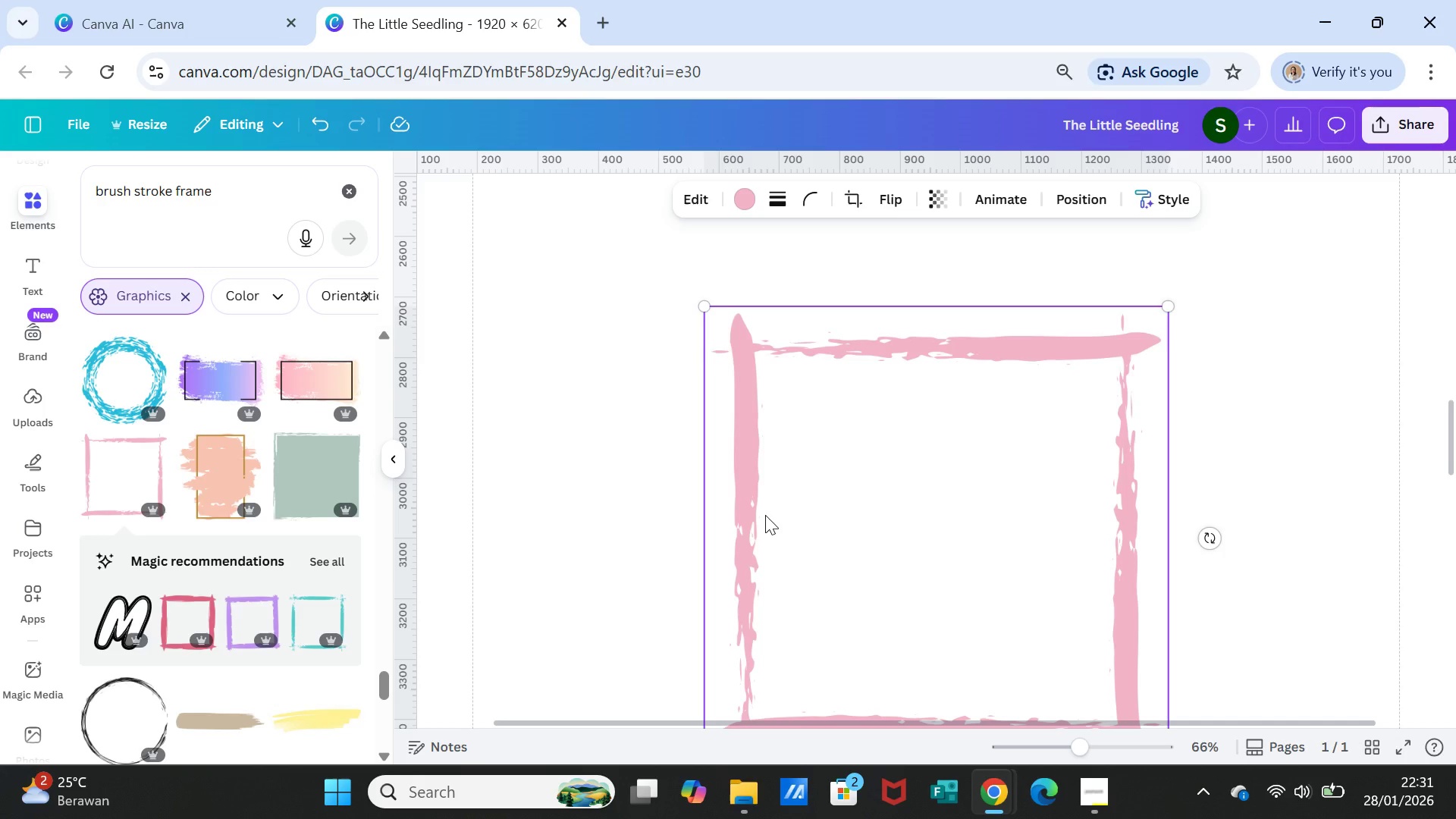 
left_click([1300, 466])
 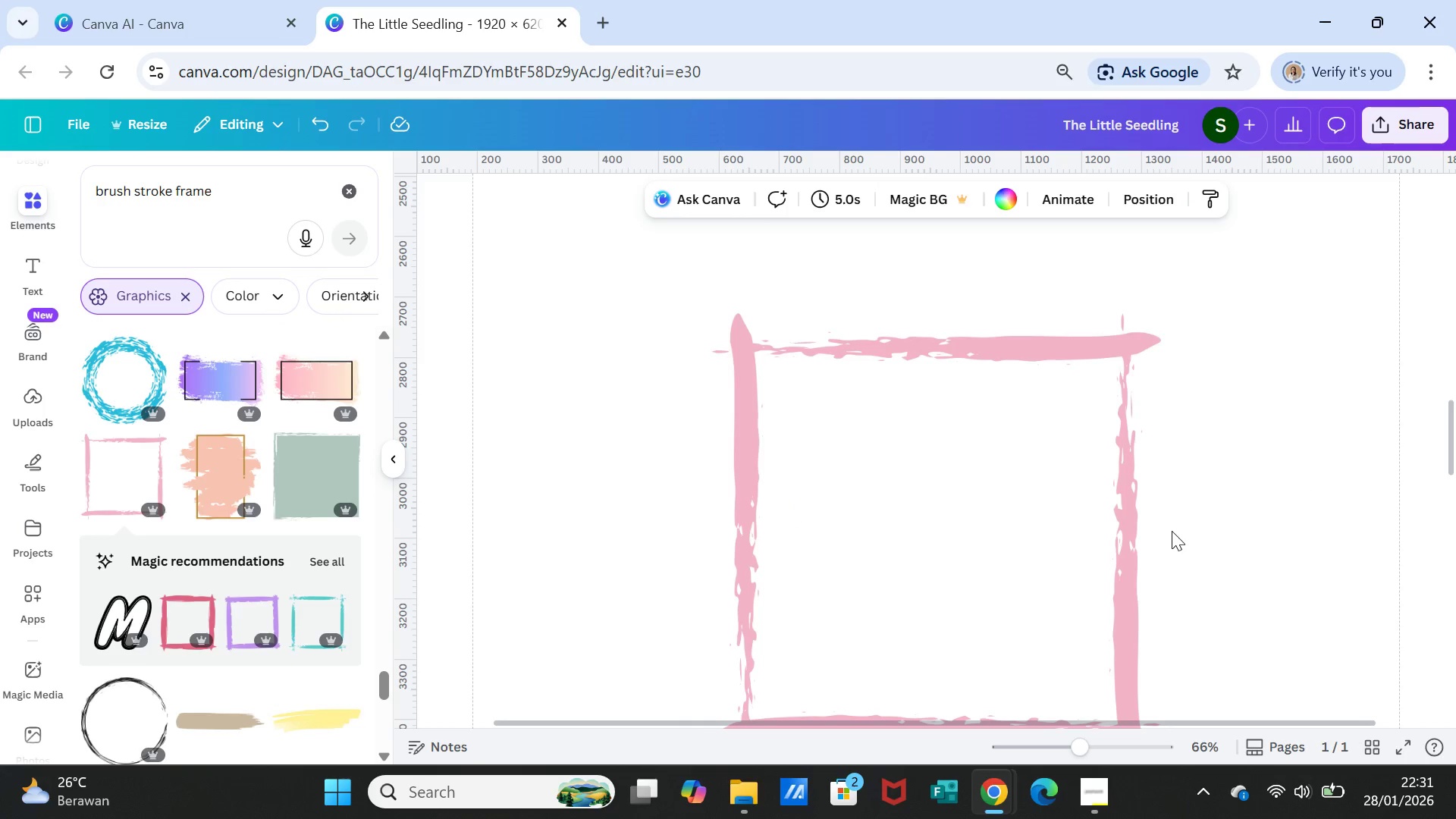 
left_click([1021, 527])
 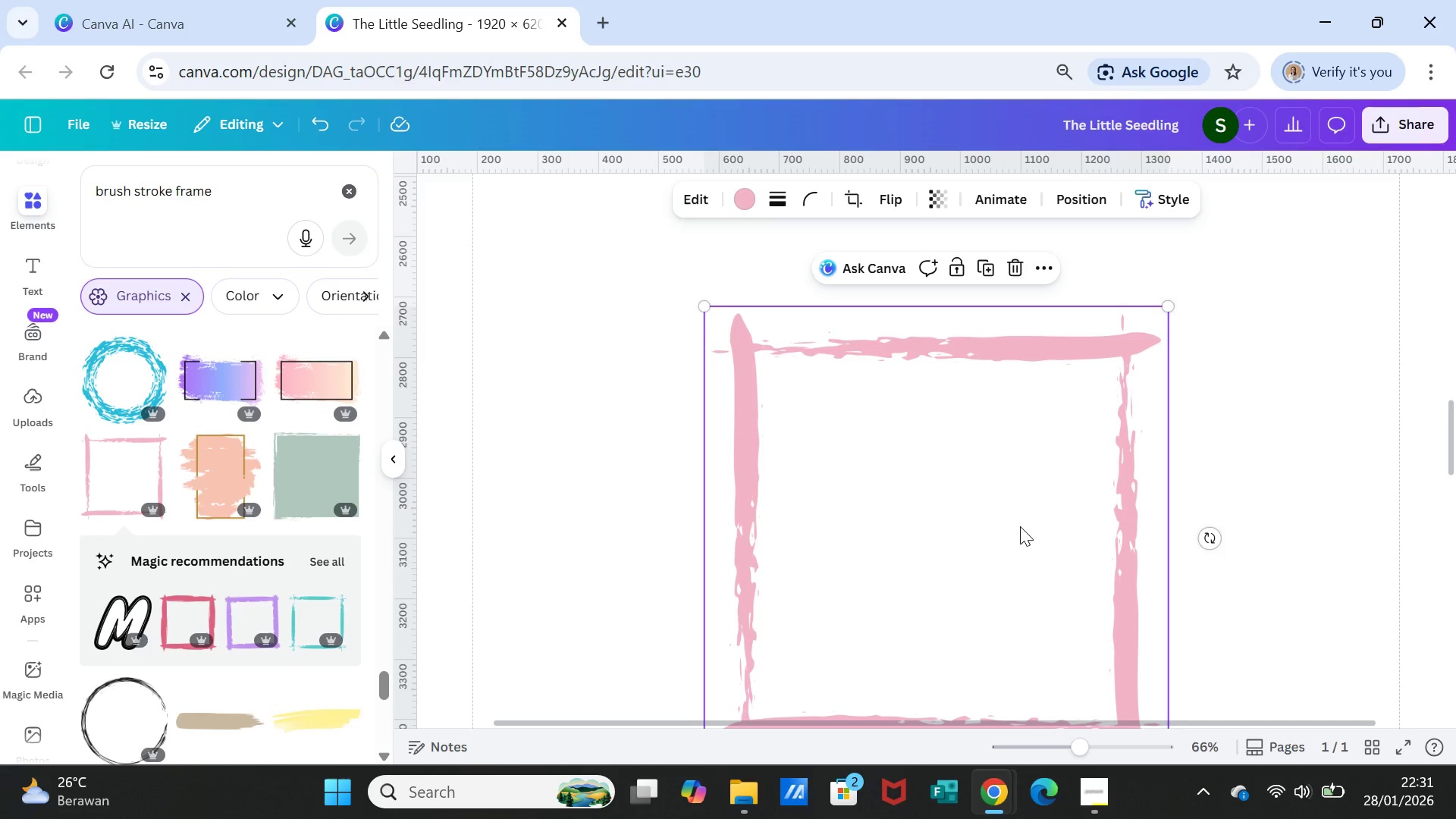 
key(Delete)
 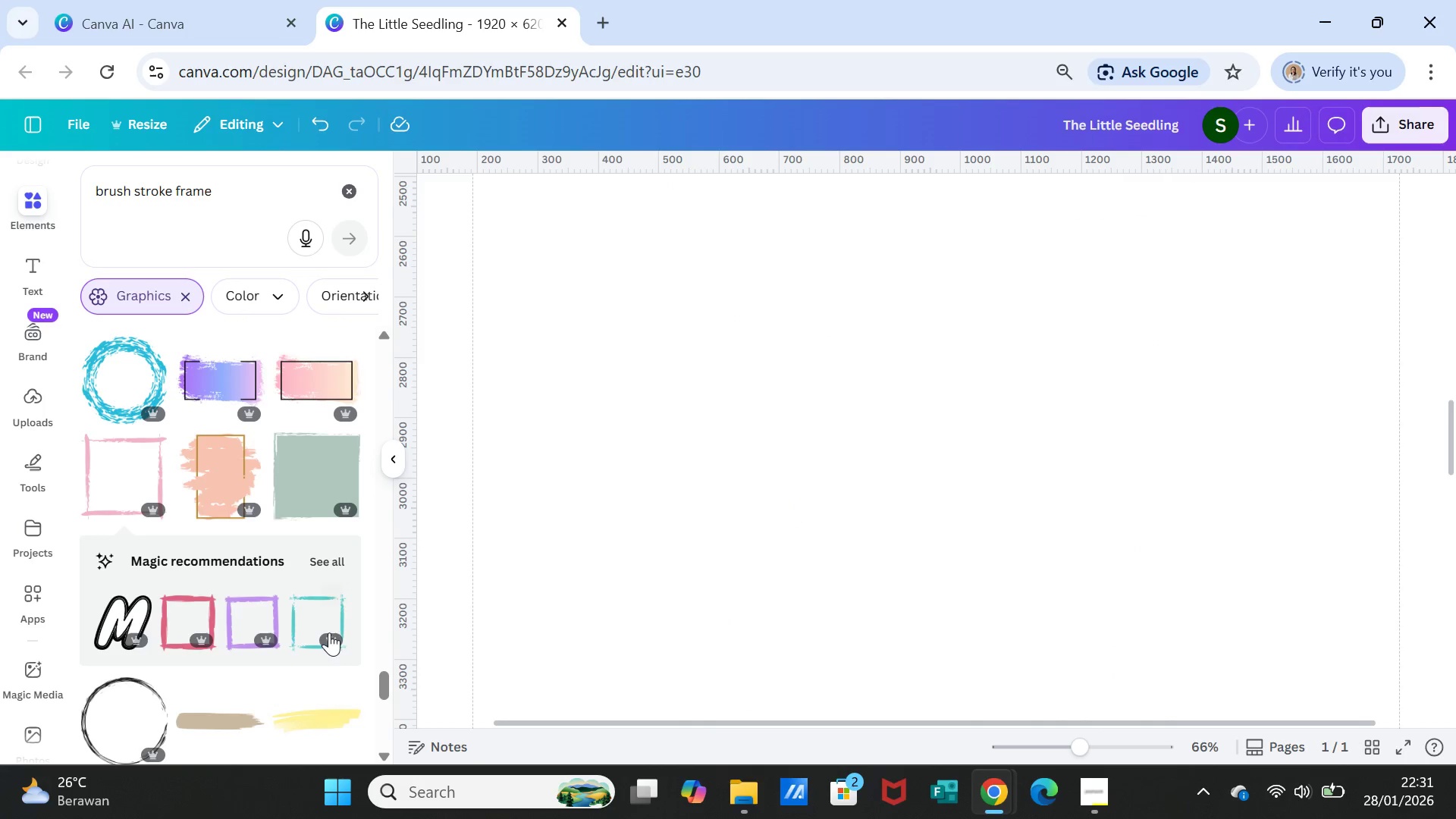 
scroll: coordinate [356, 548], scroll_direction: down, amount: 4.0
 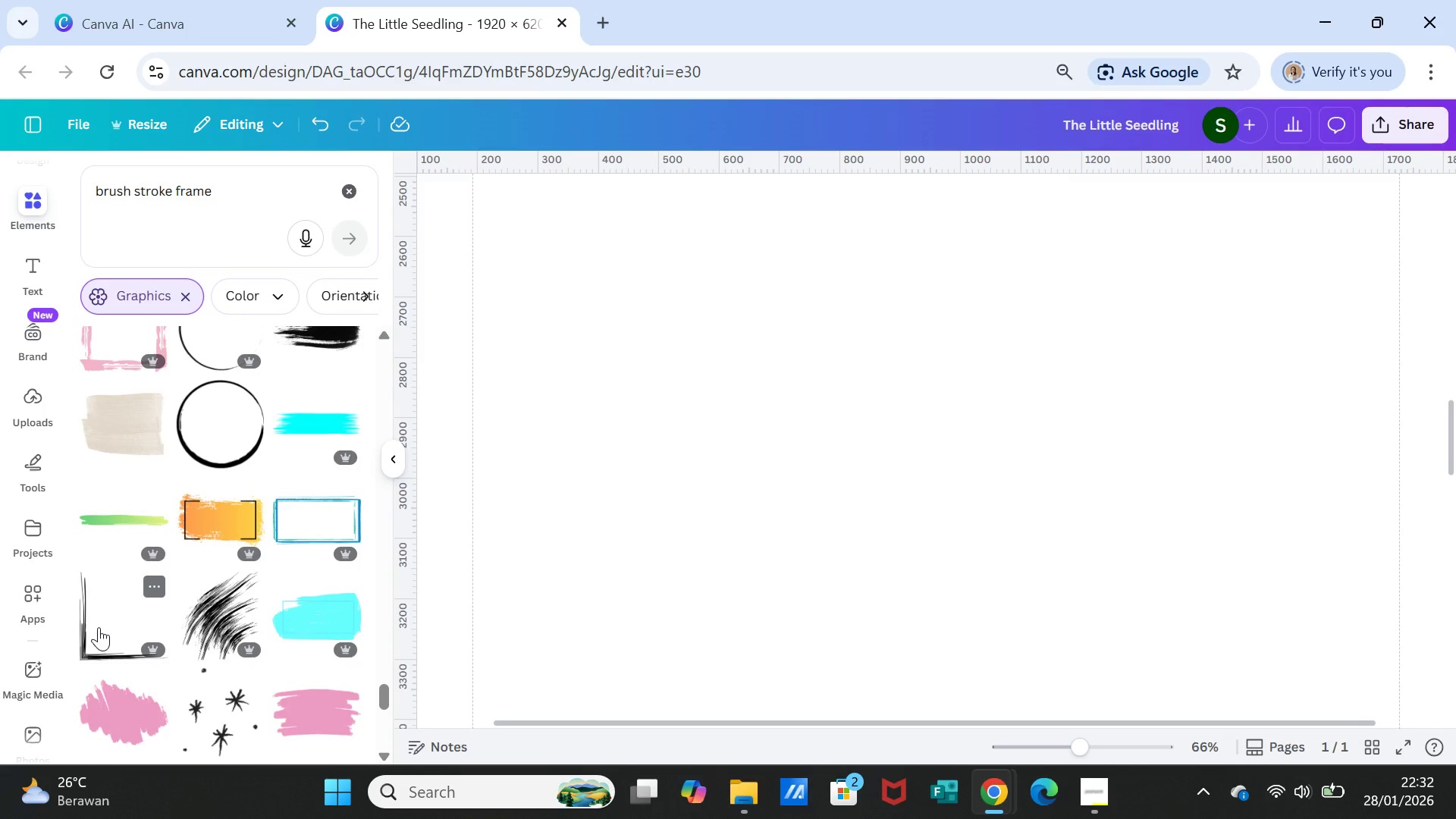 
left_click([88, 629])
 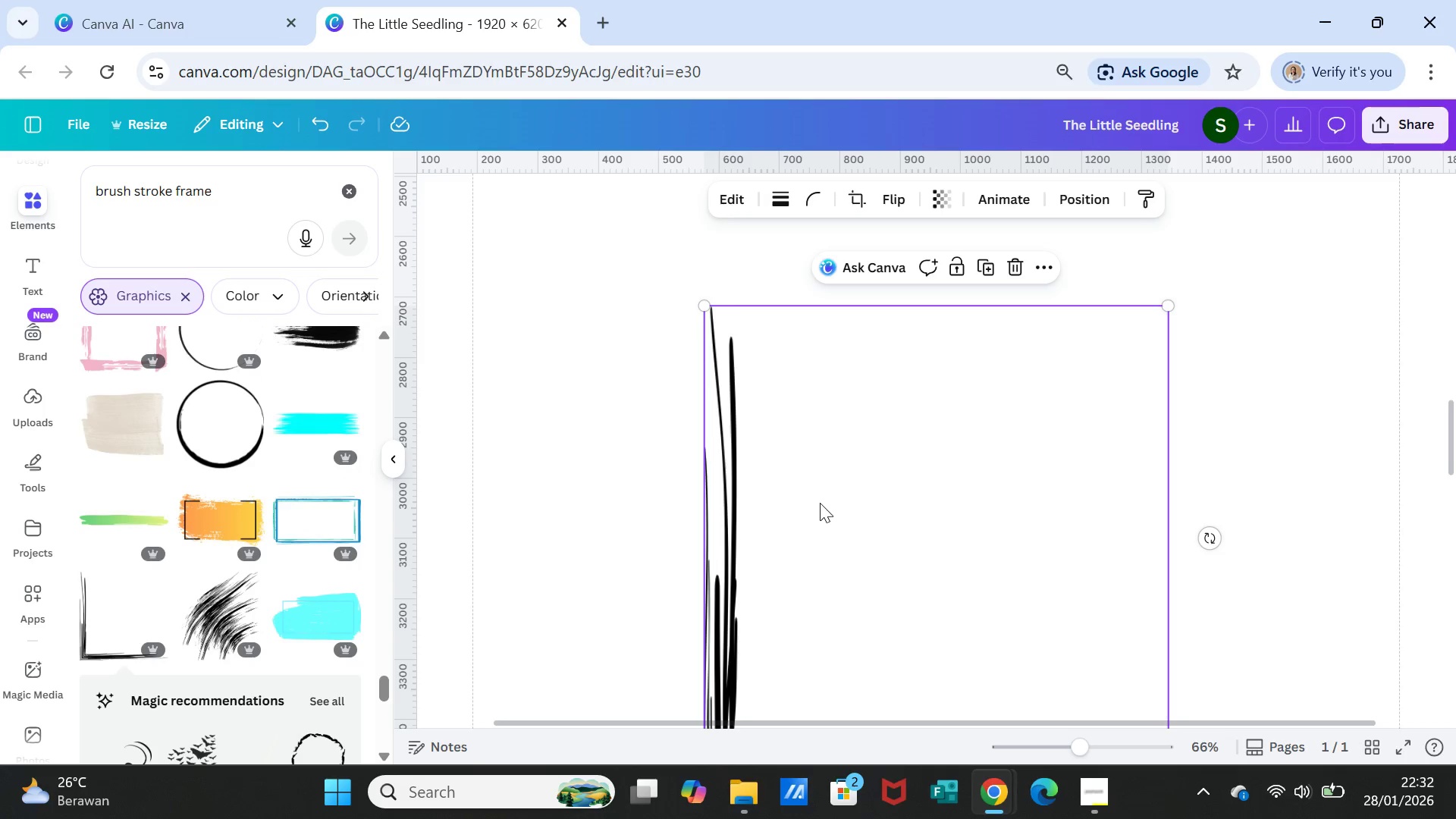 
scroll: coordinate [821, 506], scroll_direction: down, amount: 4.0
 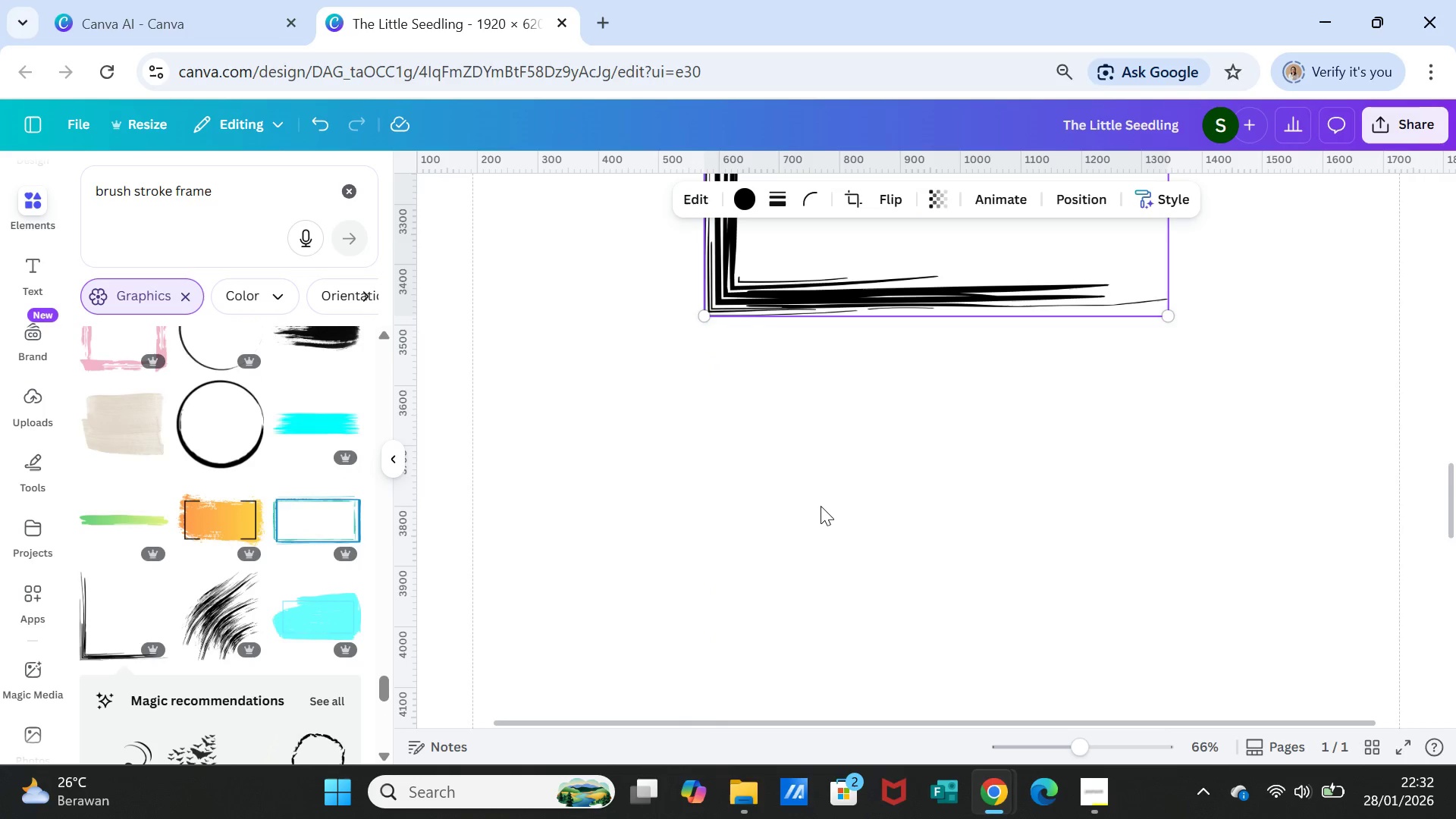 
scroll: coordinate [821, 506], scroll_direction: up, amount: 5.0
 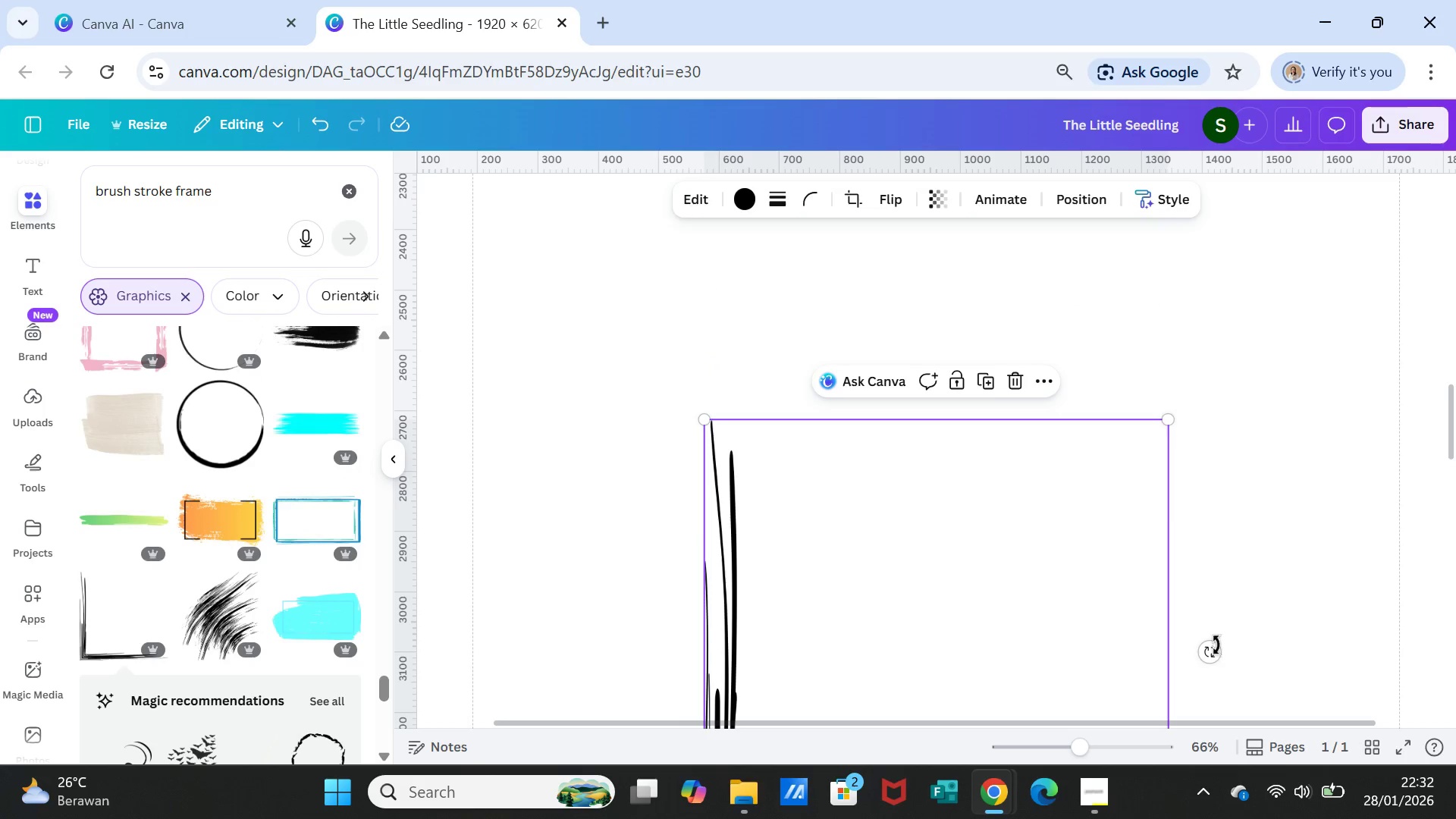 
left_click_drag(start_coordinate=[1212, 653], to_coordinate=[1200, 770])
 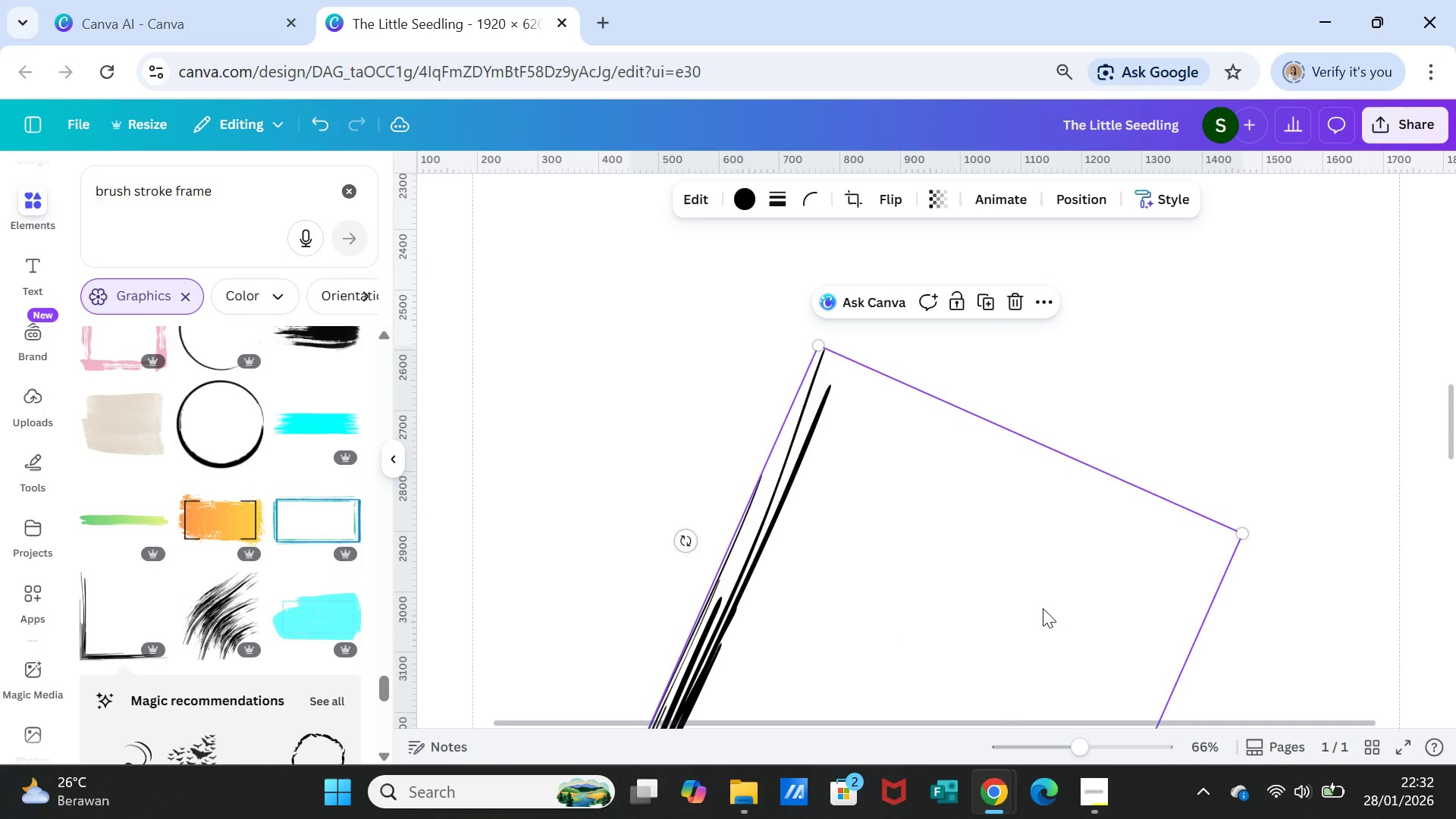 
left_click([1043, 608])
 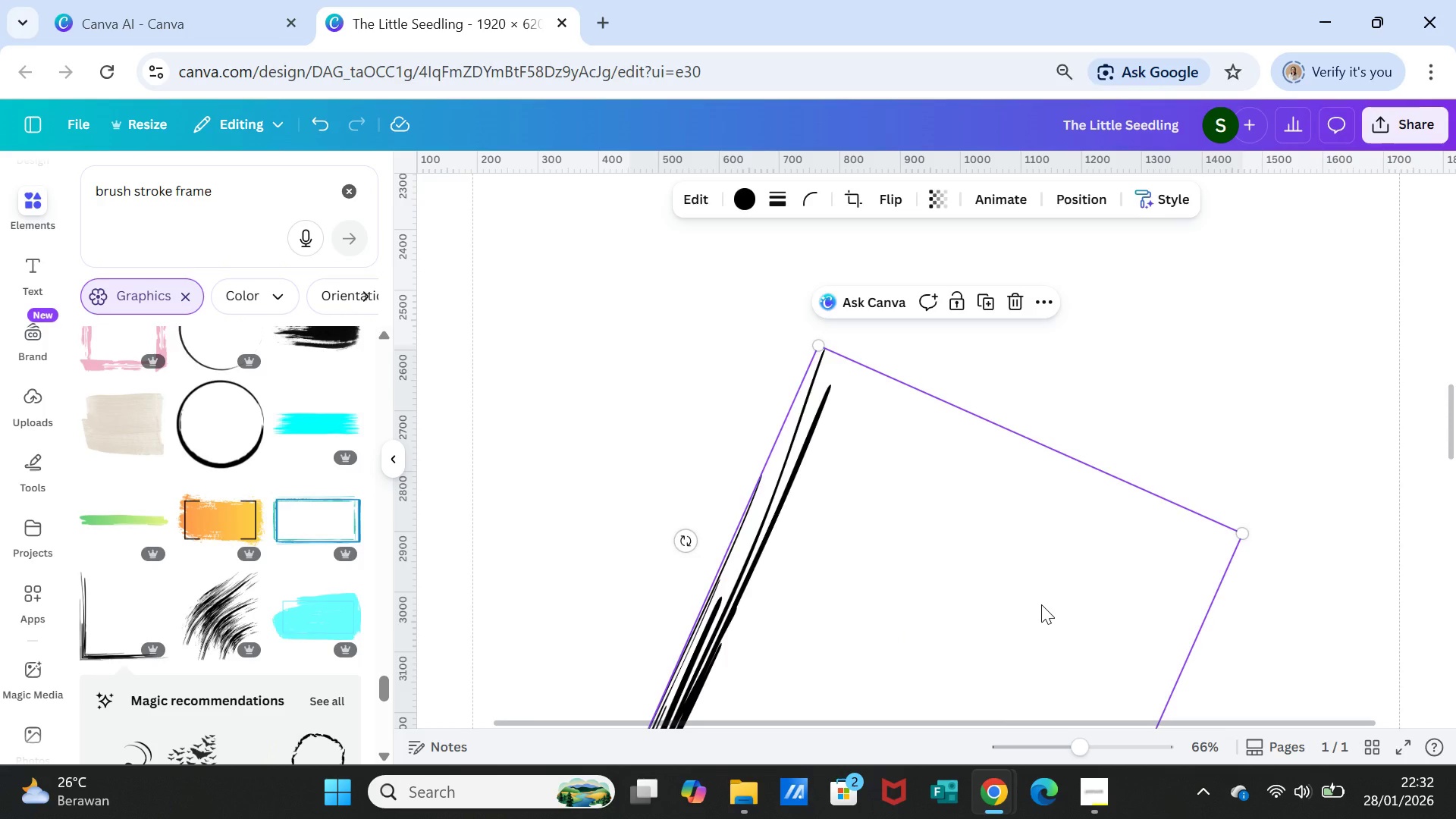 
key(Delete)
 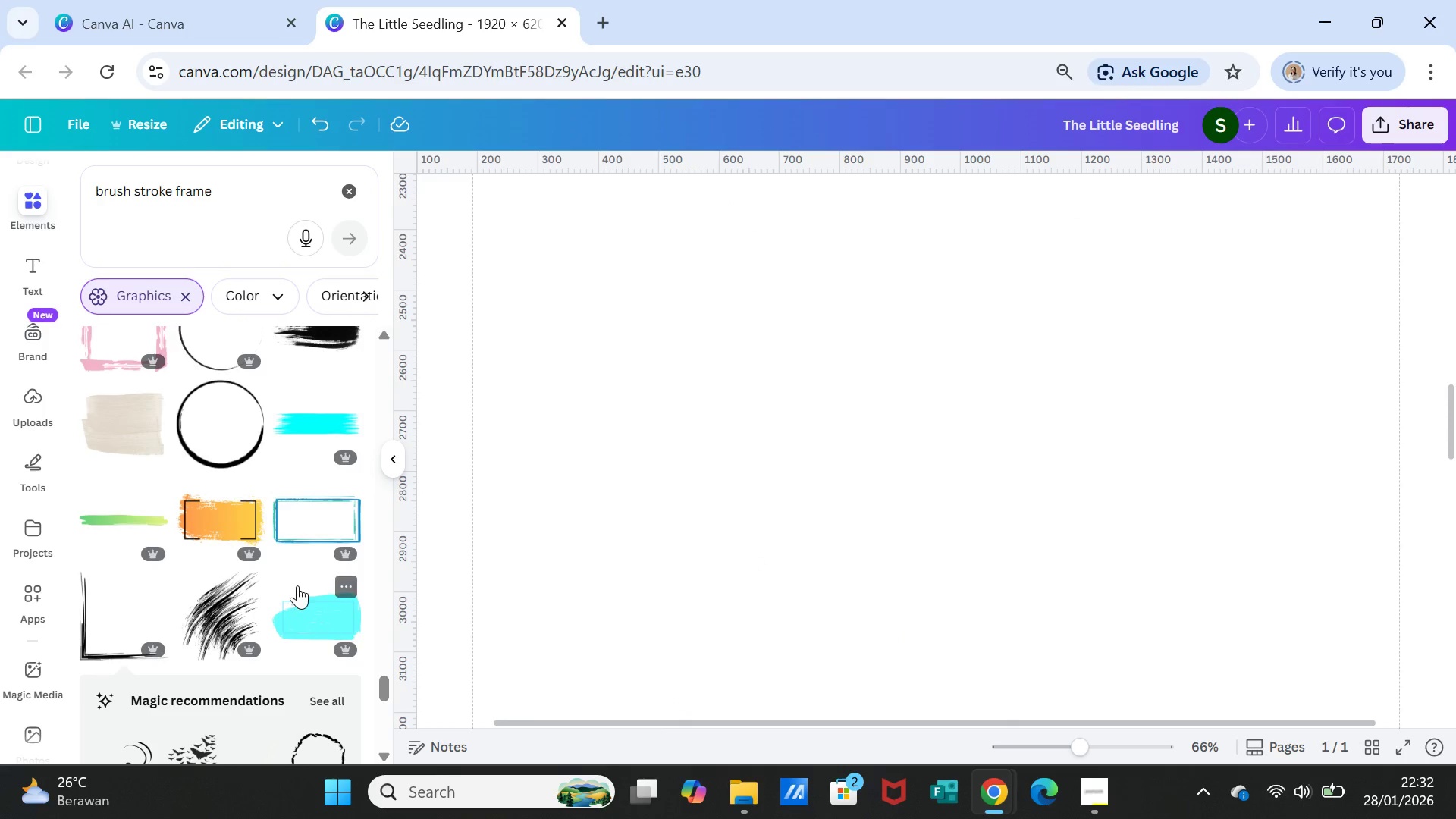 
scroll: coordinate [275, 597], scroll_direction: down, amount: 5.0
 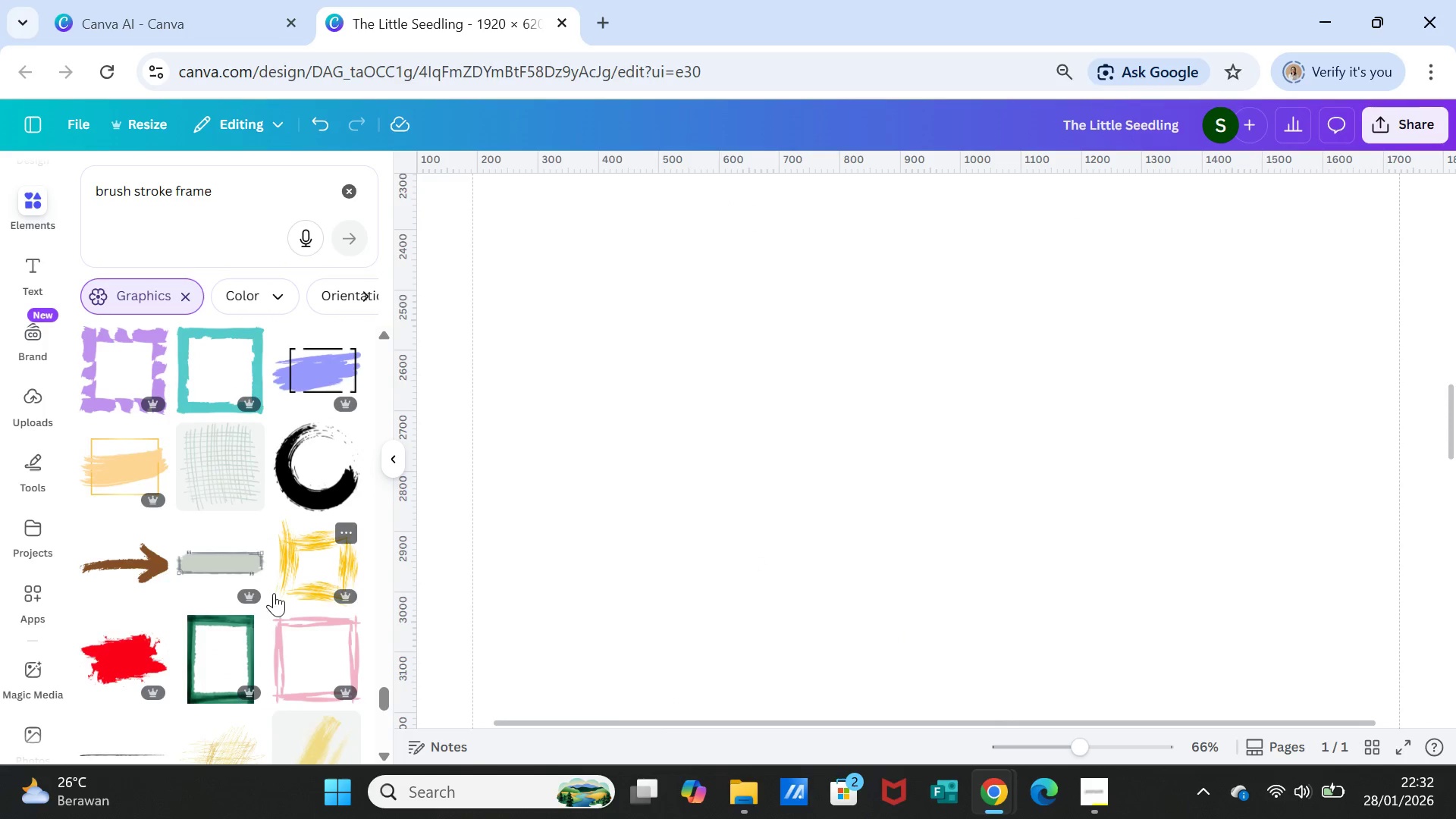 
mouse_move([307, 583])
 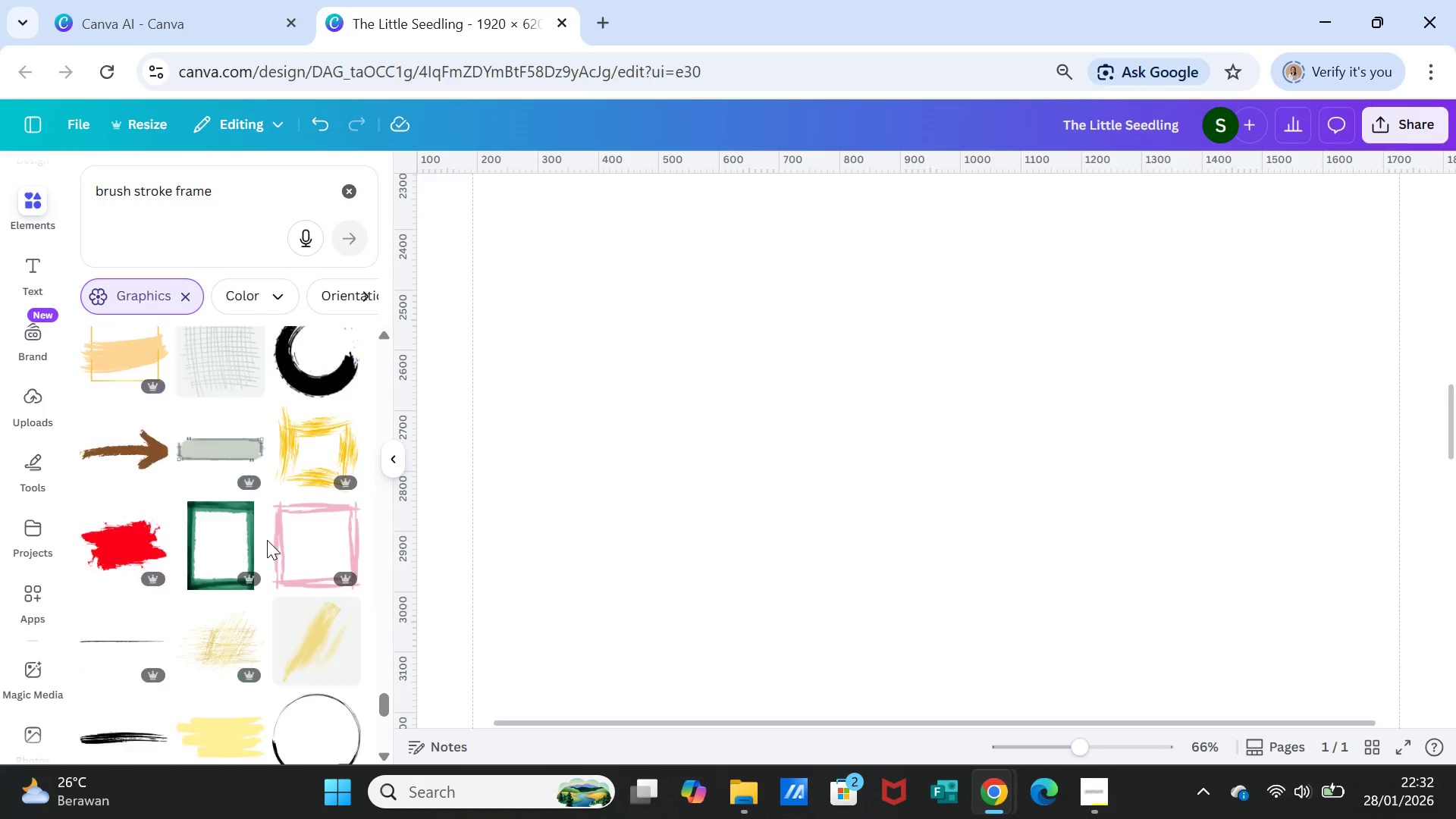 
scroll: coordinate [267, 540], scroll_direction: down, amount: 3.0
 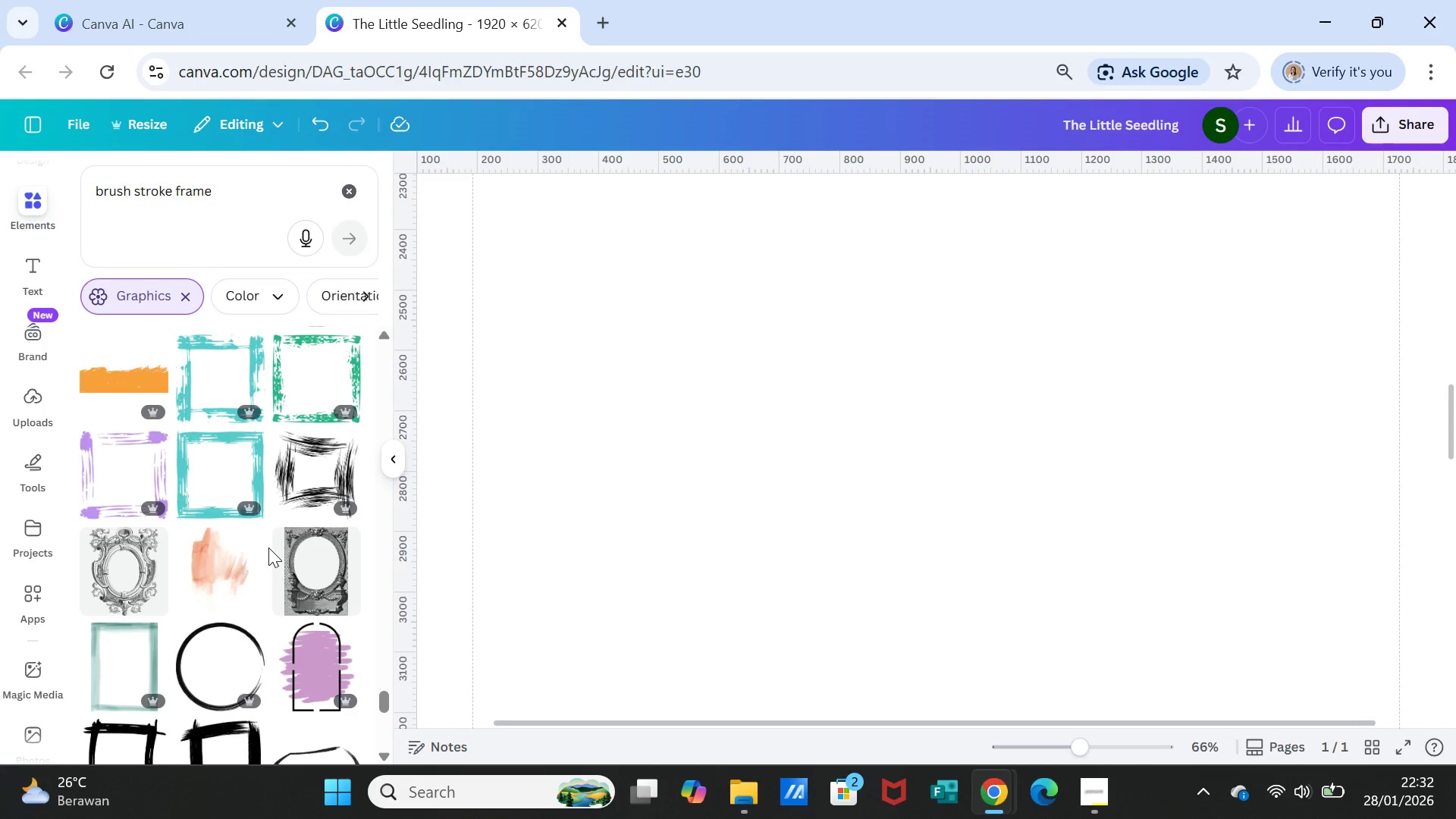 
wait(5.74)
 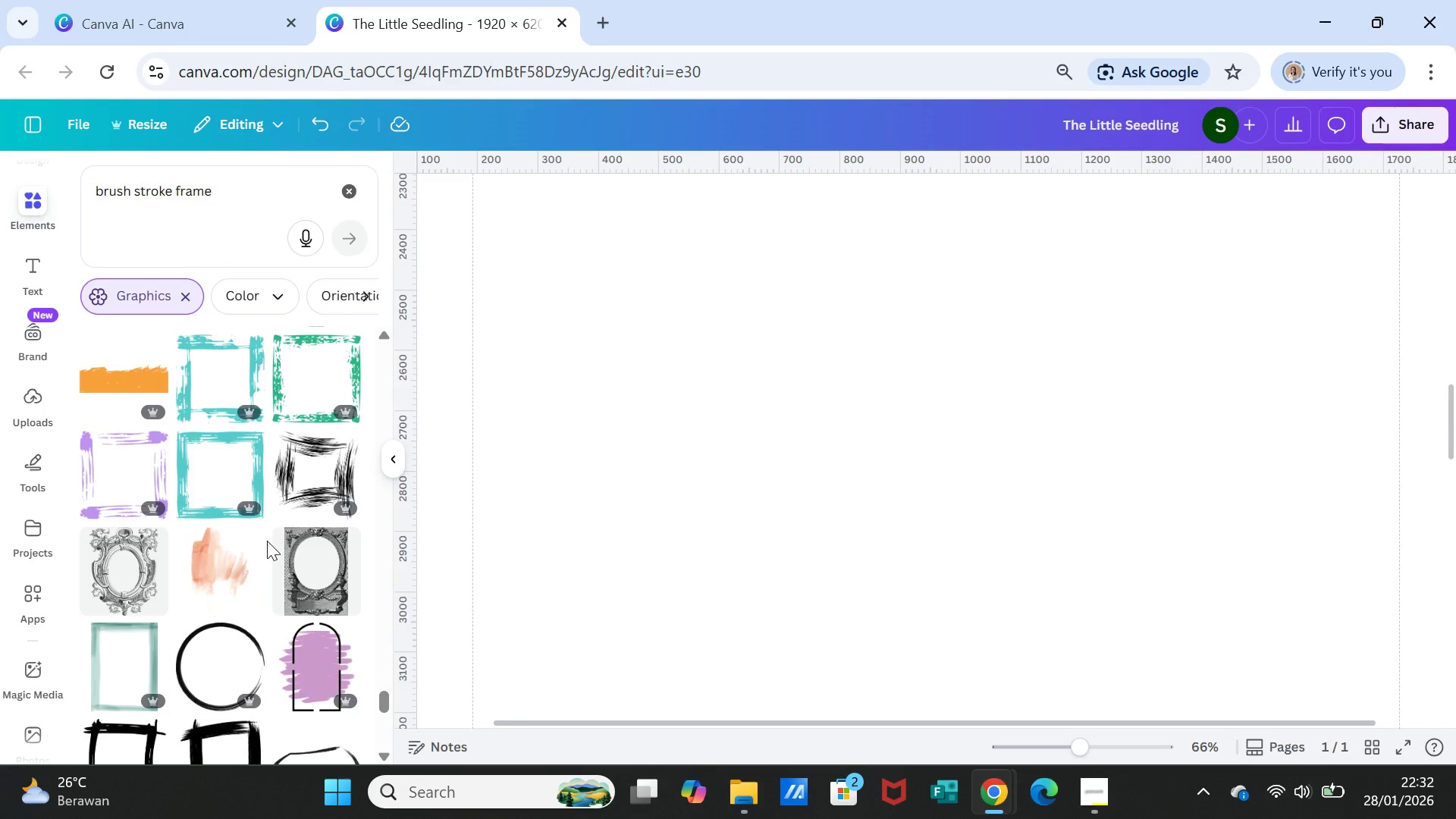 
scroll: coordinate [271, 544], scroll_direction: down, amount: 5.0
 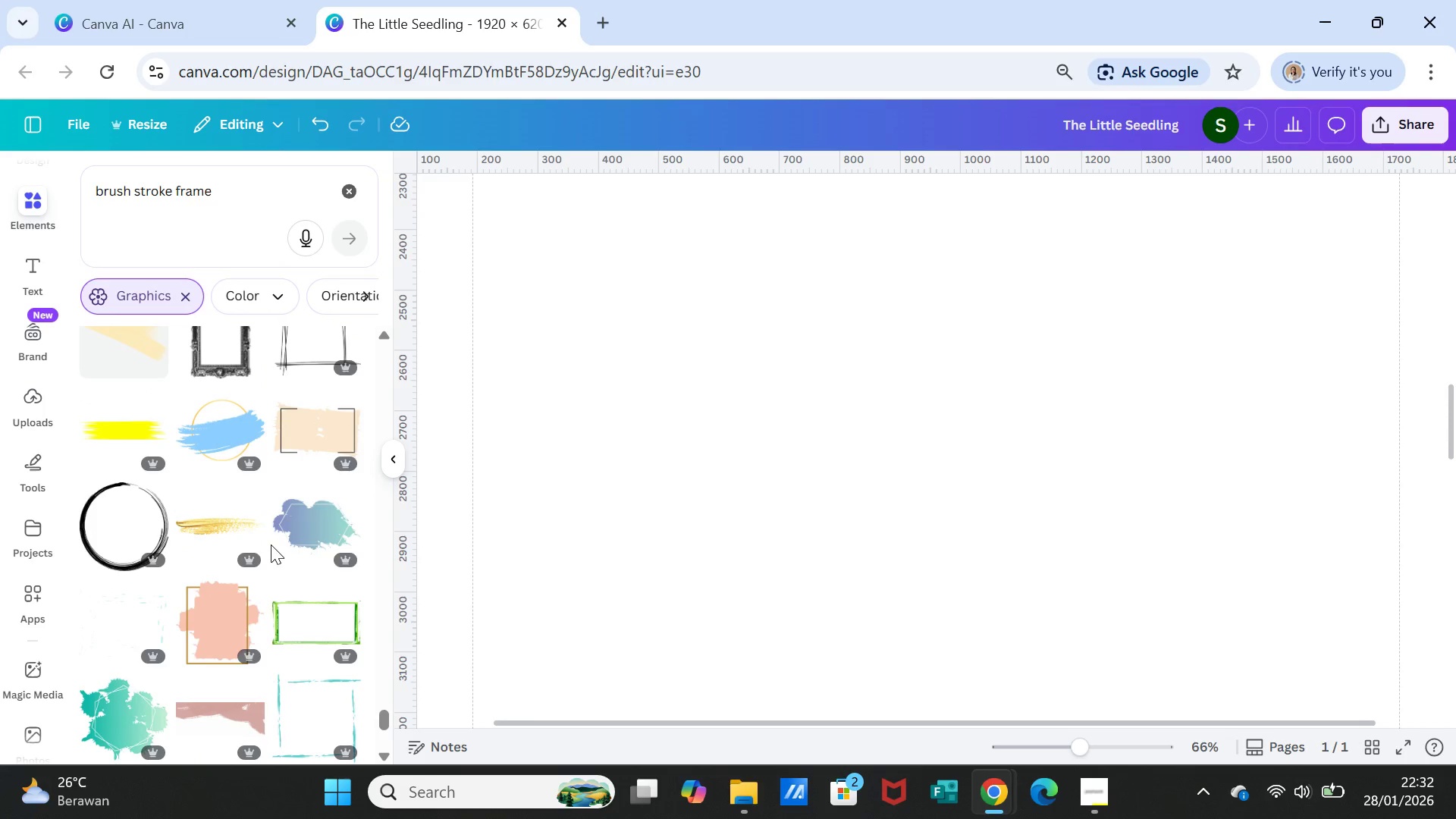 
scroll: coordinate [271, 544], scroll_direction: up, amount: 3.0
 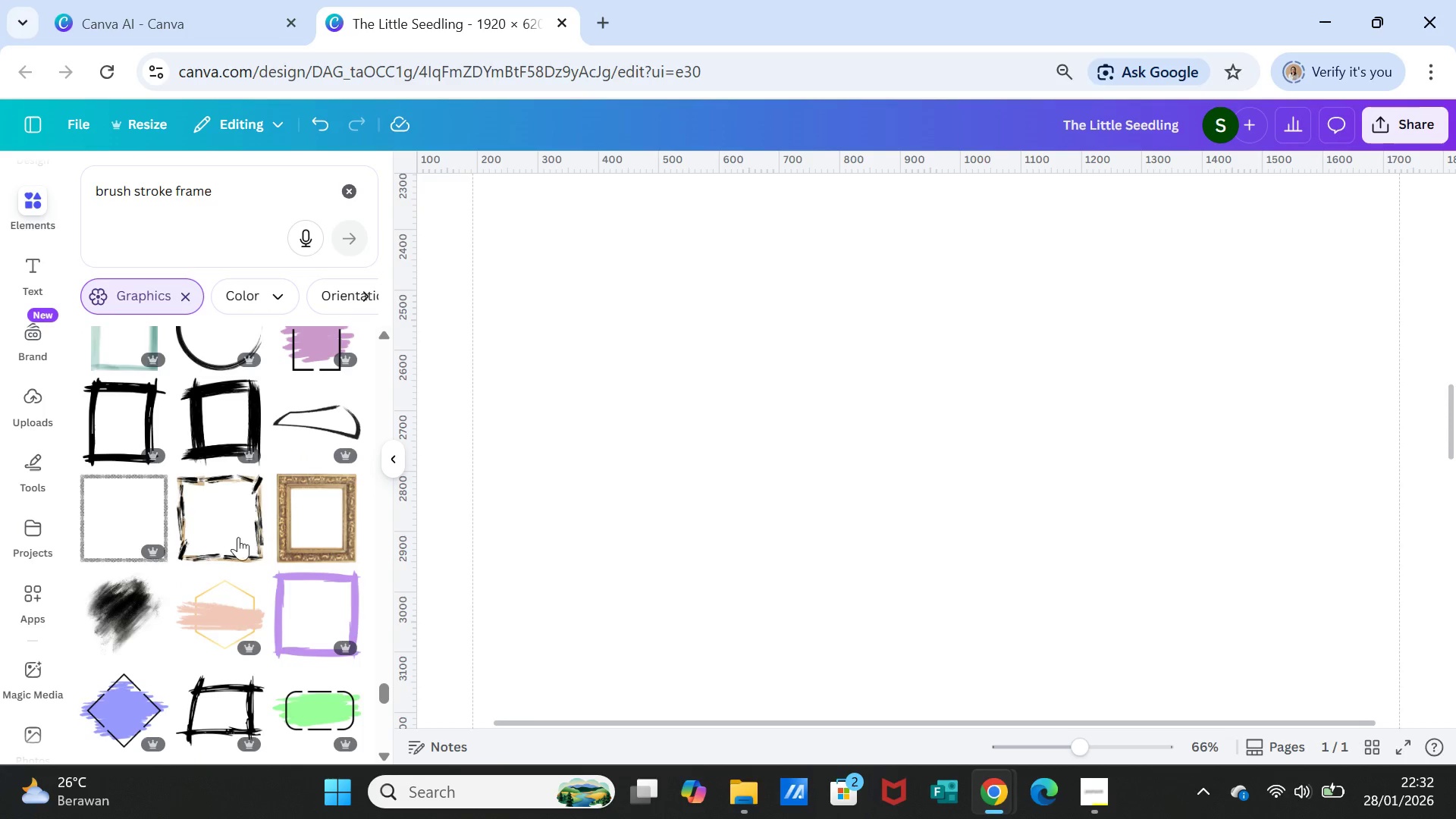 
left_click([222, 522])
 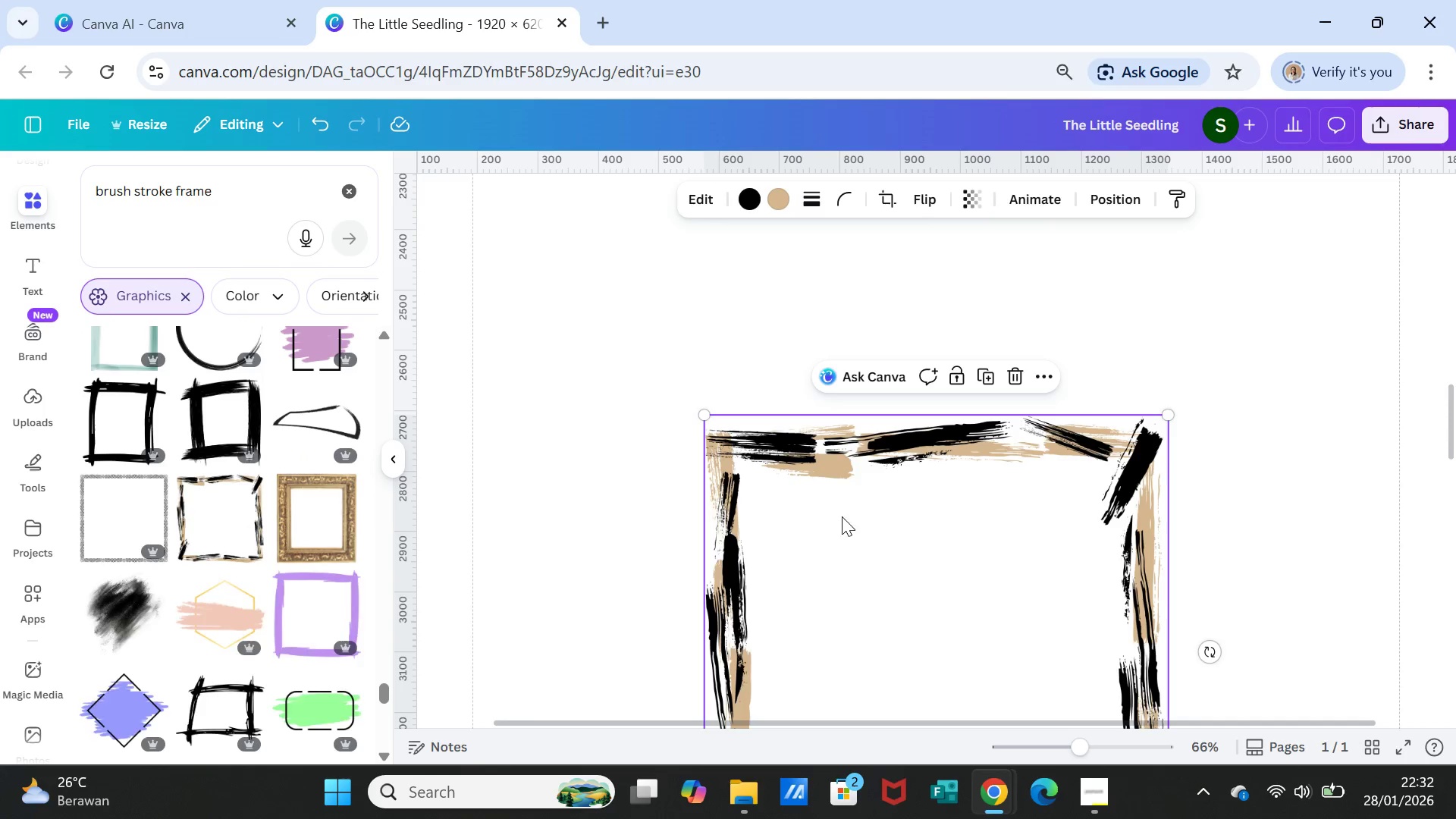 
scroll: coordinate [837, 525], scroll_direction: down, amount: 2.0
 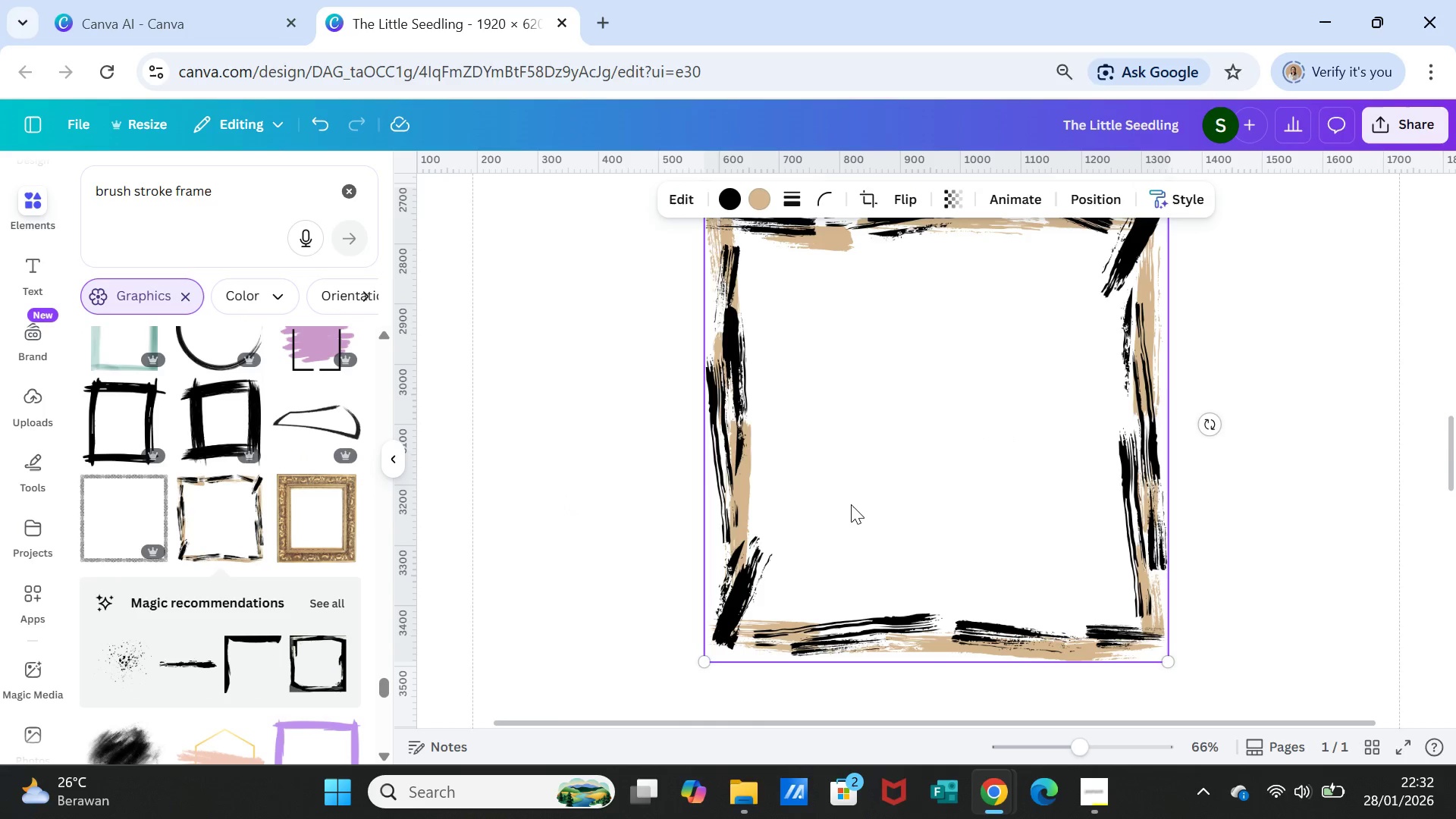 
left_click([852, 504])
 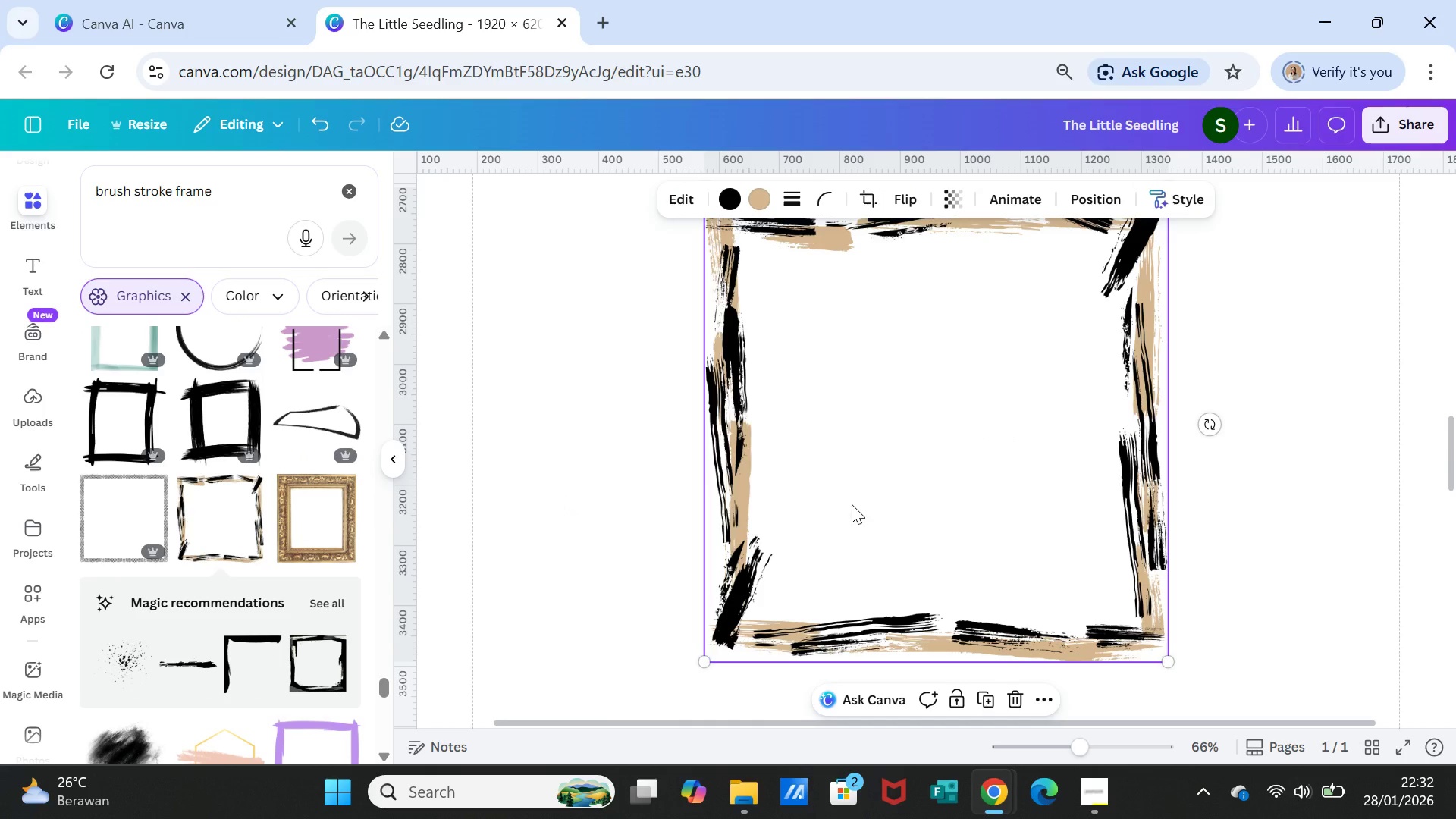 
key(Delete)
 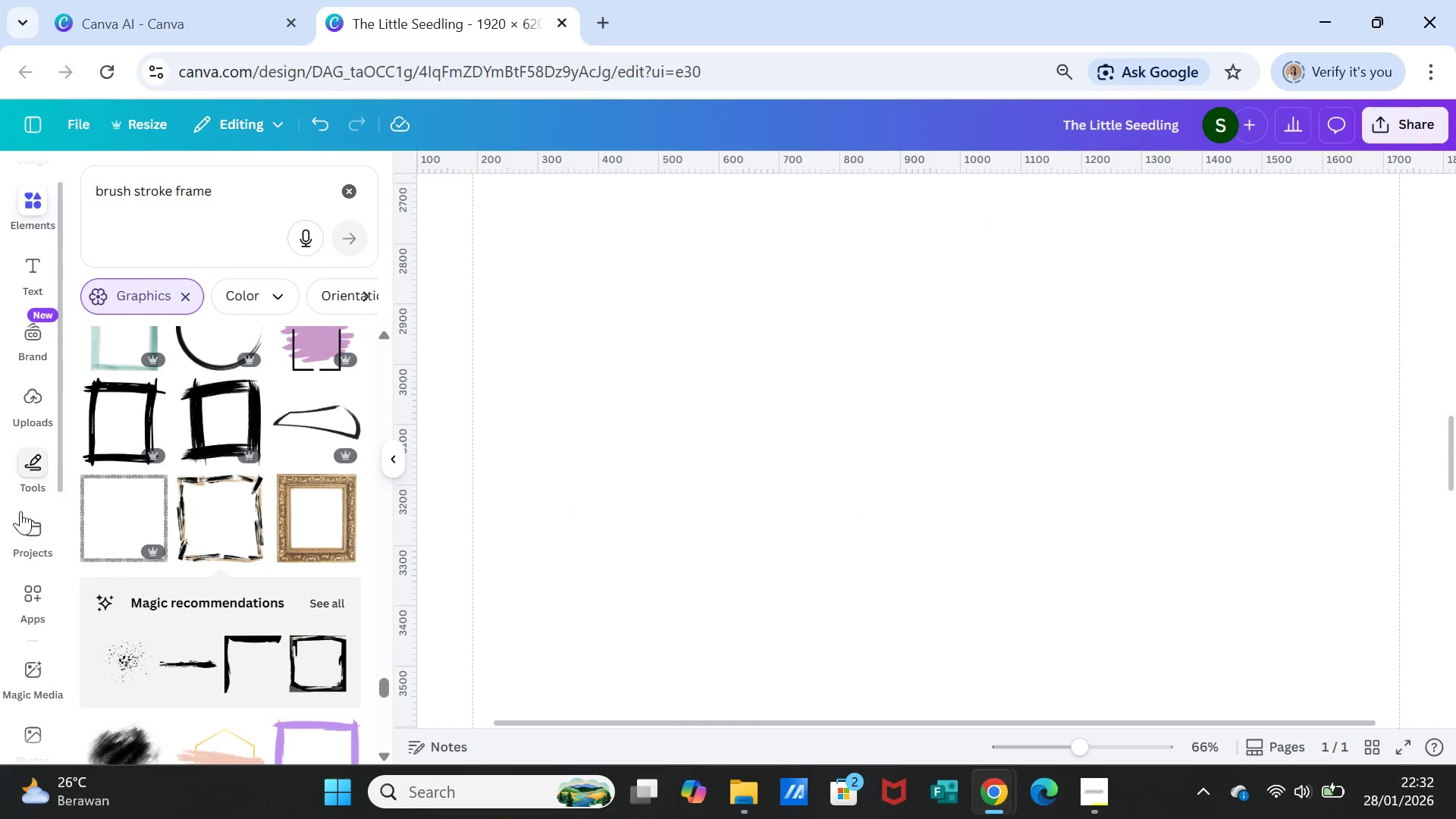 
scroll: coordinate [281, 561], scroll_direction: down, amount: 7.0
 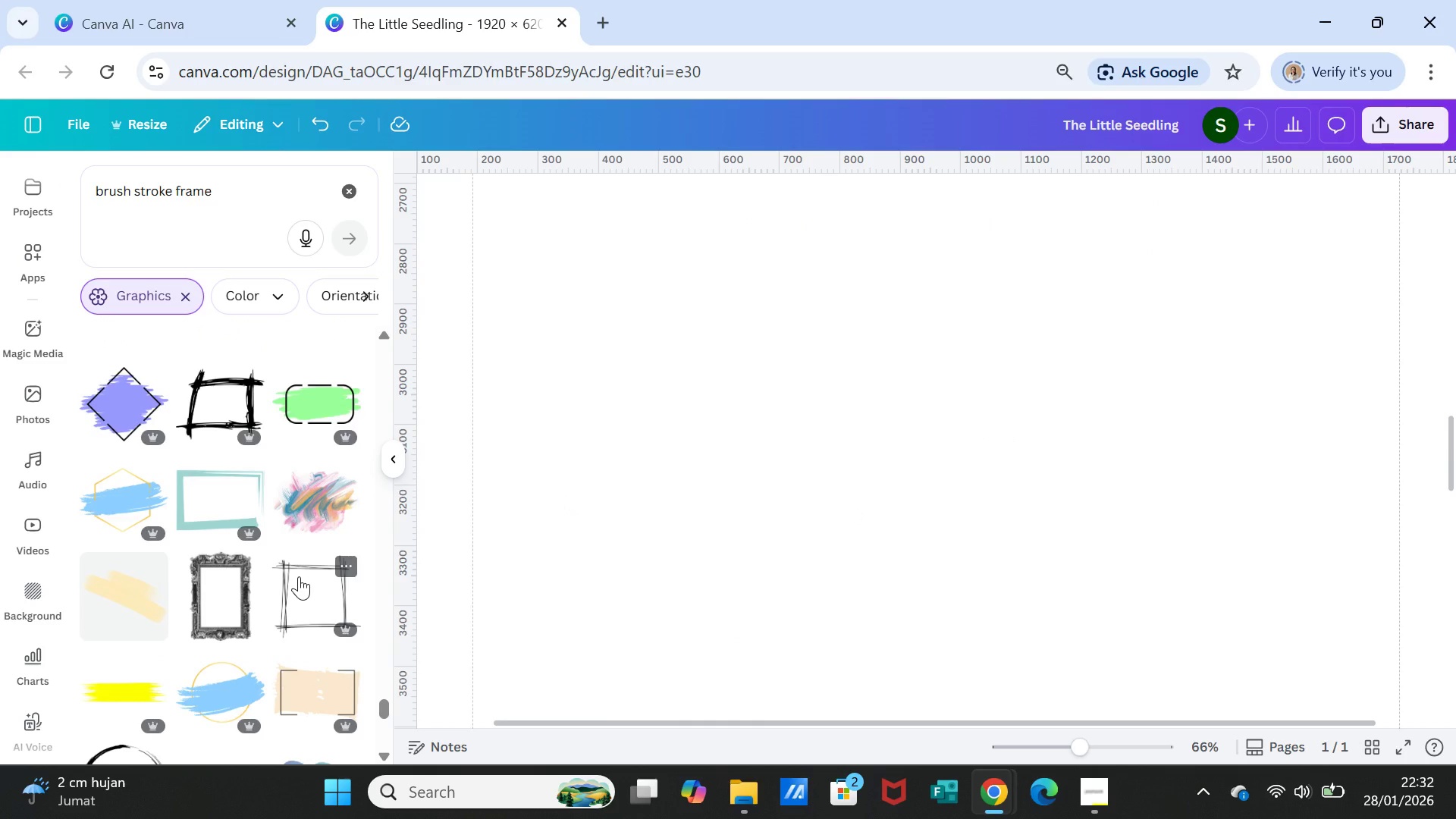 
left_click([299, 576])
 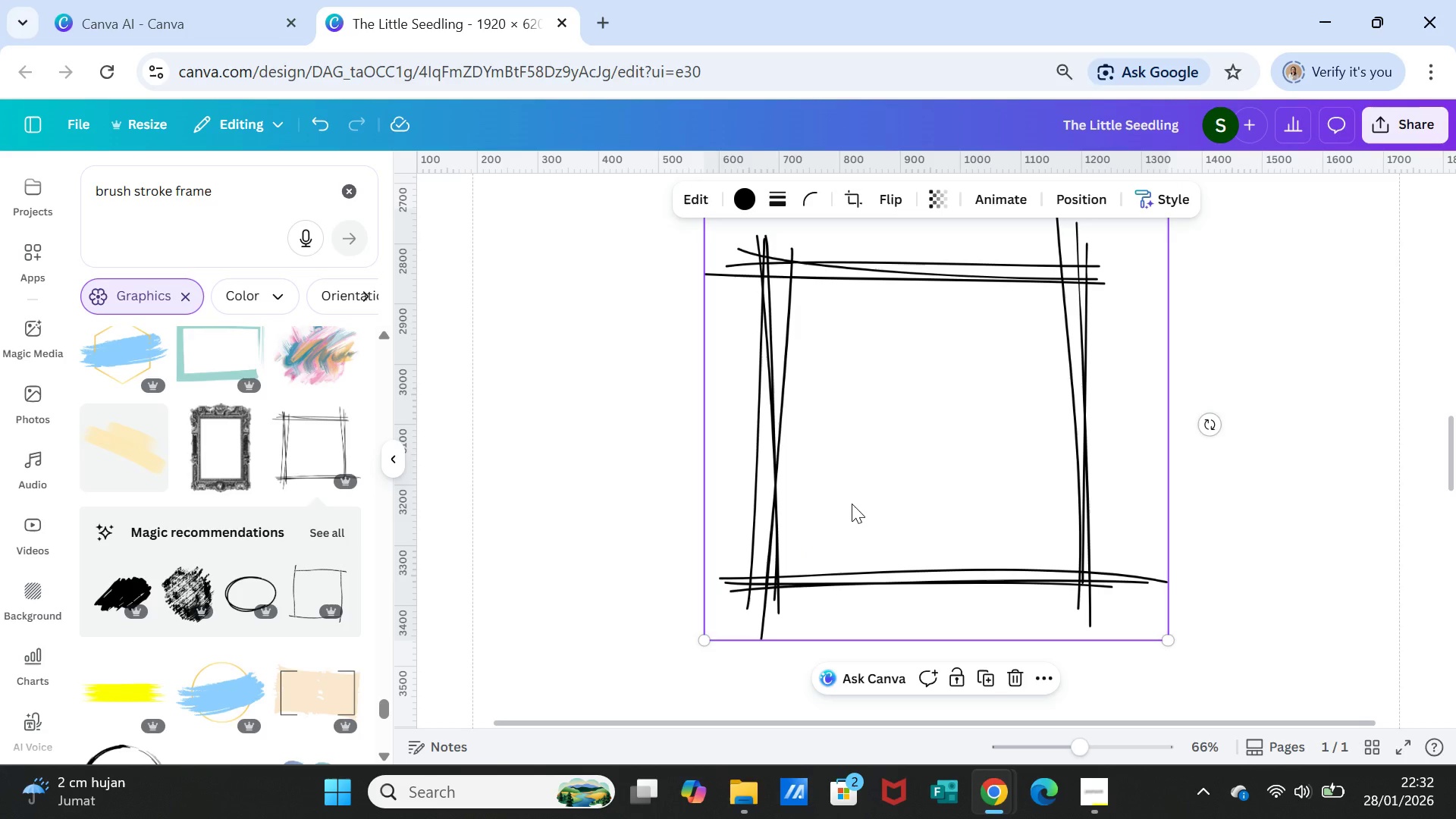 
wait(5.16)
 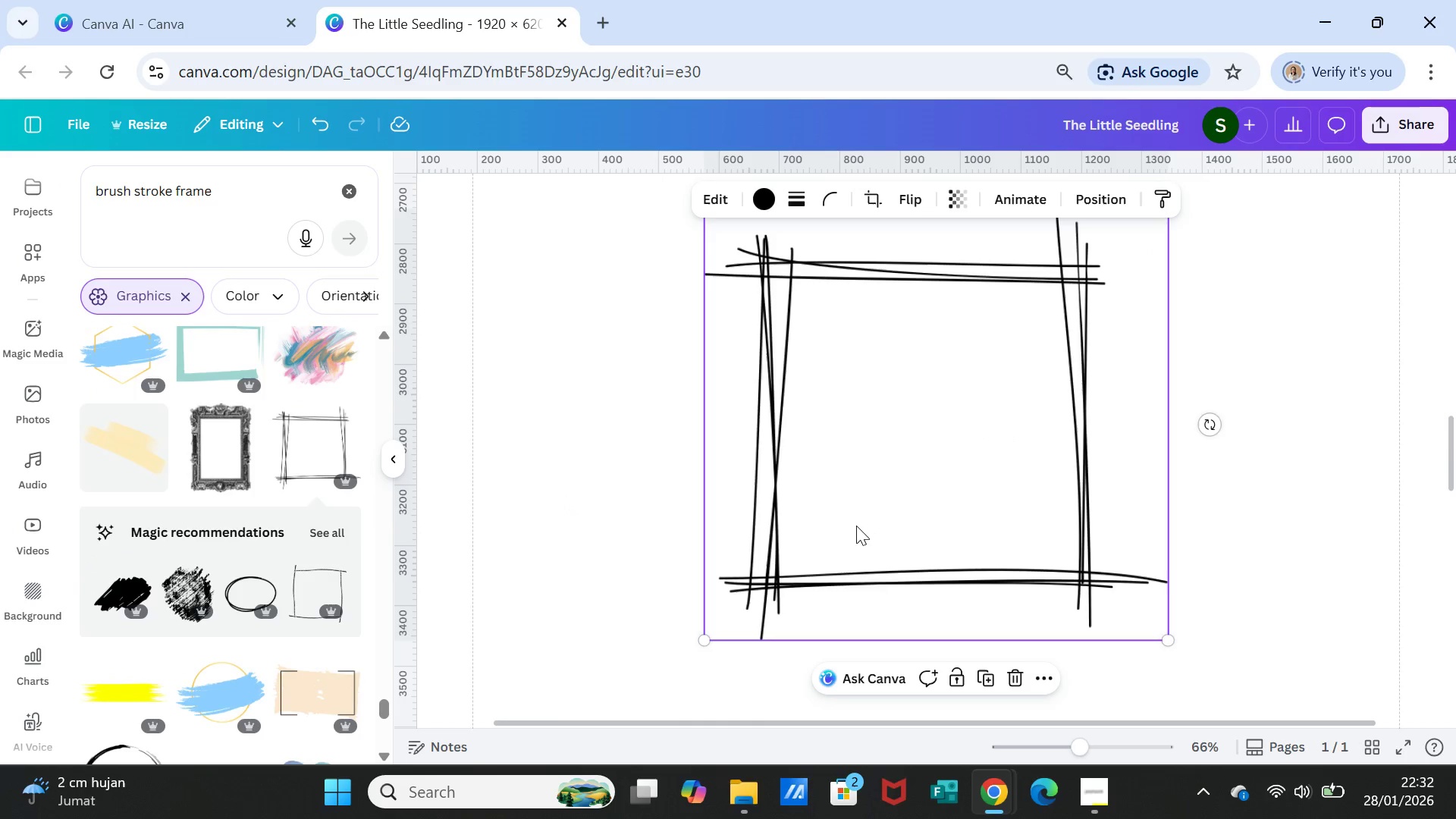 
left_click_drag(start_coordinate=[852, 494], to_coordinate=[778, 452])
 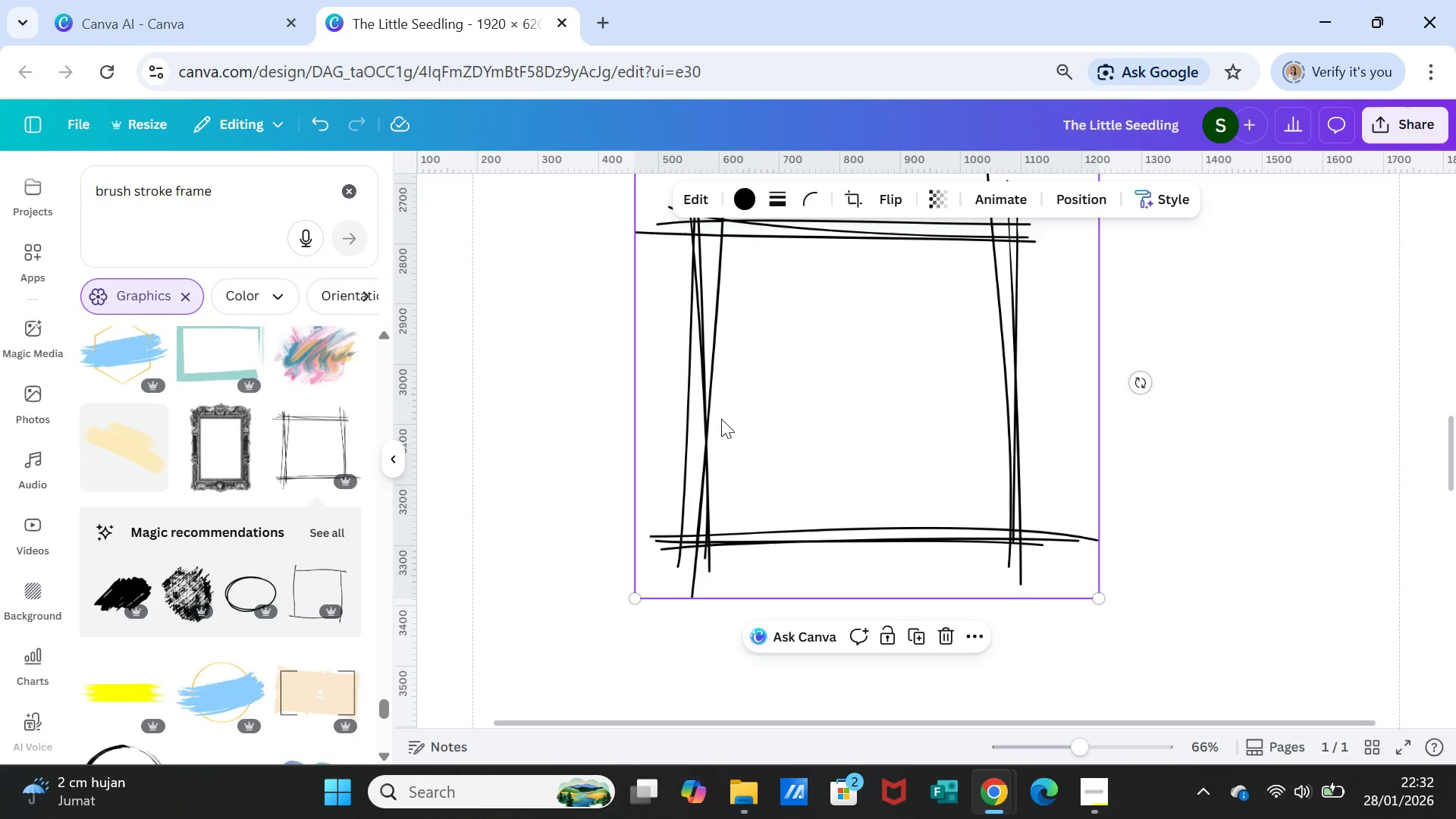 
key(Backspace)
 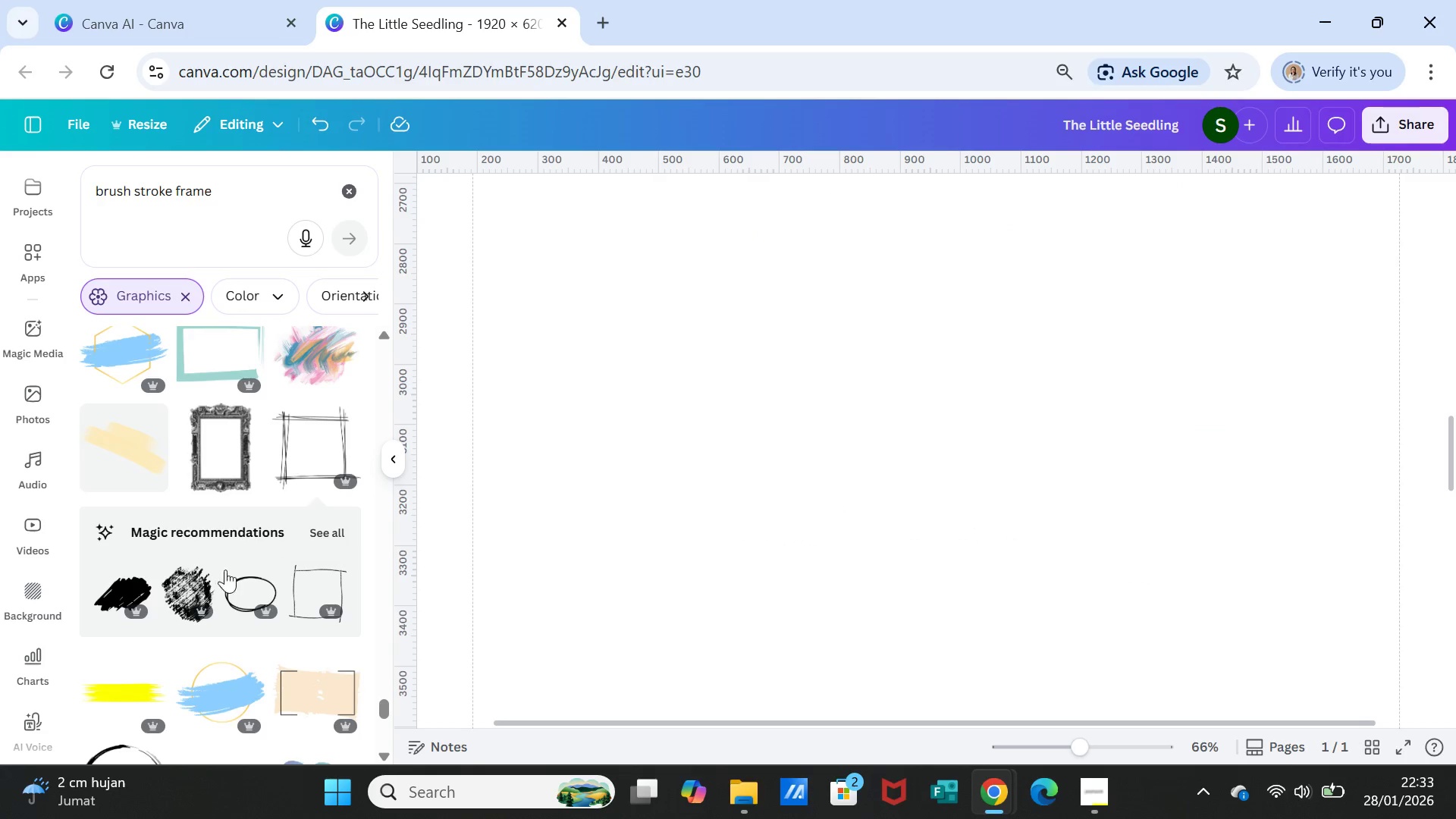 
scroll: coordinate [217, 554], scroll_direction: down, amount: 3.0
 